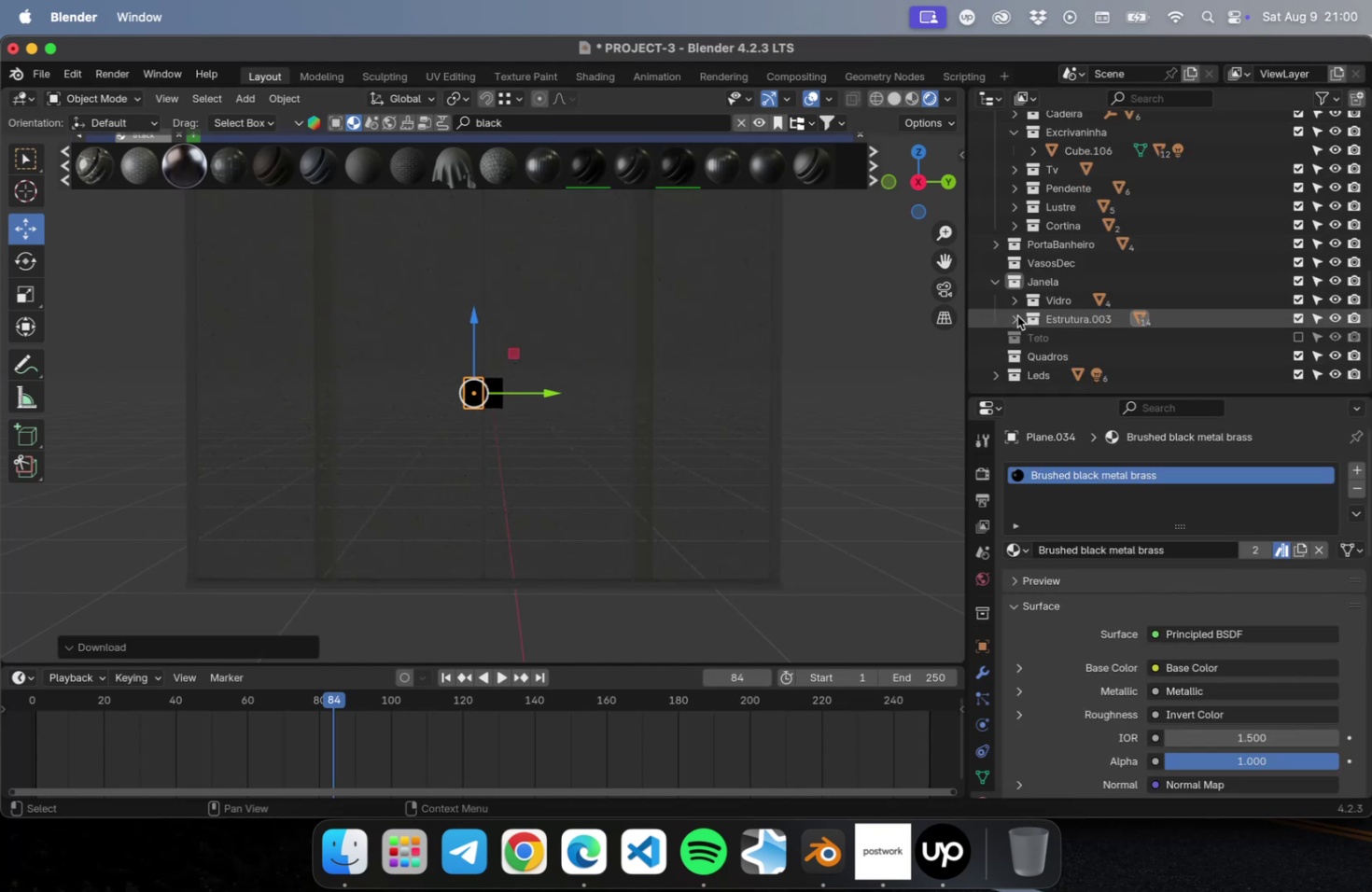 
left_click([1016, 318])
 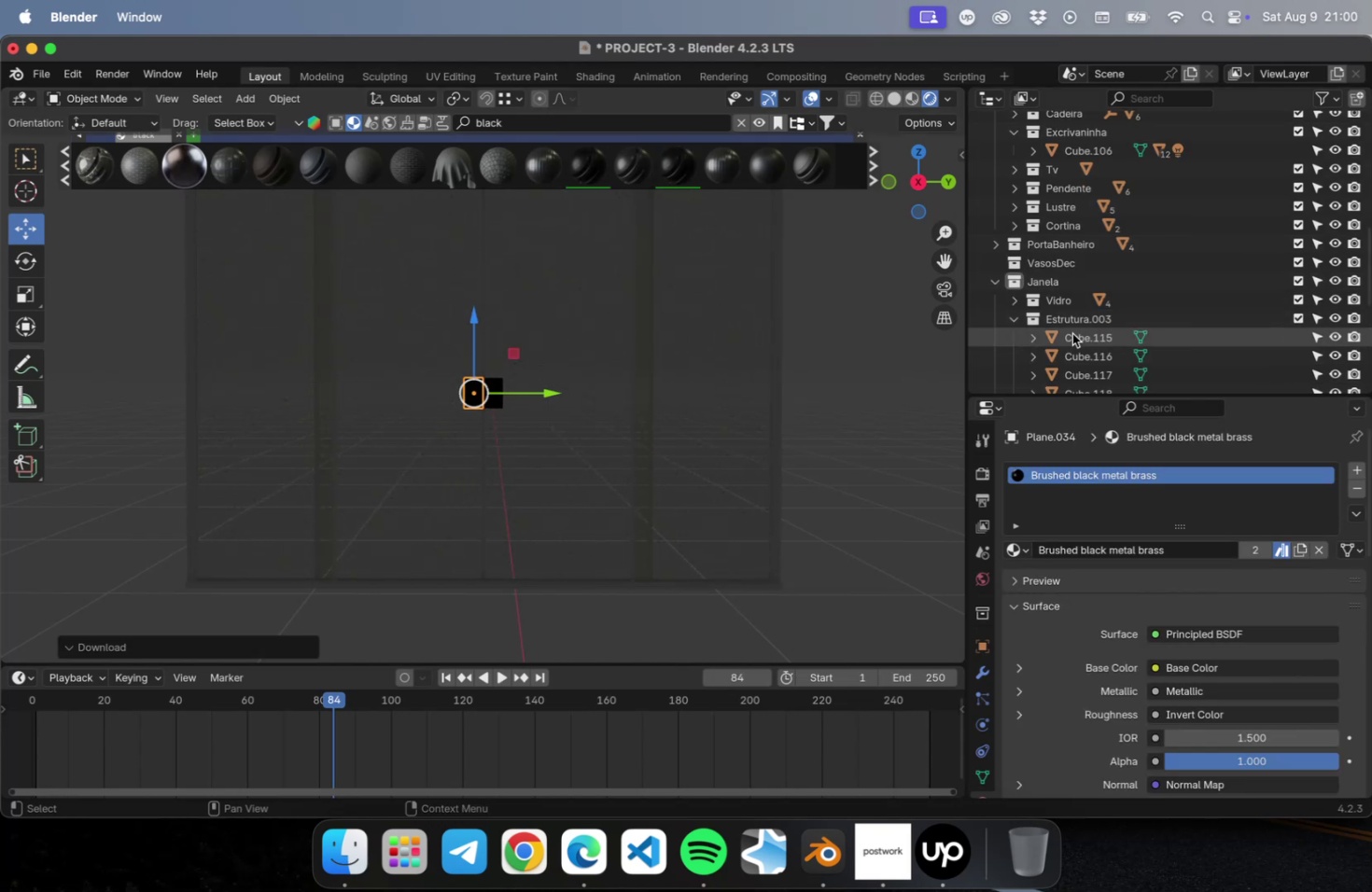 
left_click([1071, 333])
 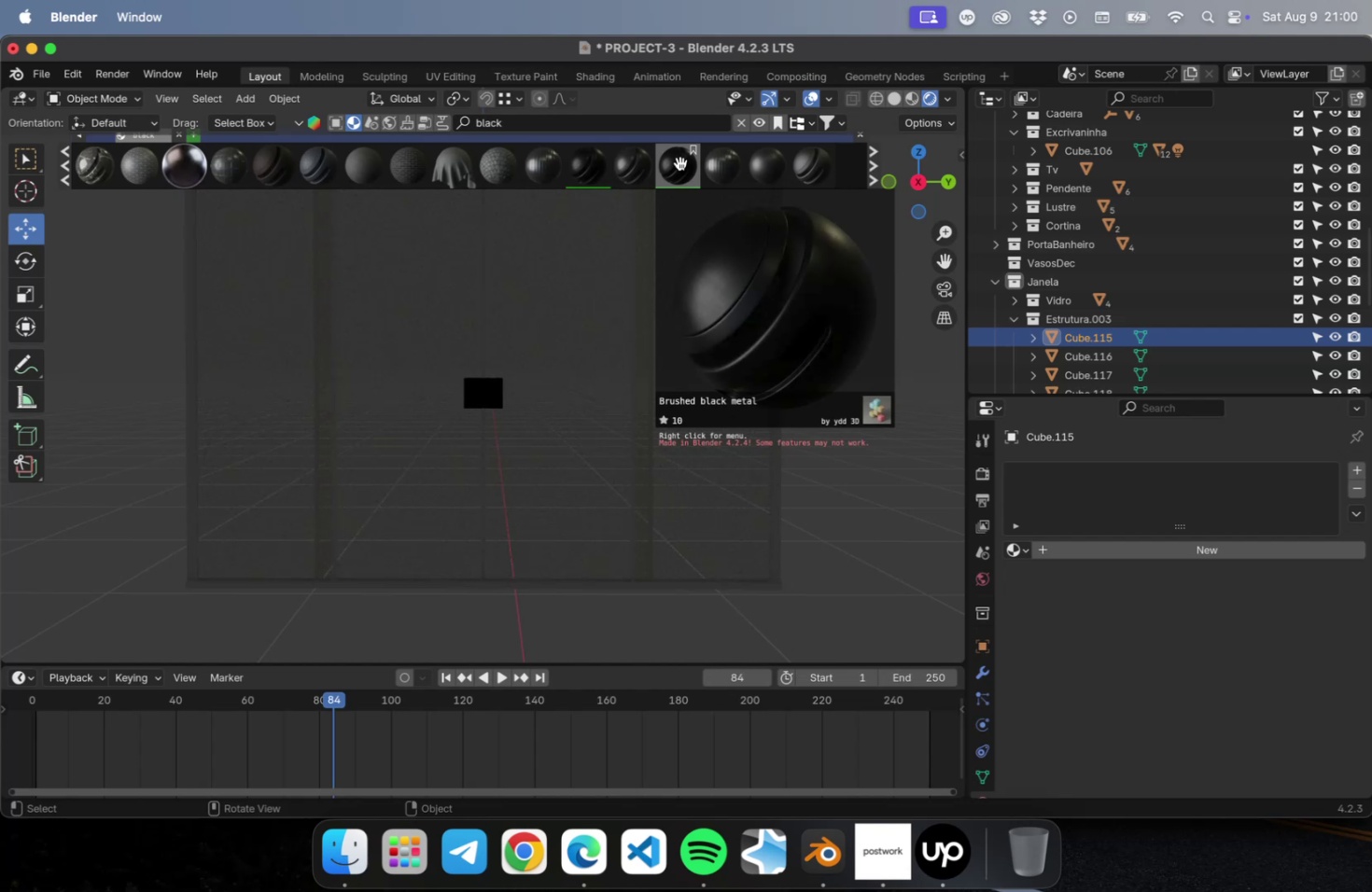 
double_click([679, 163])
 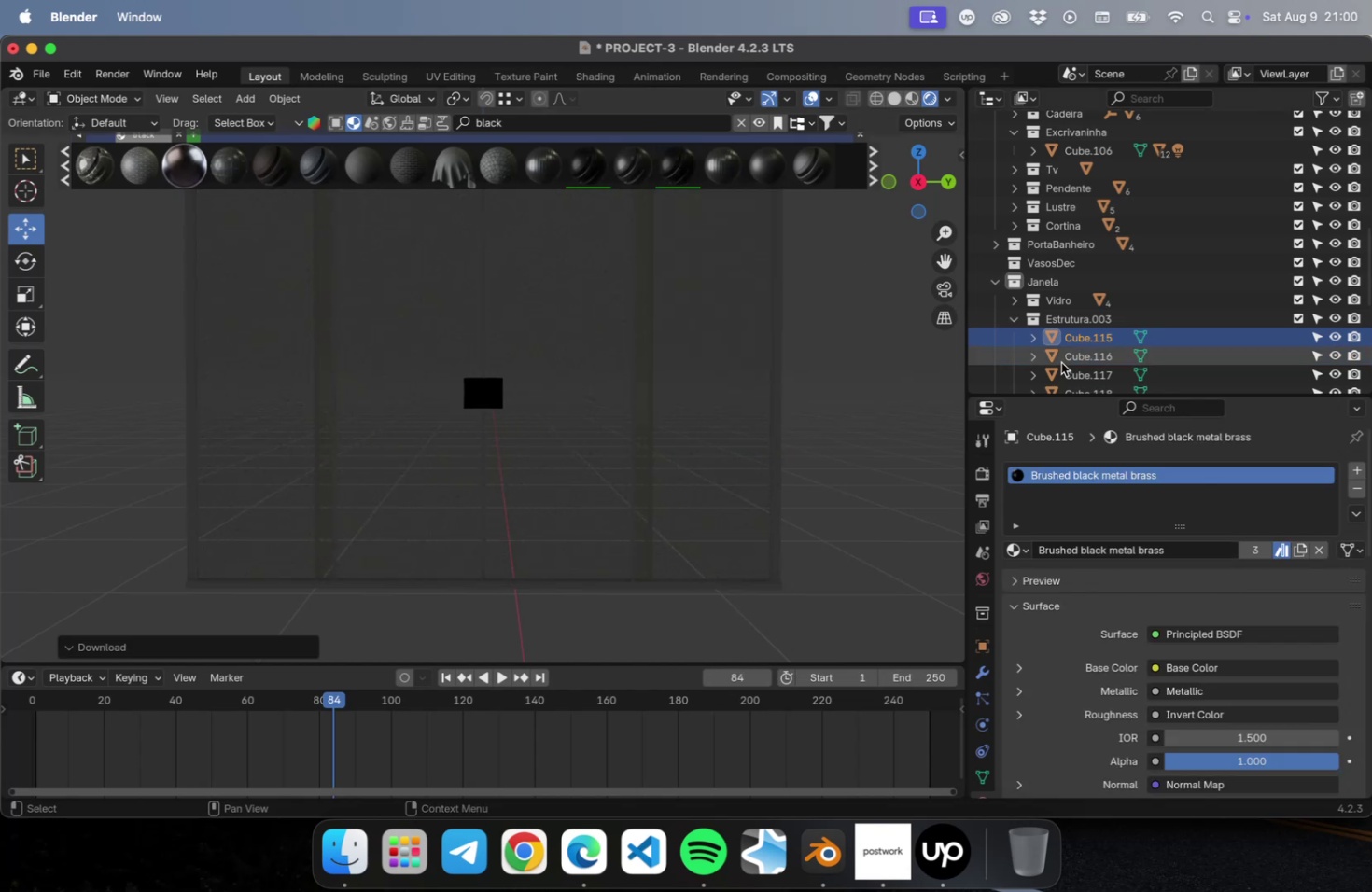 
left_click([1060, 361])
 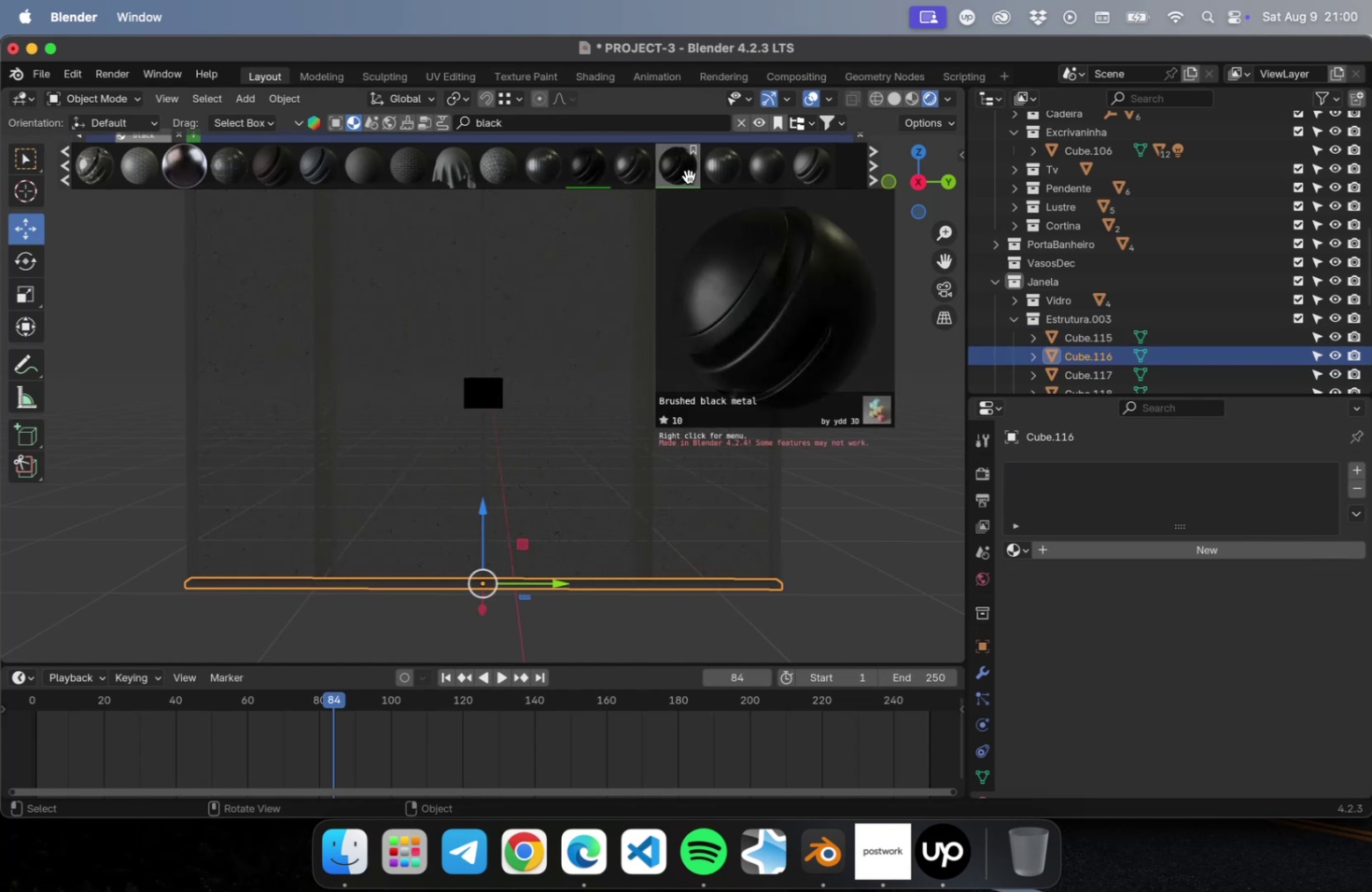 
double_click([688, 176])
 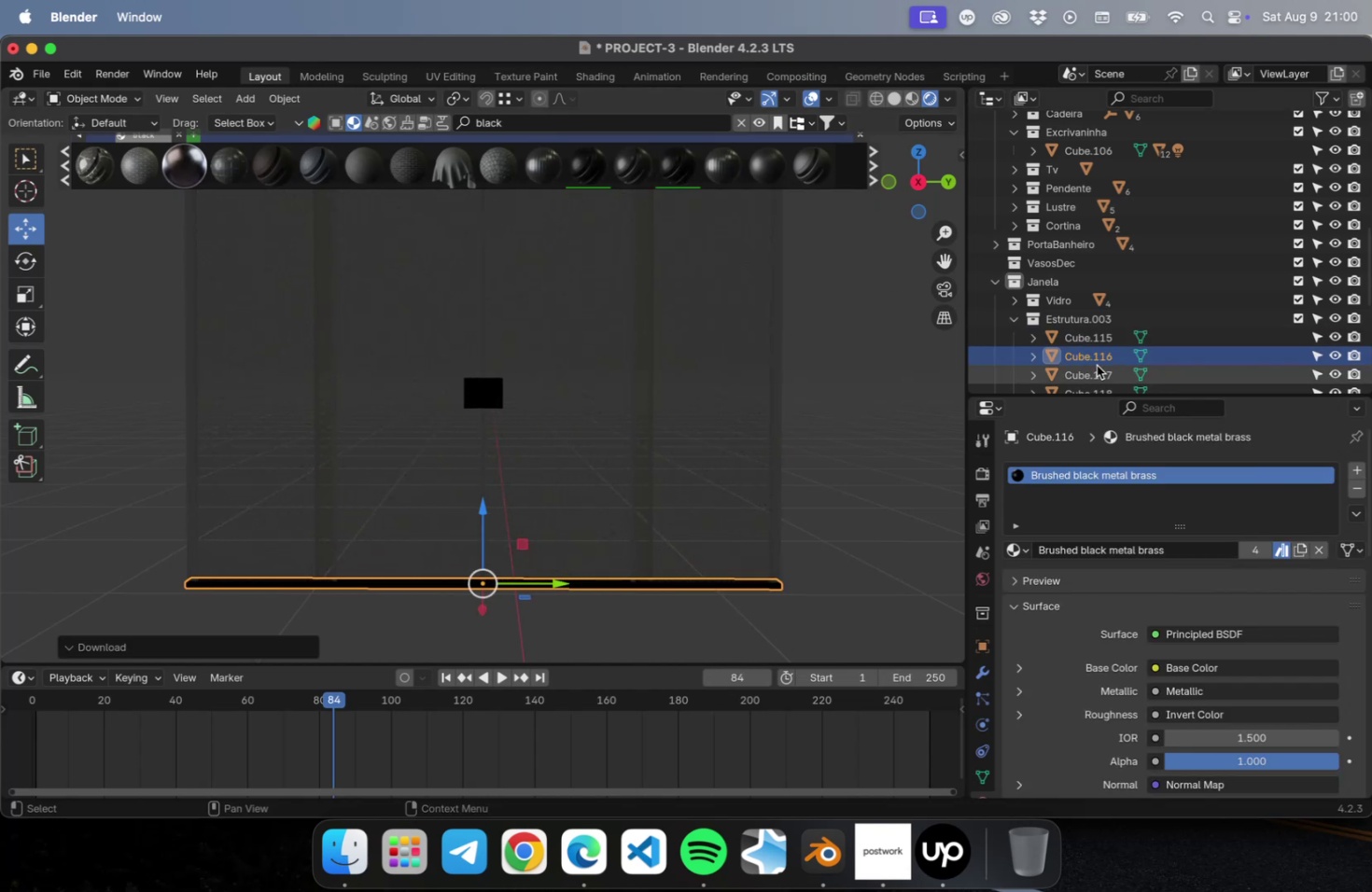 
left_click([1083, 363])
 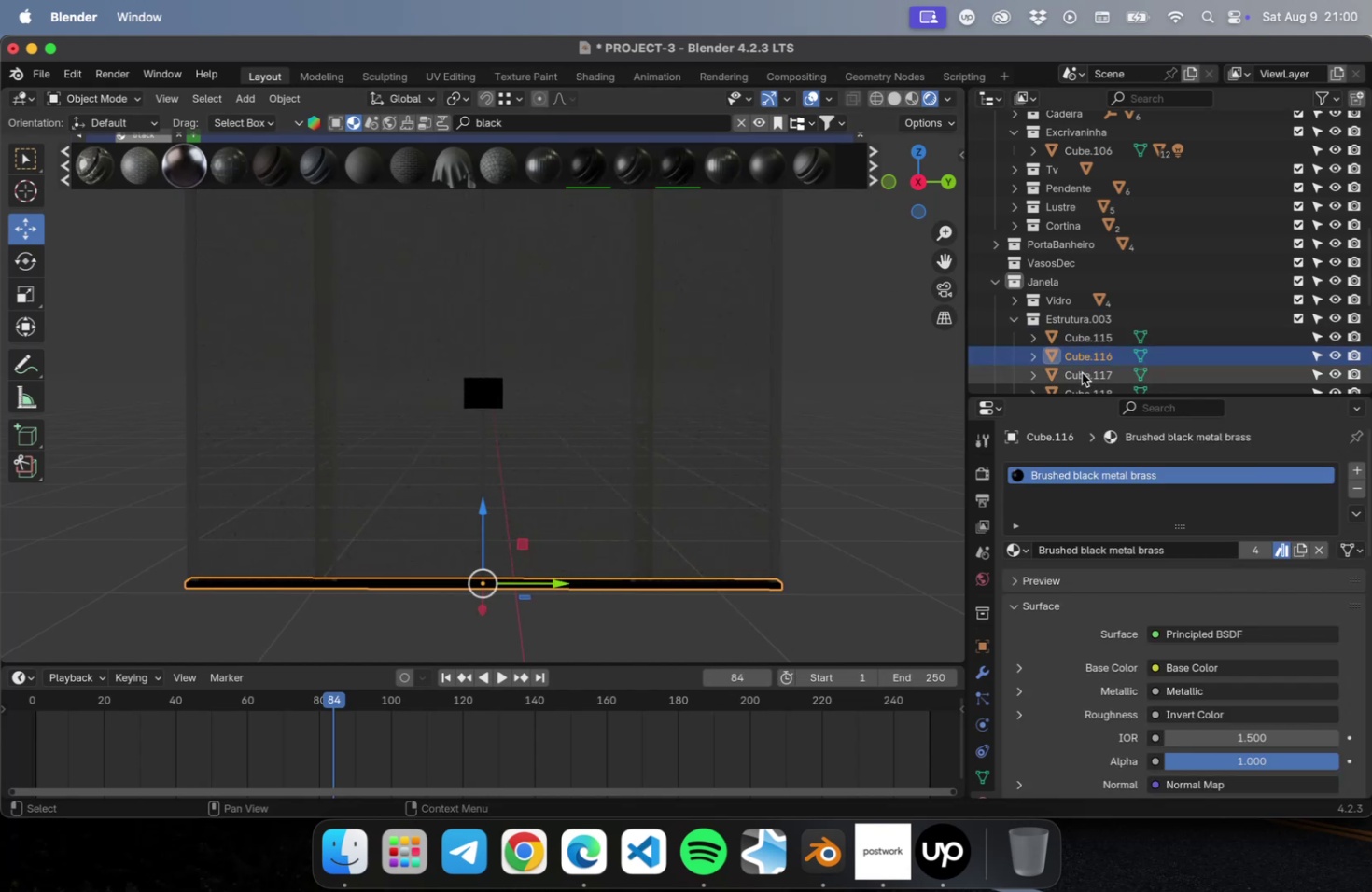 
left_click([1081, 372])
 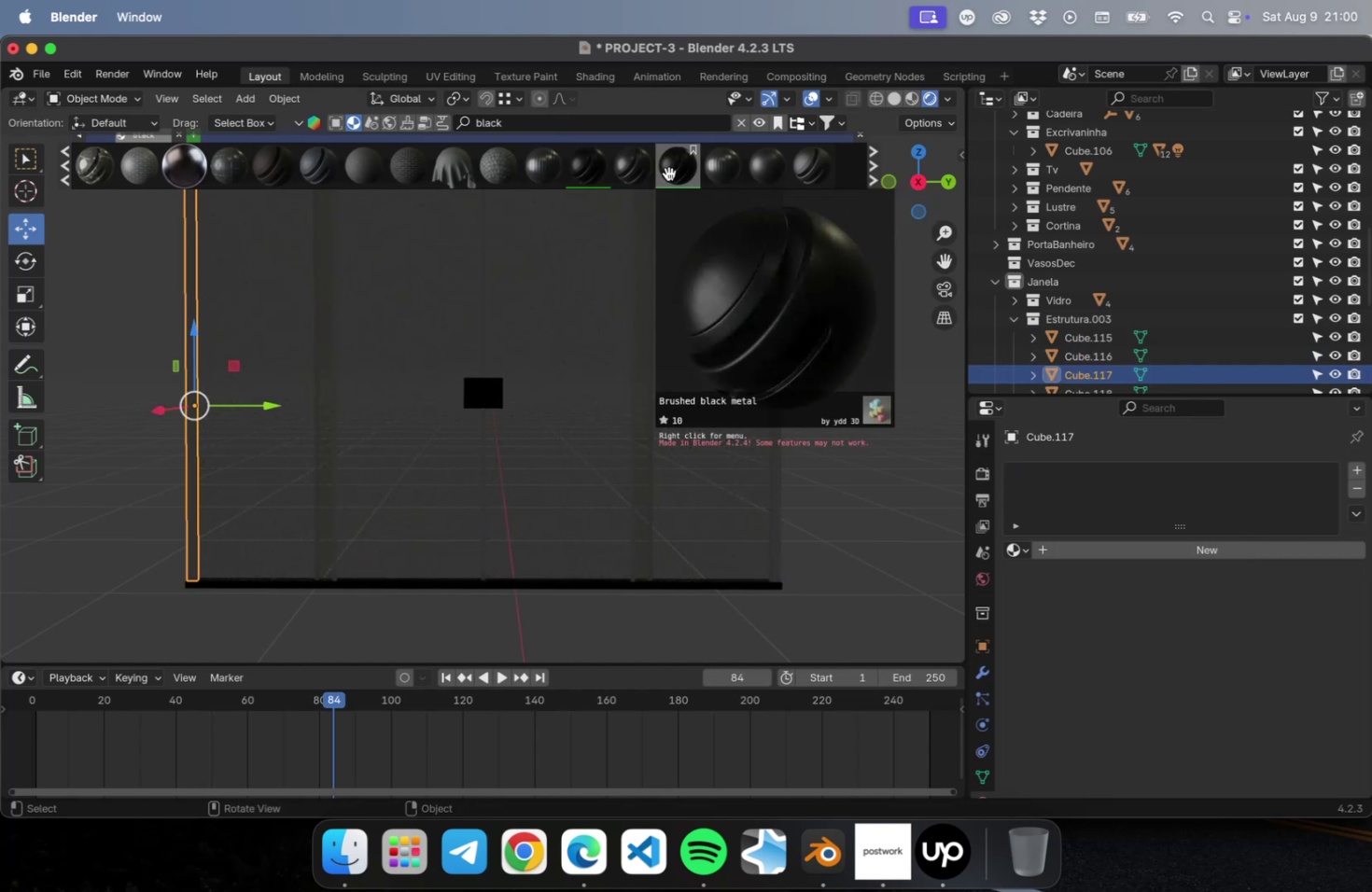 
double_click([668, 174])
 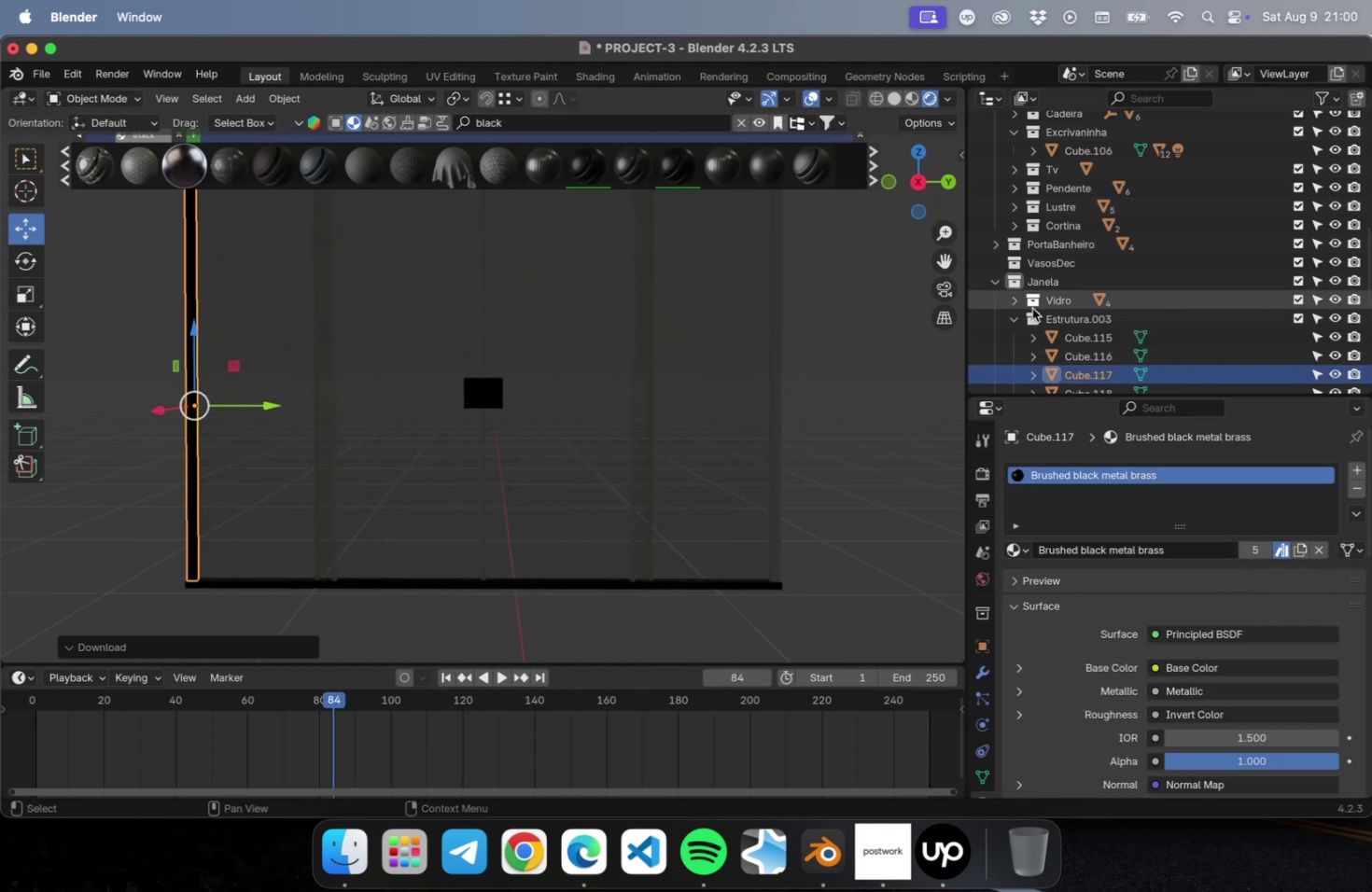 
scroll: coordinate [1092, 350], scroll_direction: down, amount: 2.0
 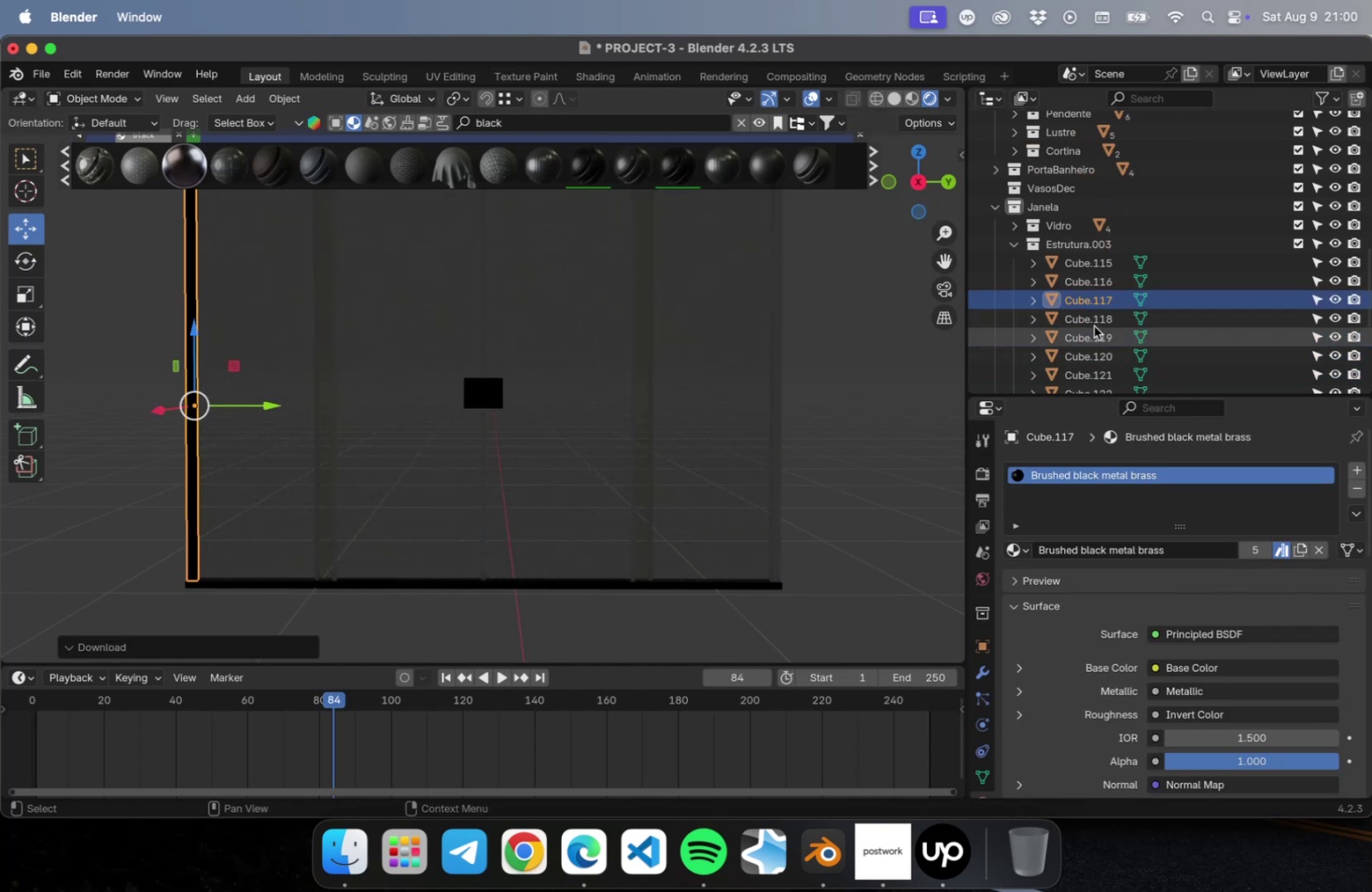 
left_click([1092, 323])
 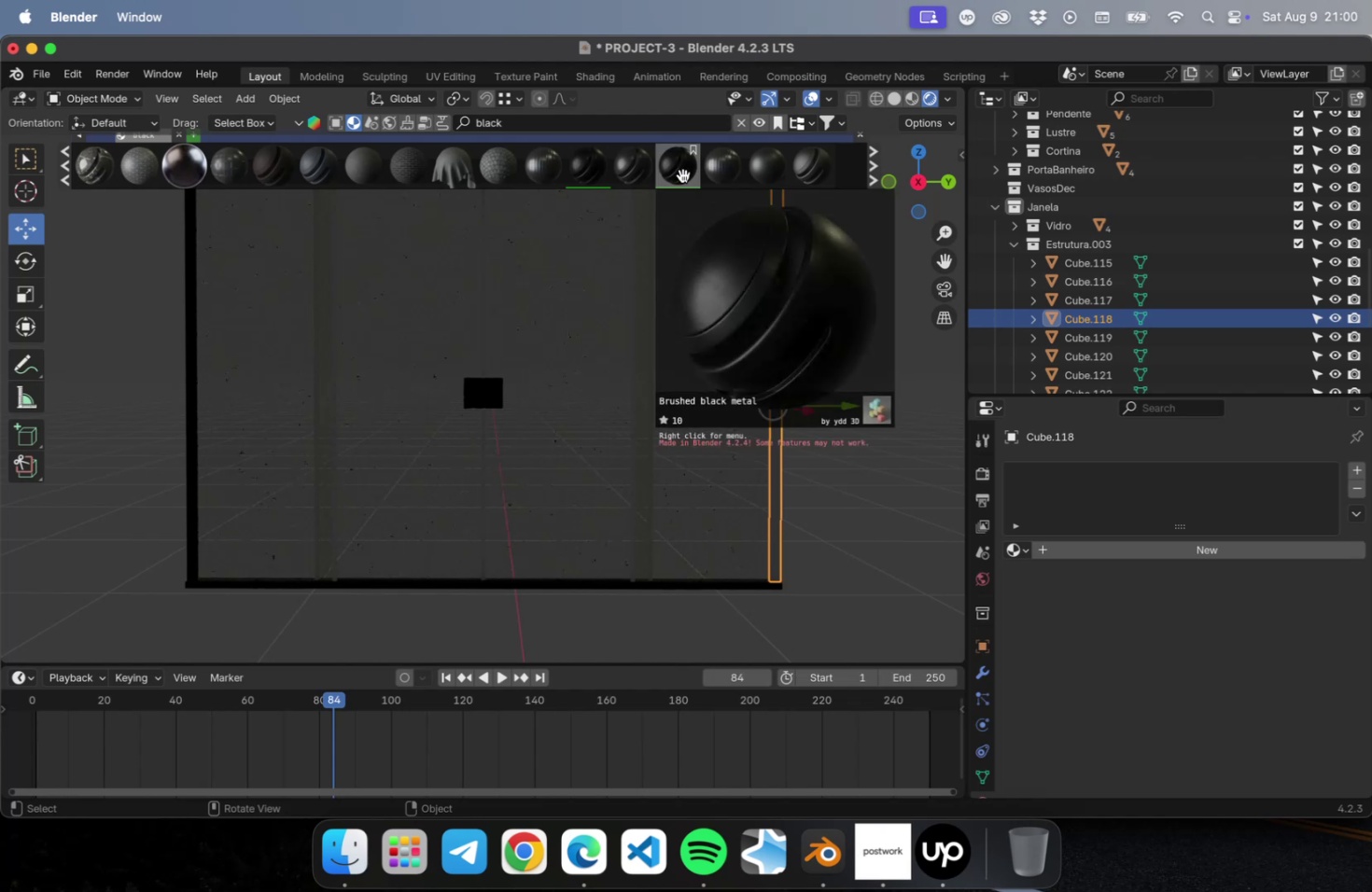 
double_click([682, 174])
 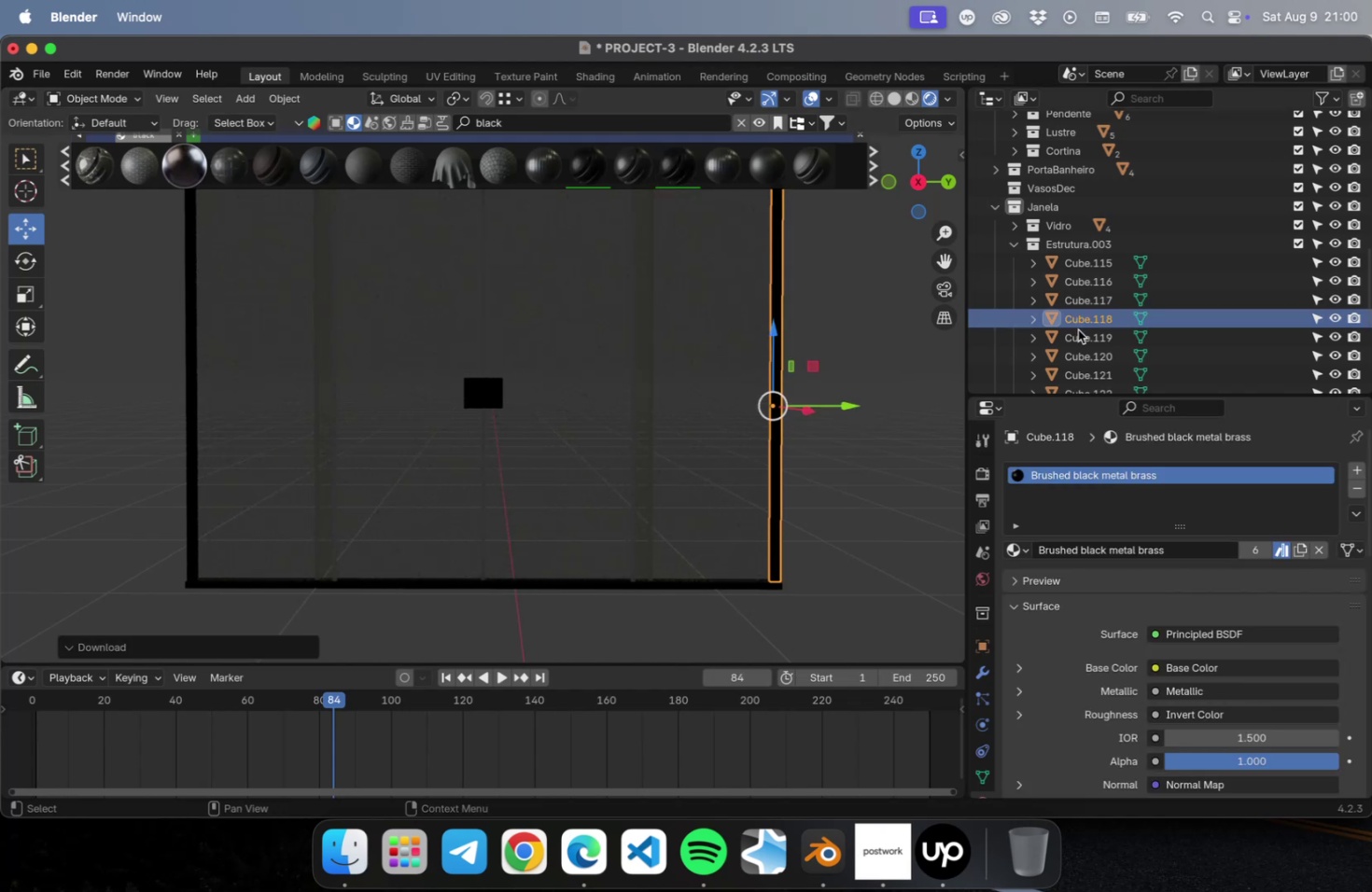 
left_click([1078, 331])
 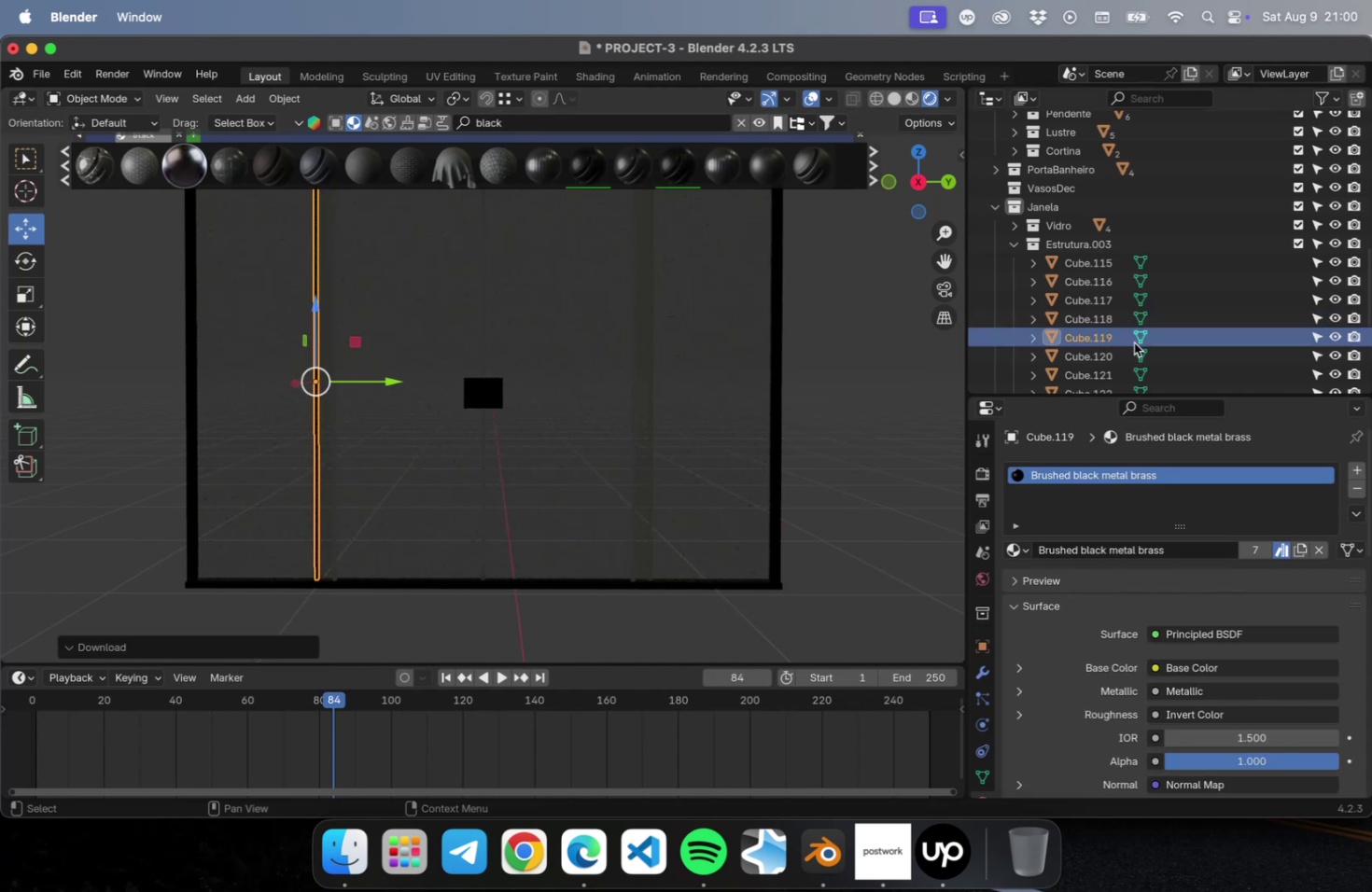 
left_click([1083, 355])
 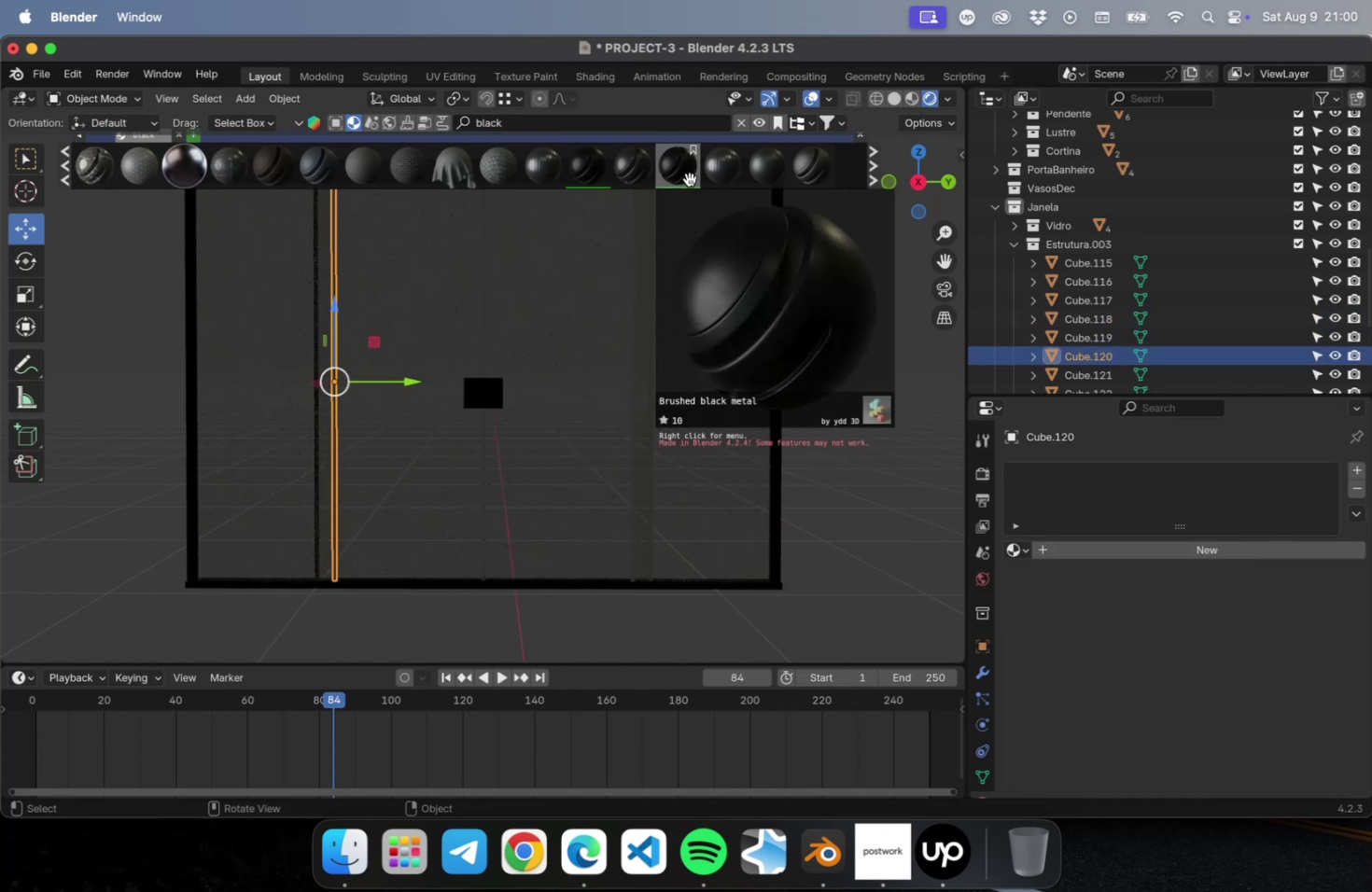 
double_click([689, 179])
 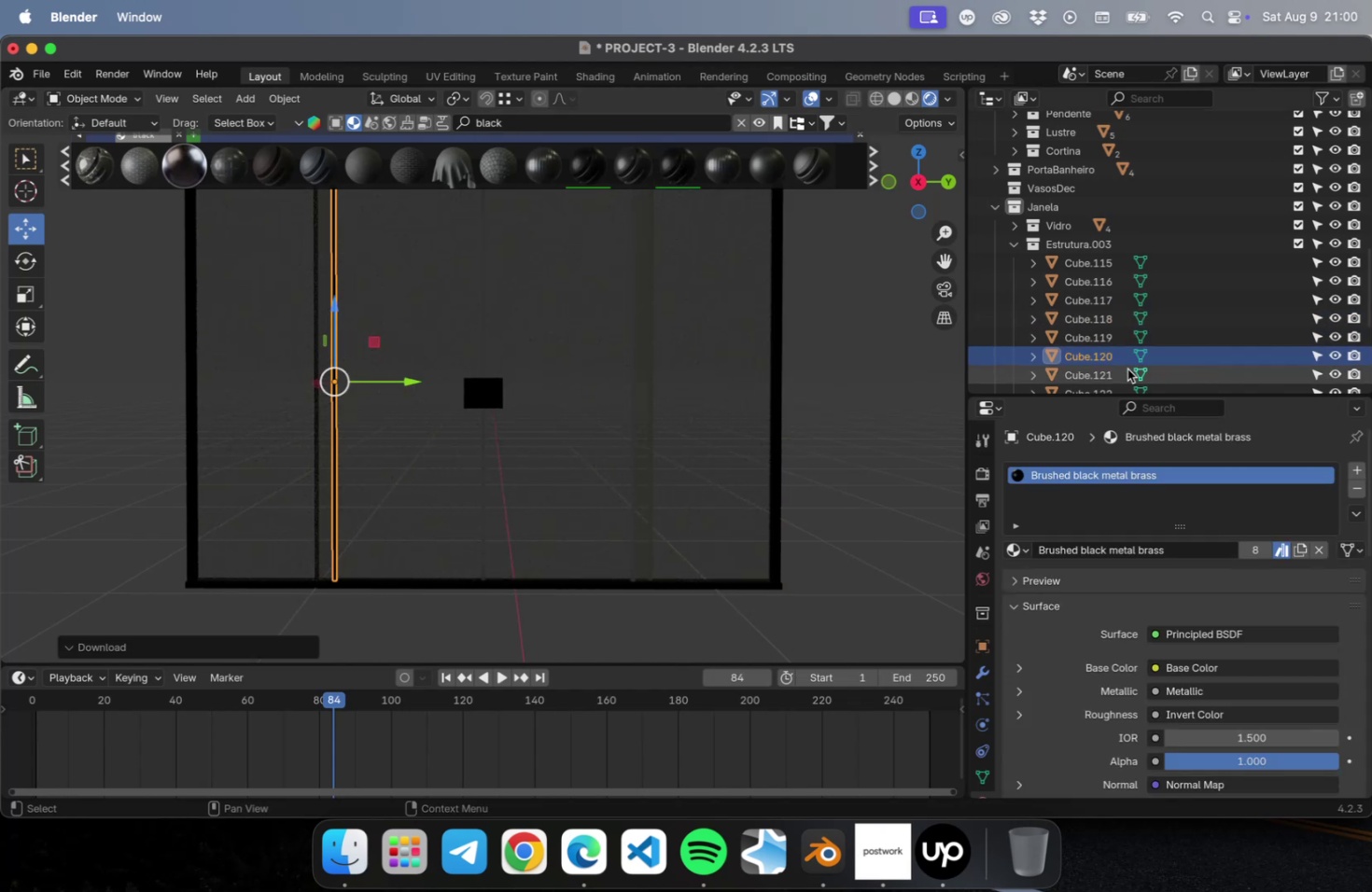 
left_click([1114, 369])
 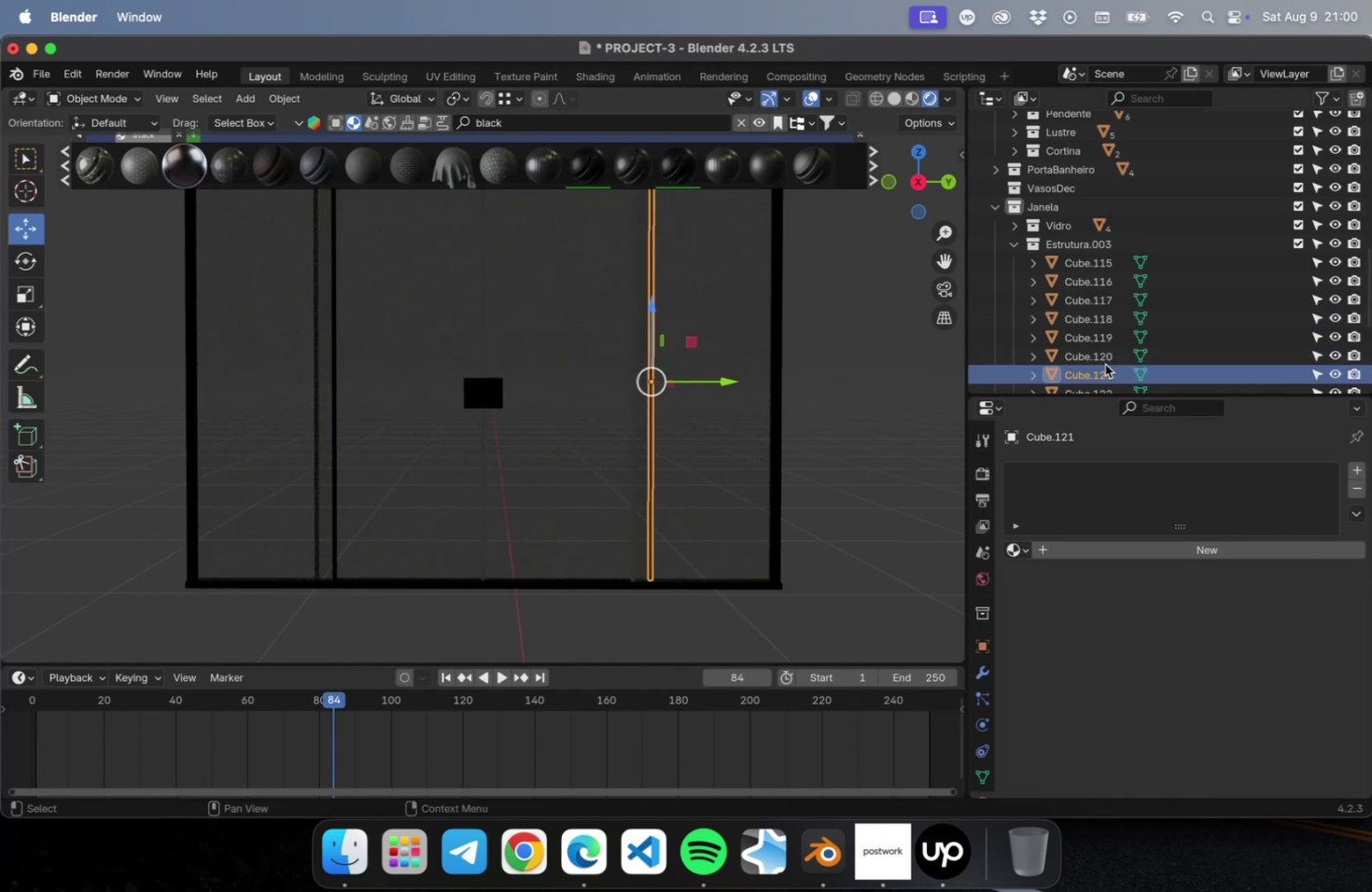 
scroll: coordinate [1102, 354], scroll_direction: down, amount: 4.0
 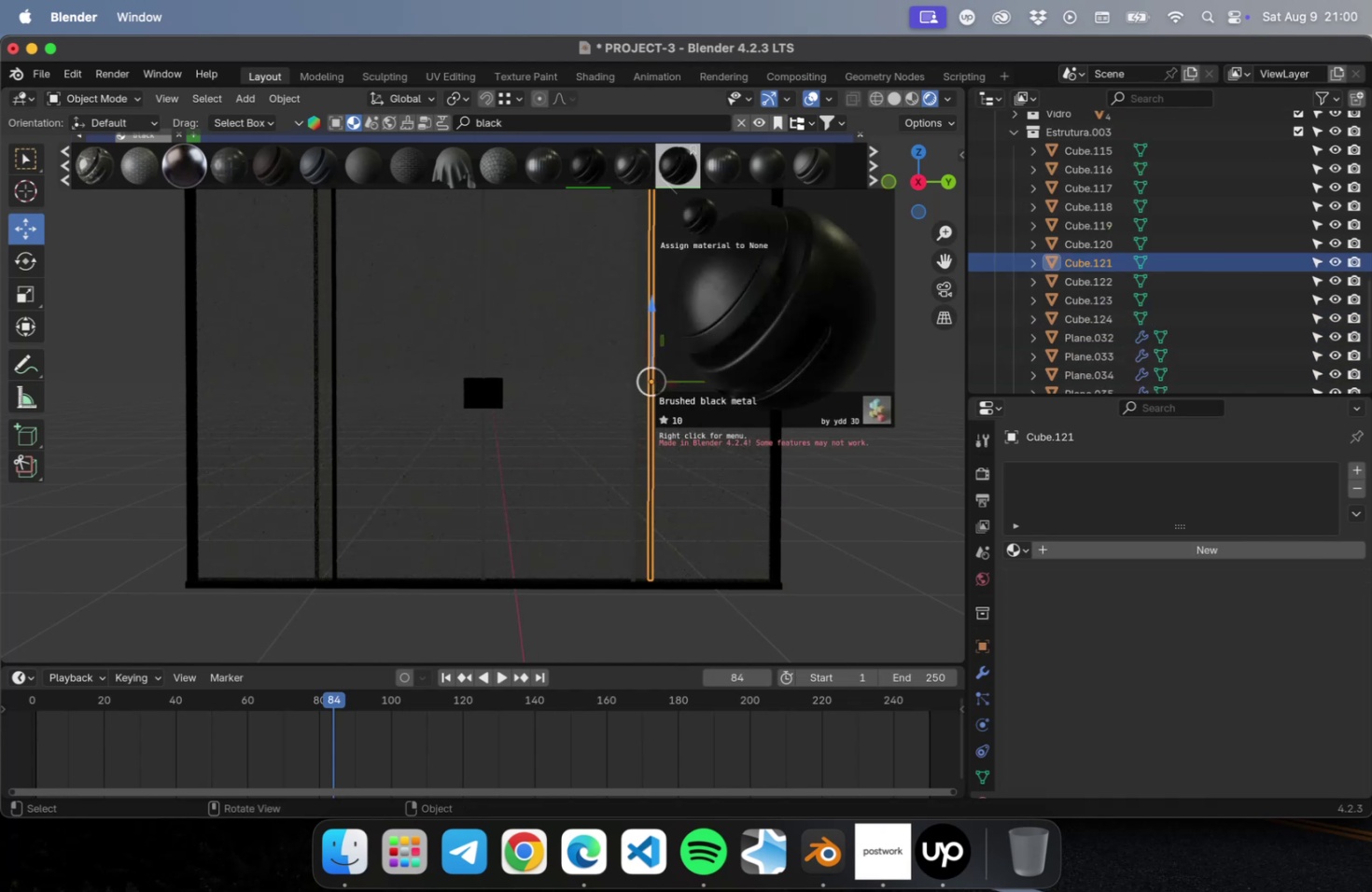 
double_click([660, 176])
 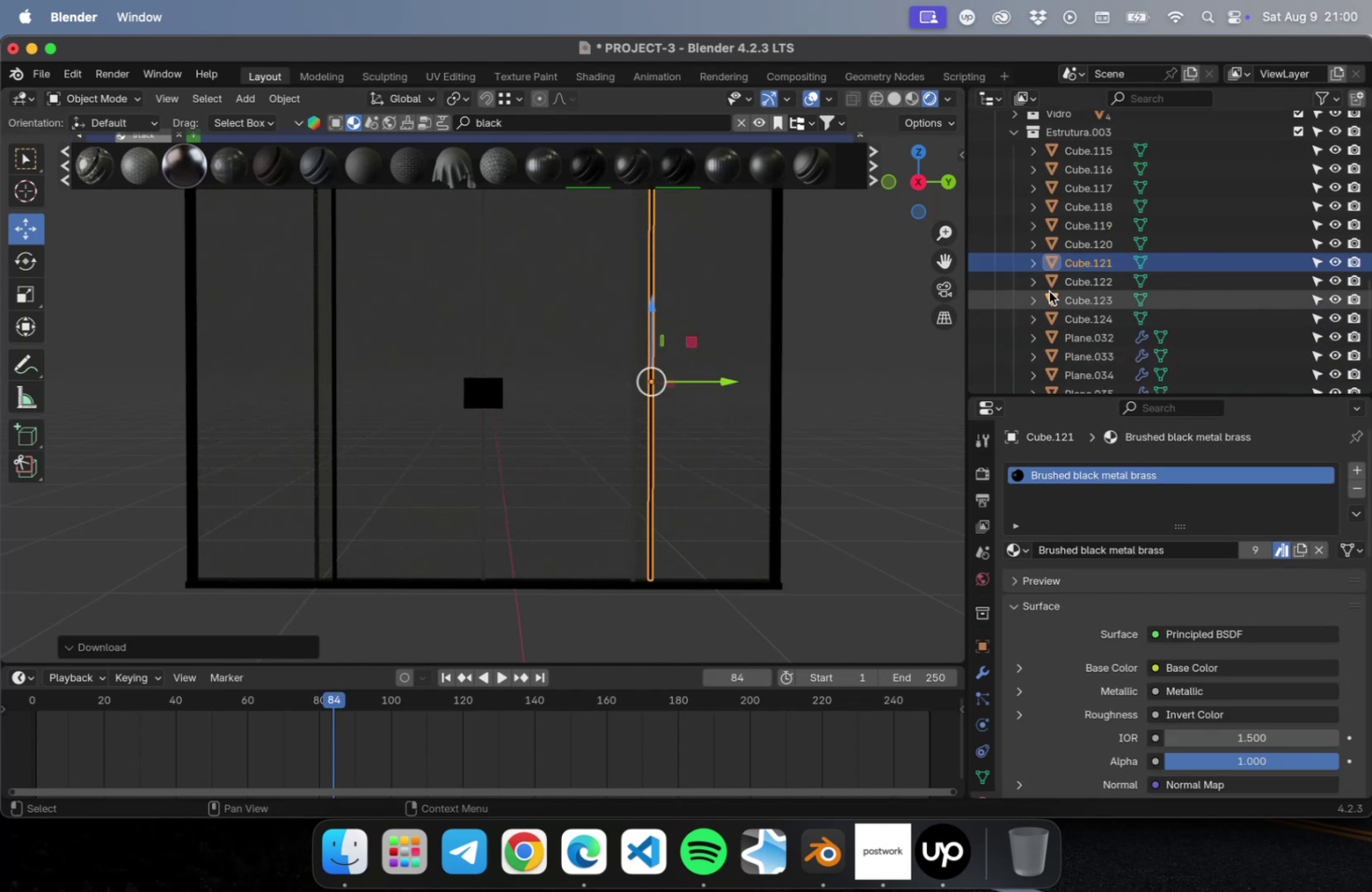 
left_click([1062, 284])
 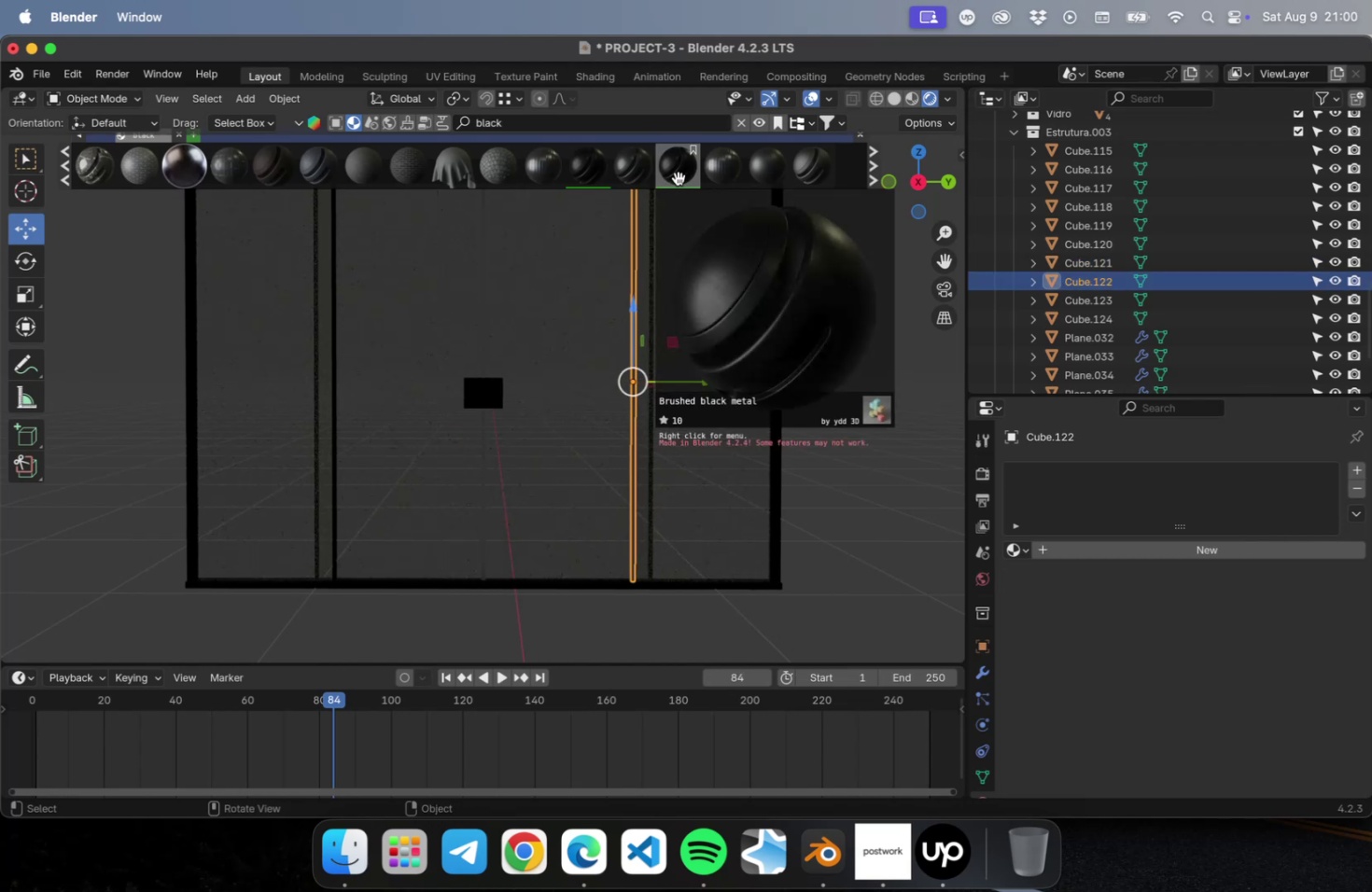 
double_click([678, 178])
 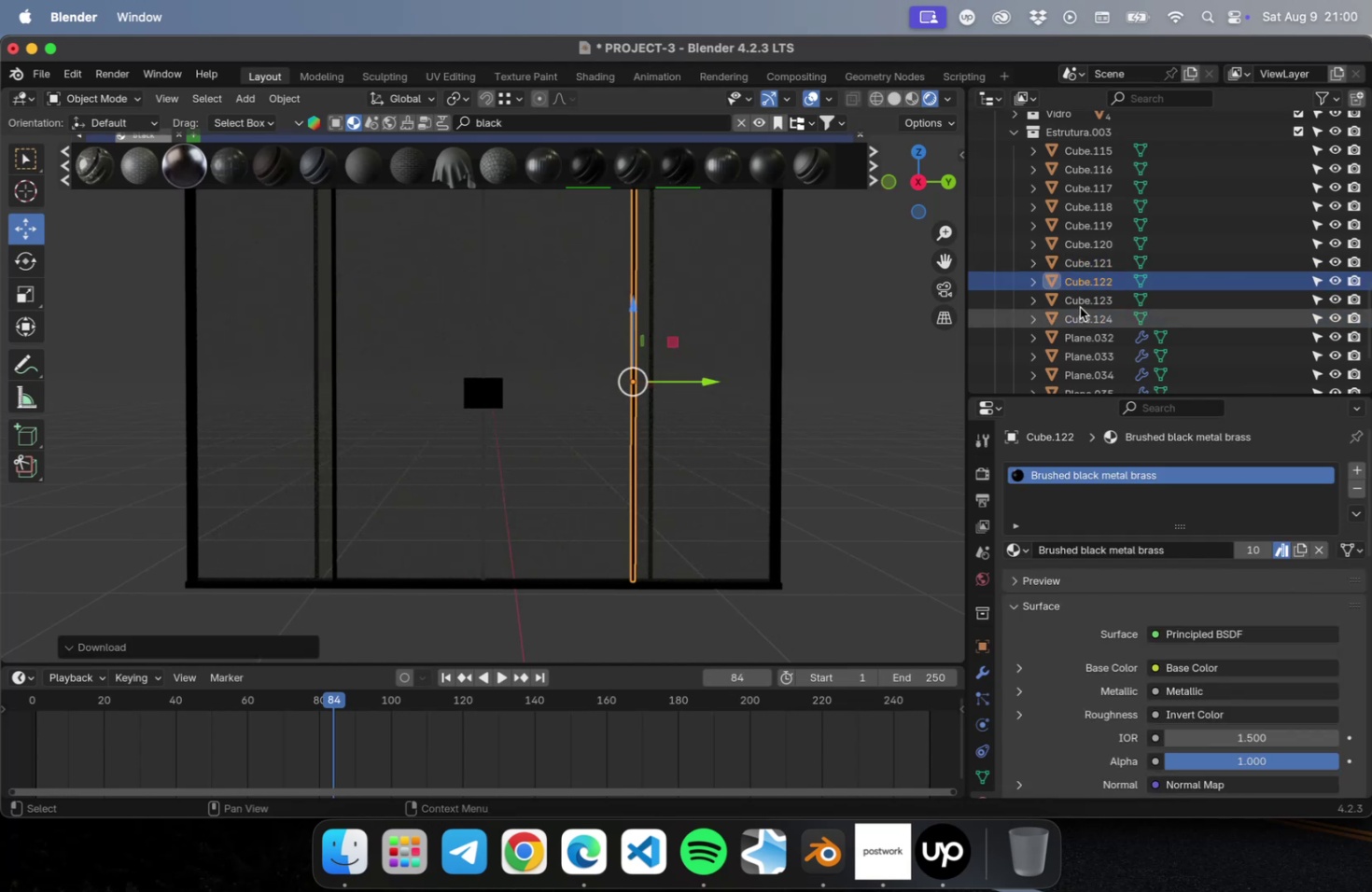 
left_click([1080, 305])
 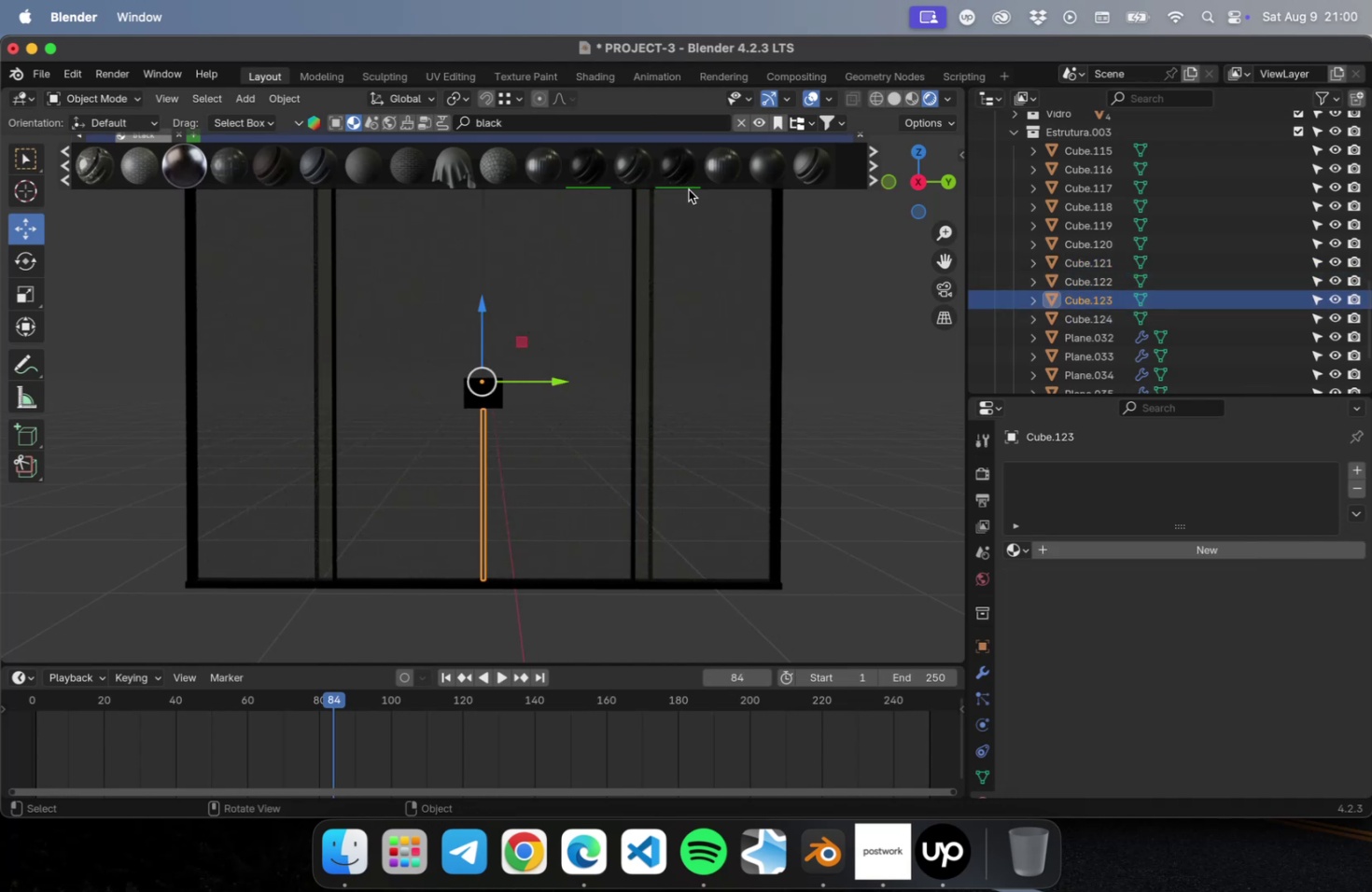 
double_click([686, 179])
 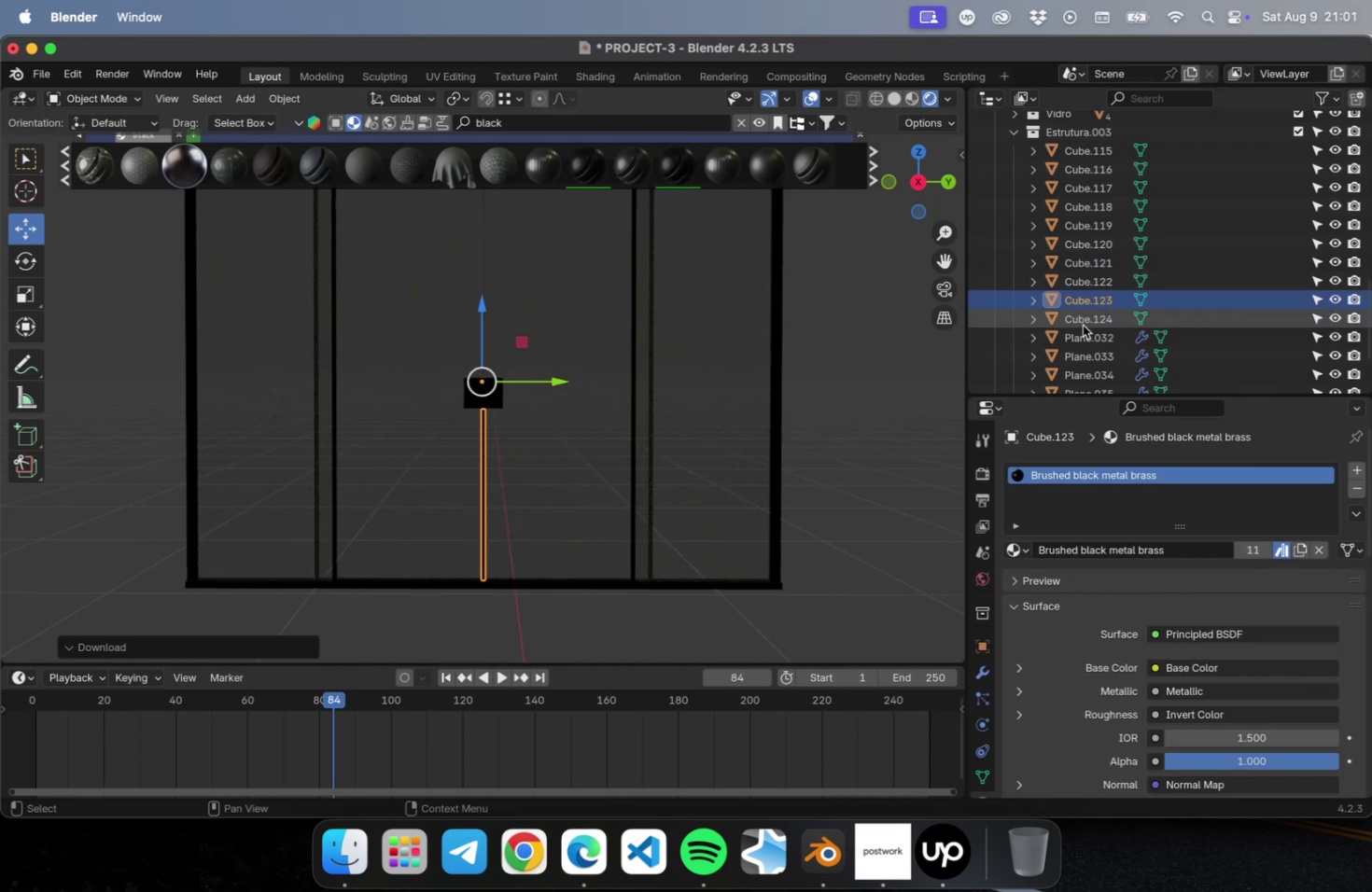 
left_click([1087, 321])
 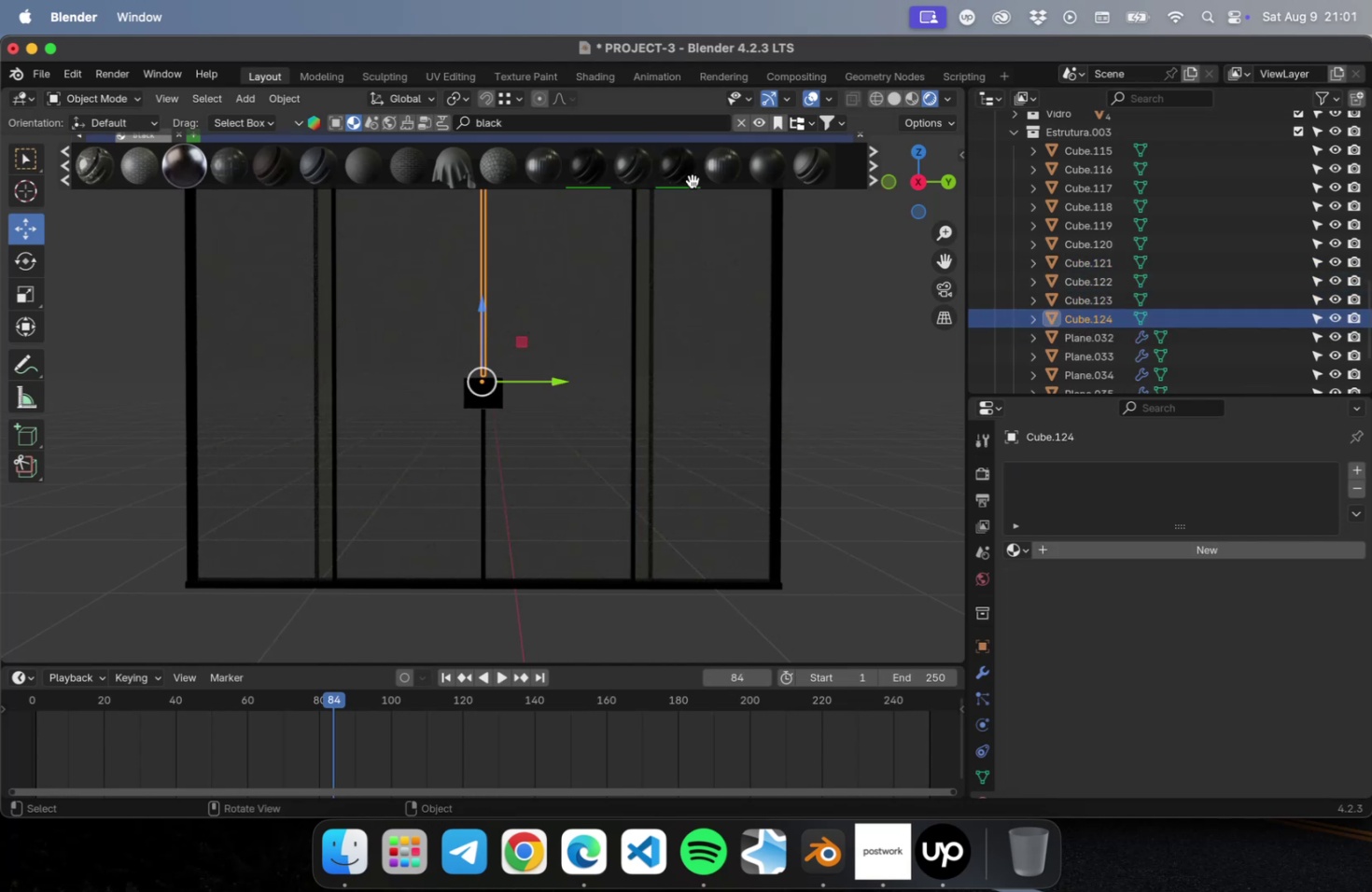 
double_click([692, 181])
 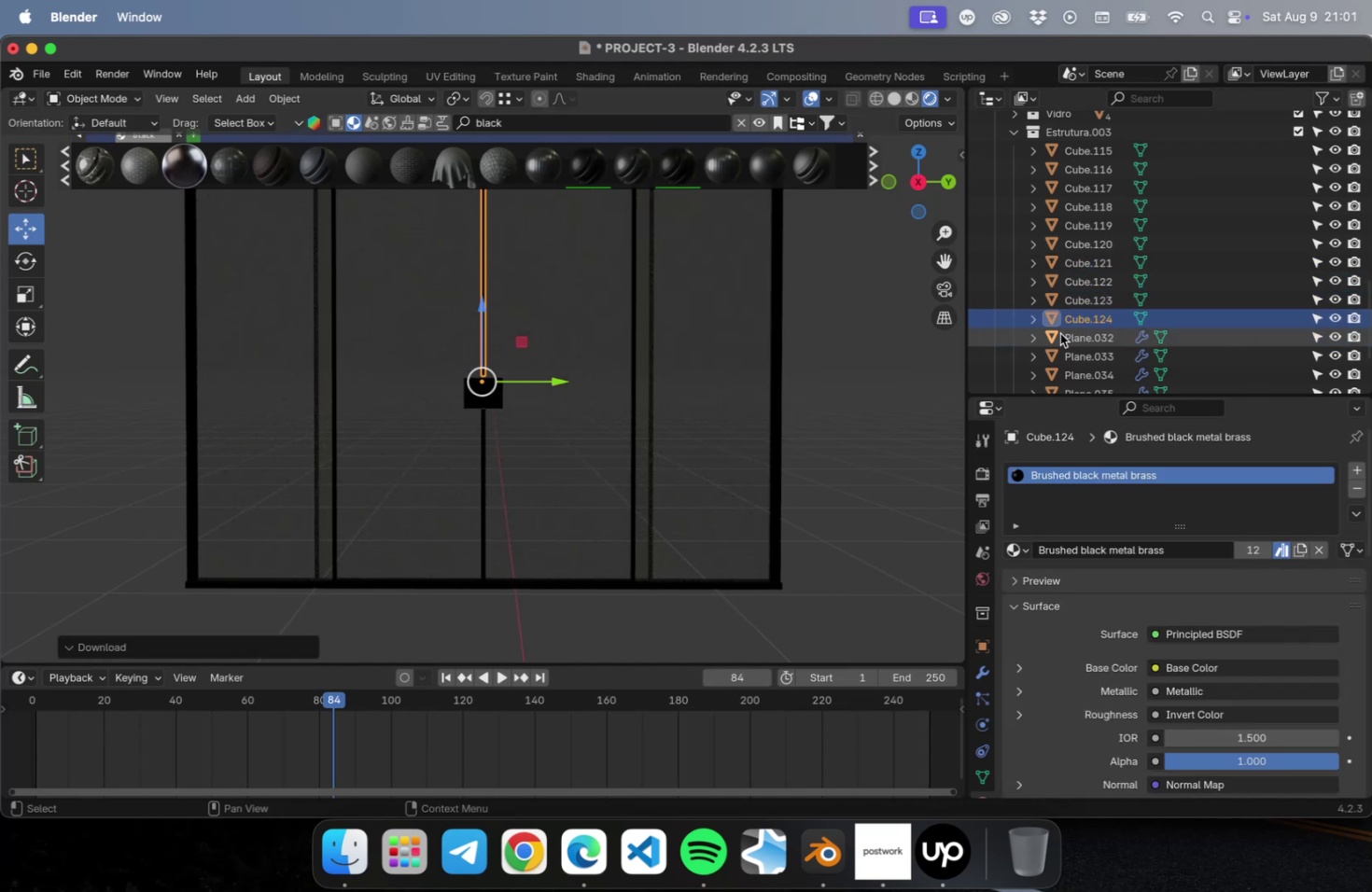 
left_click([1070, 337])
 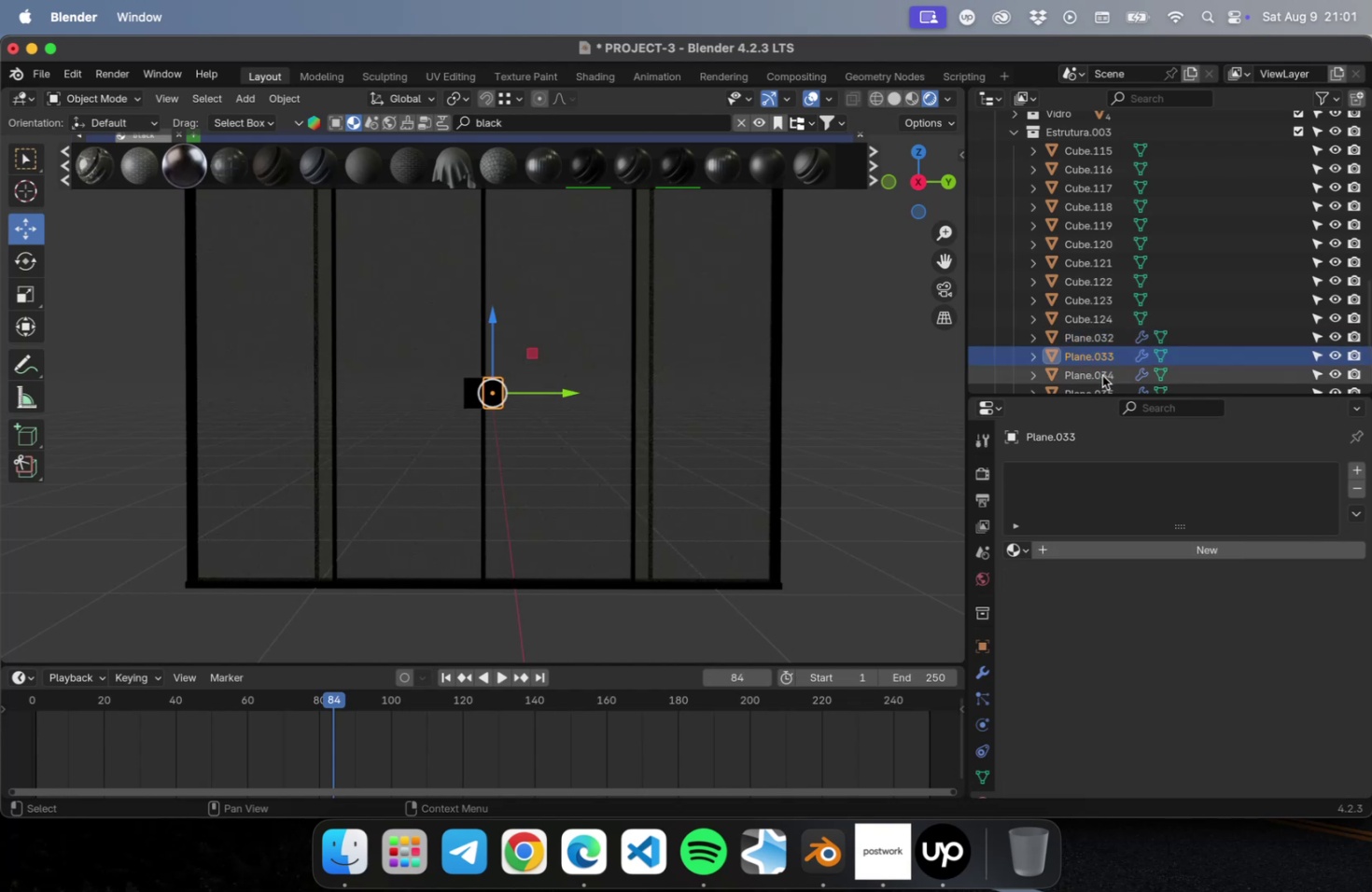 
scroll: coordinate [1097, 364], scroll_direction: down, amount: 2.0
 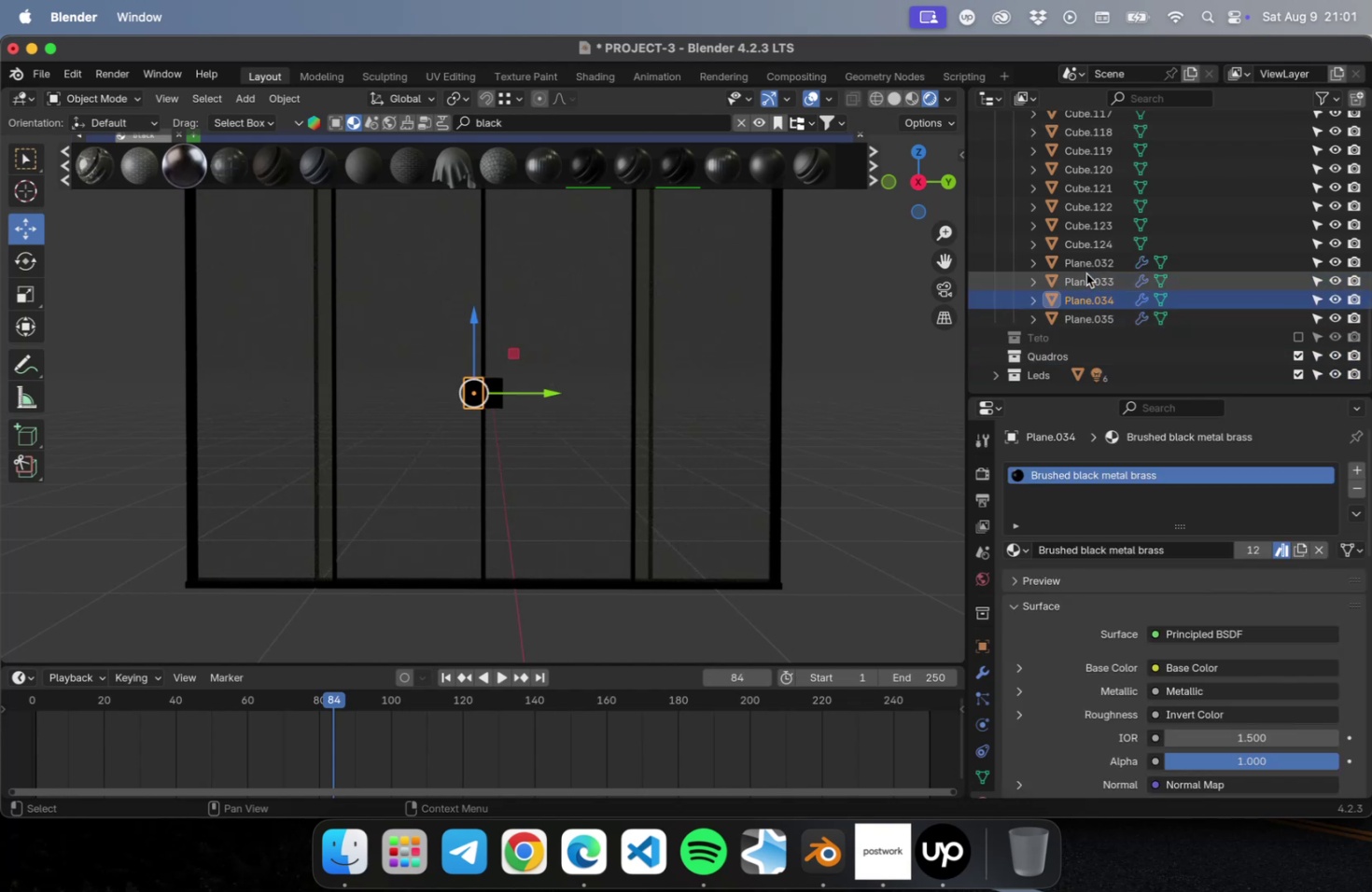 
left_click([1085, 273])
 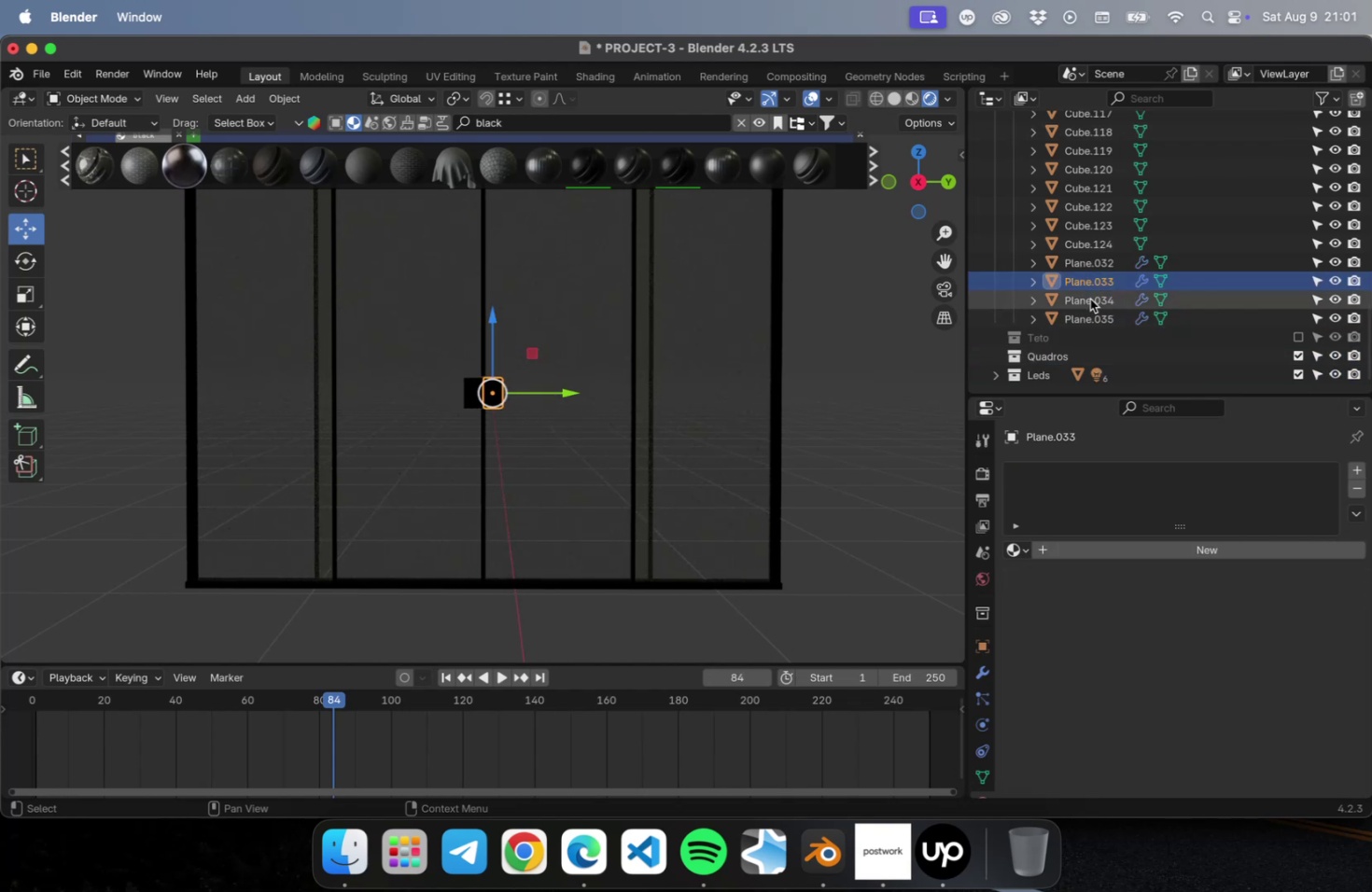 
left_click([1089, 302])
 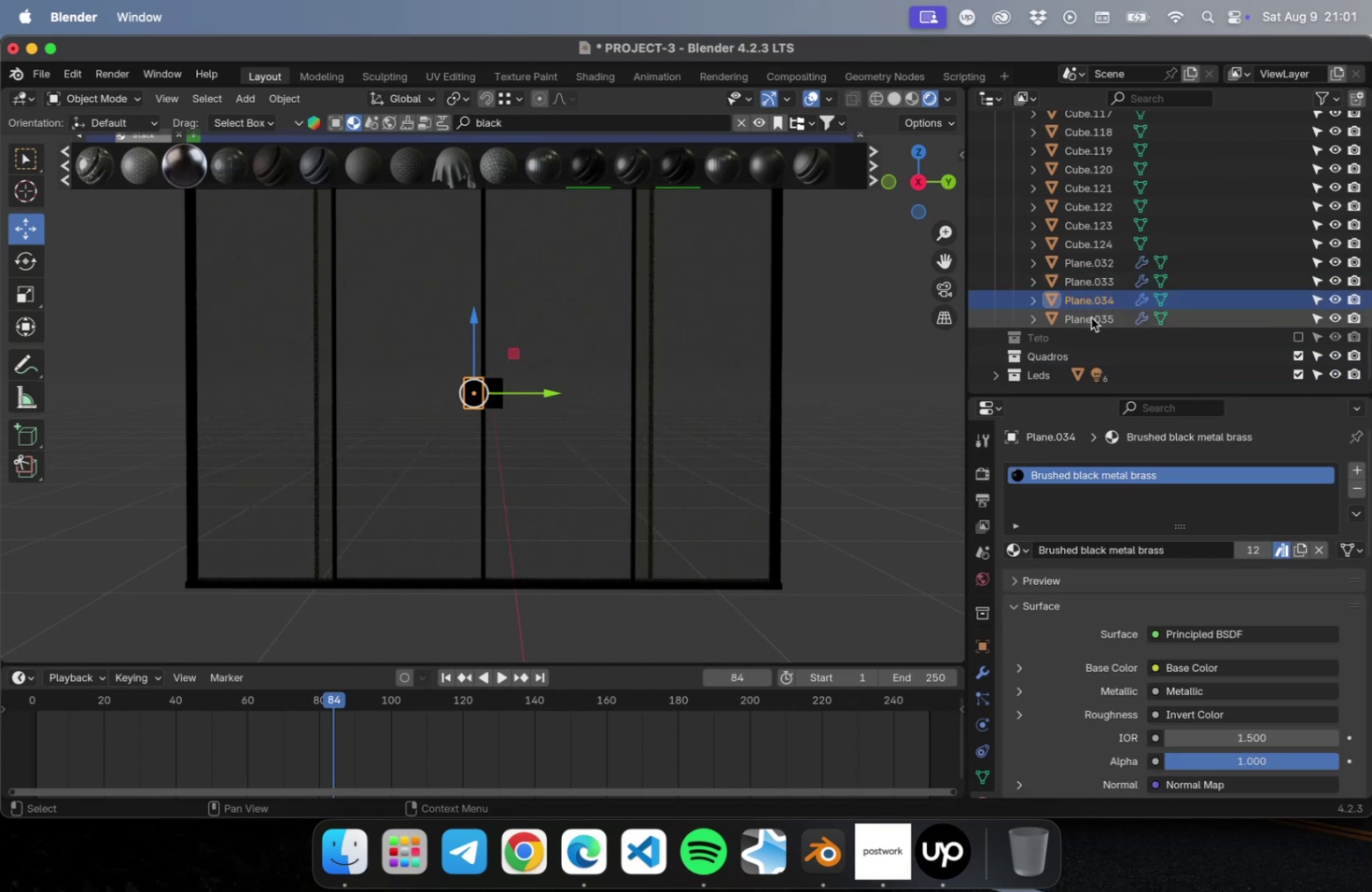 
left_click([1090, 317])
 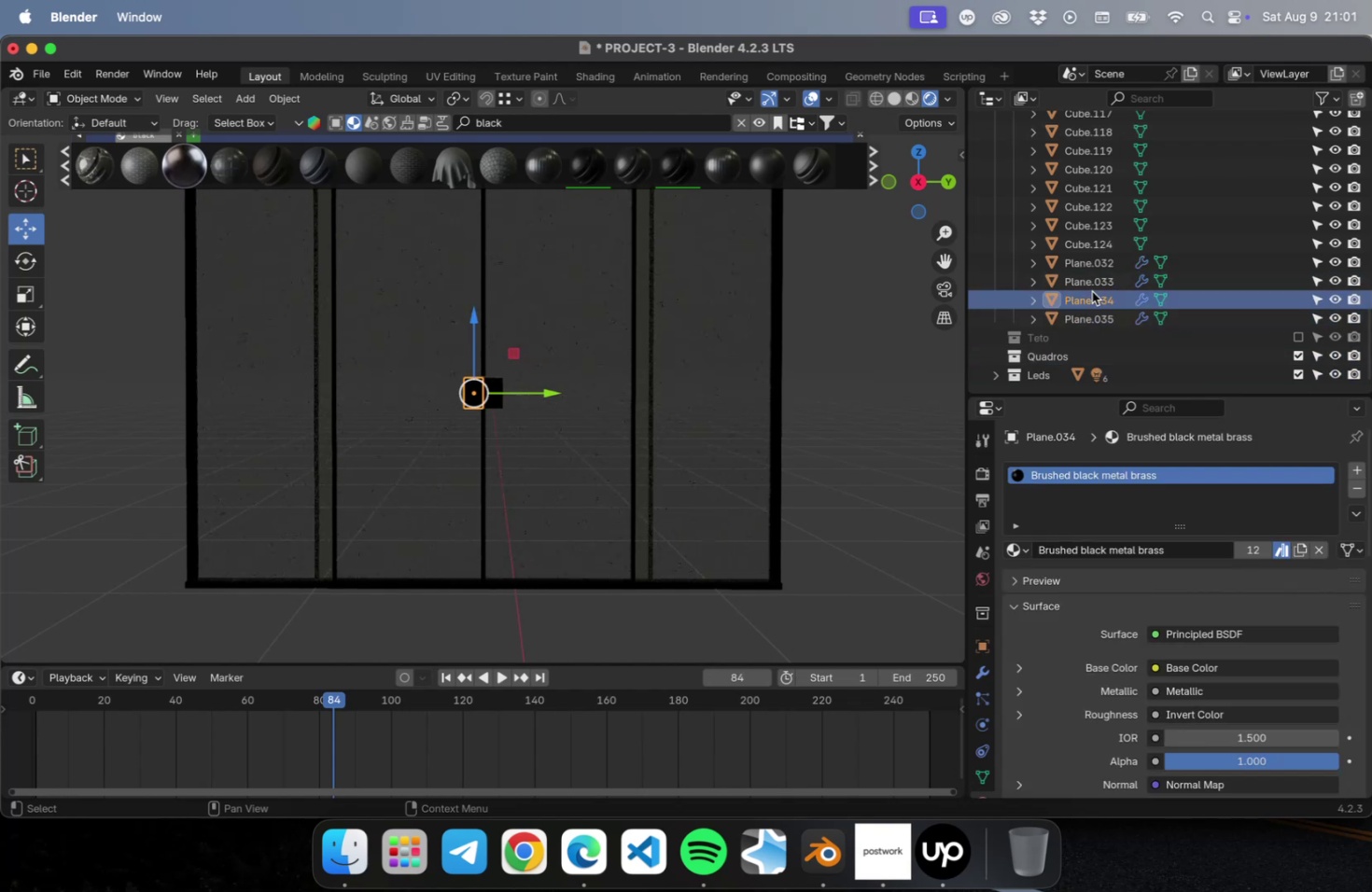 
double_click([1090, 285])
 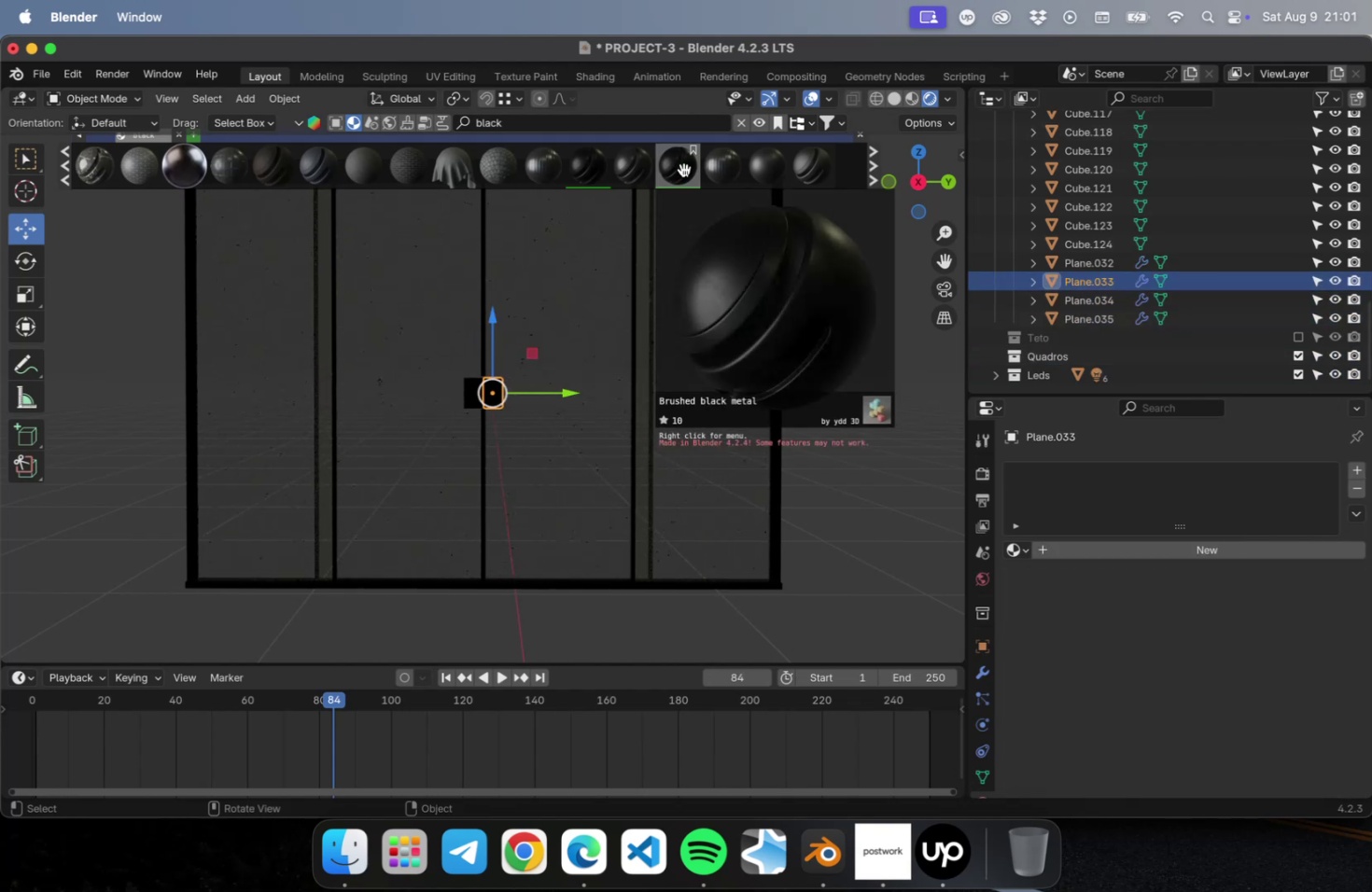 
double_click([683, 170])
 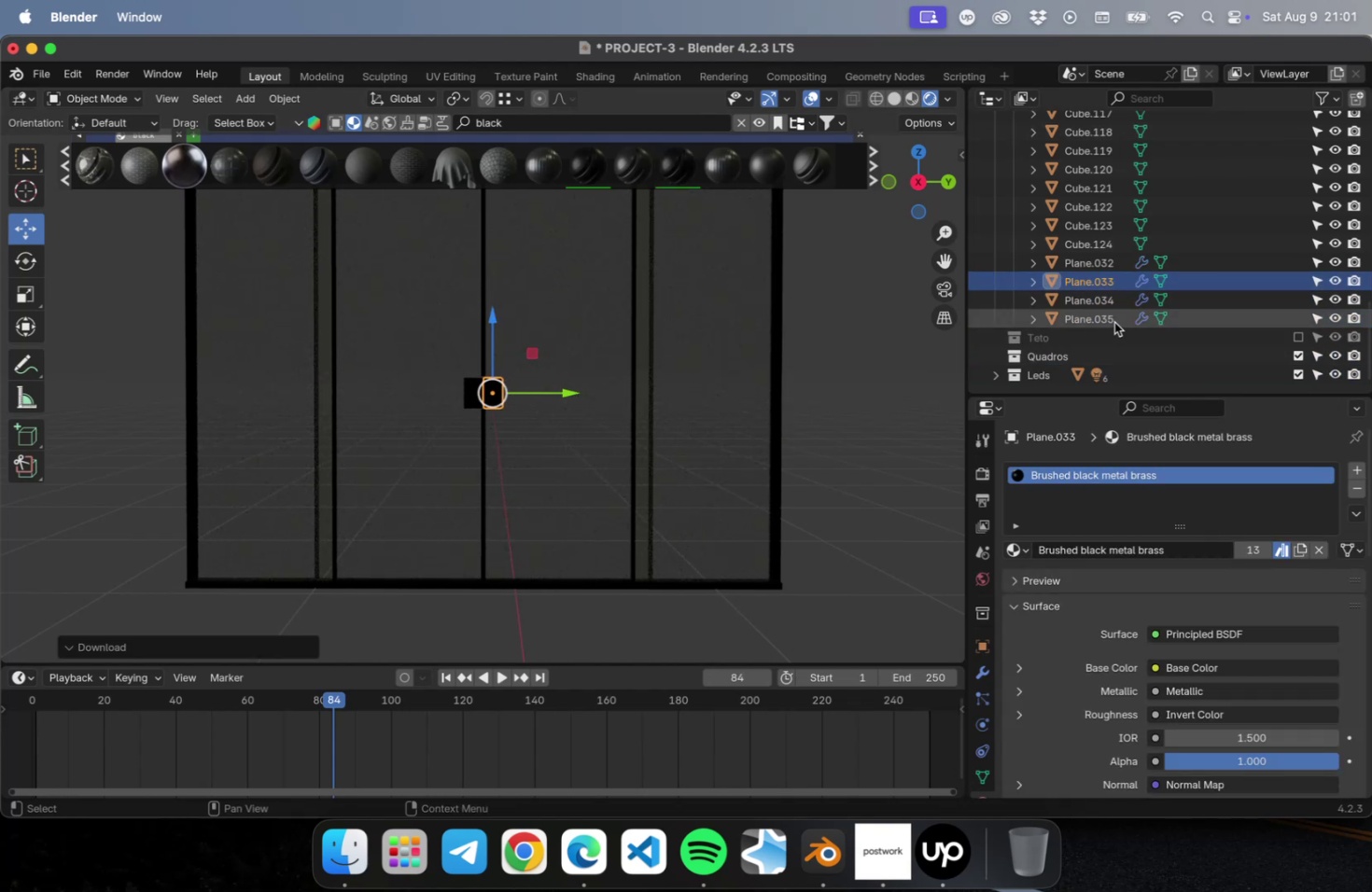 
left_click([1113, 320])
 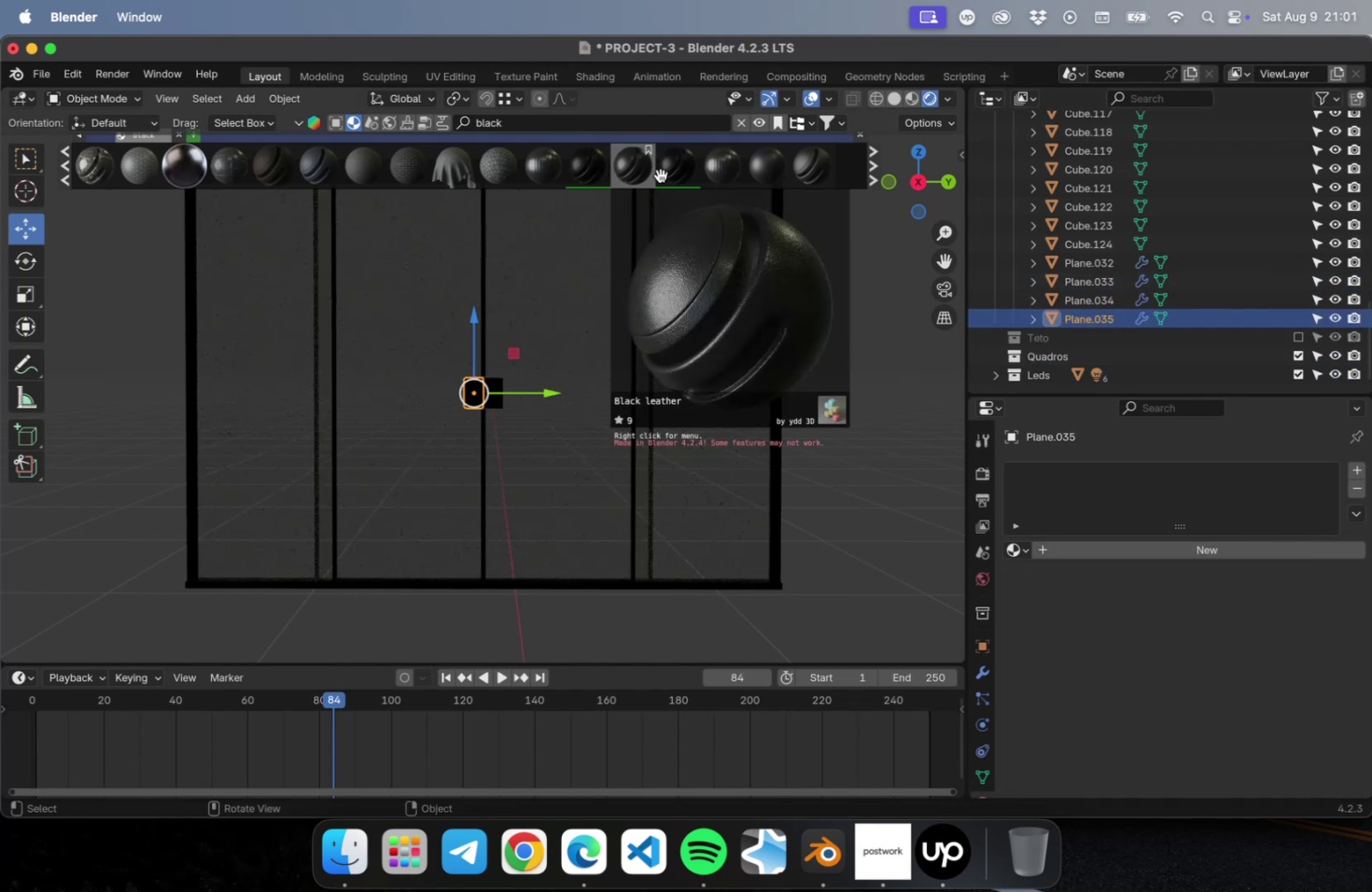 
double_click([663, 174])
 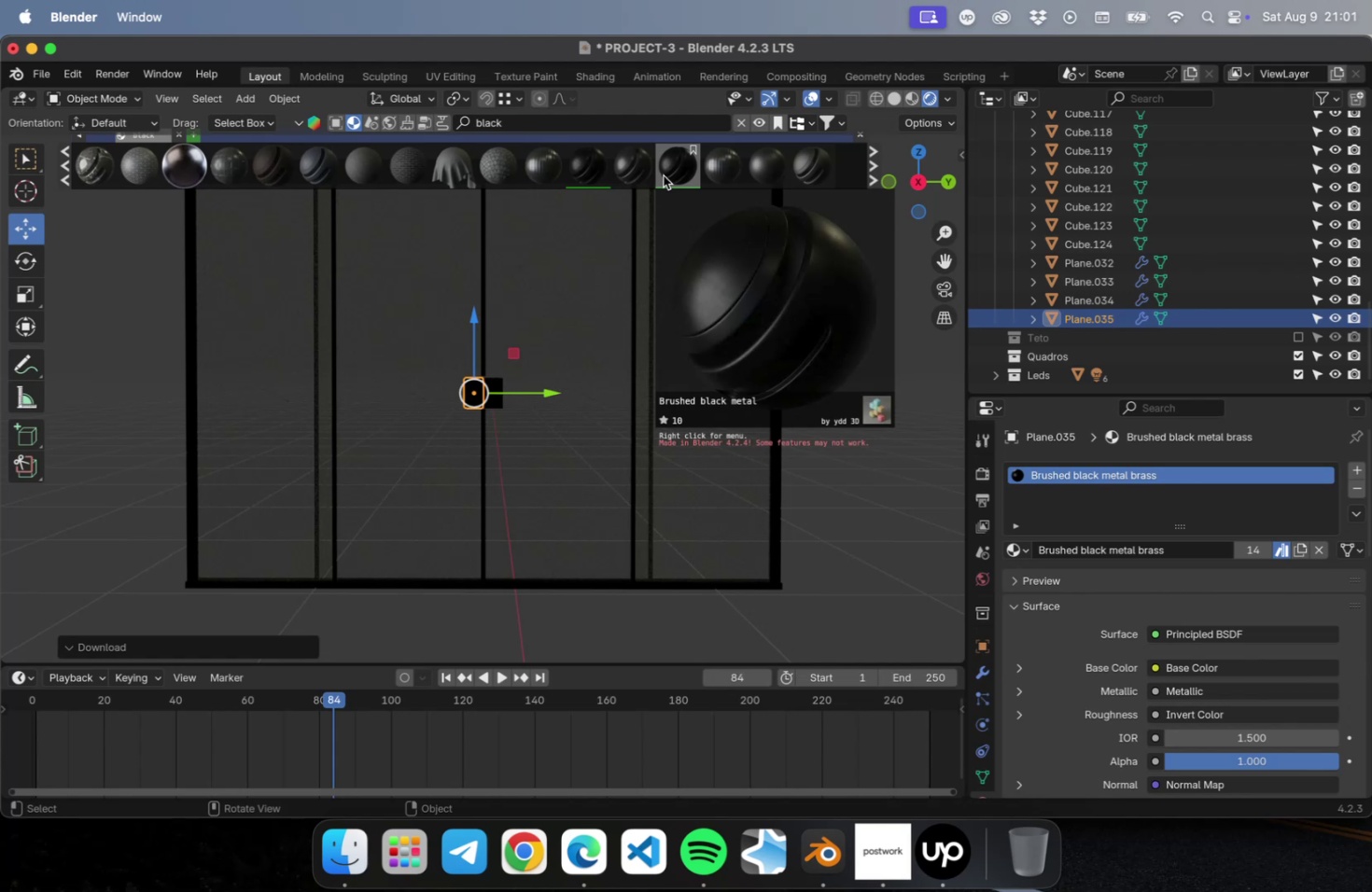 
scroll: coordinate [667, 361], scroll_direction: down, amount: 2.0
 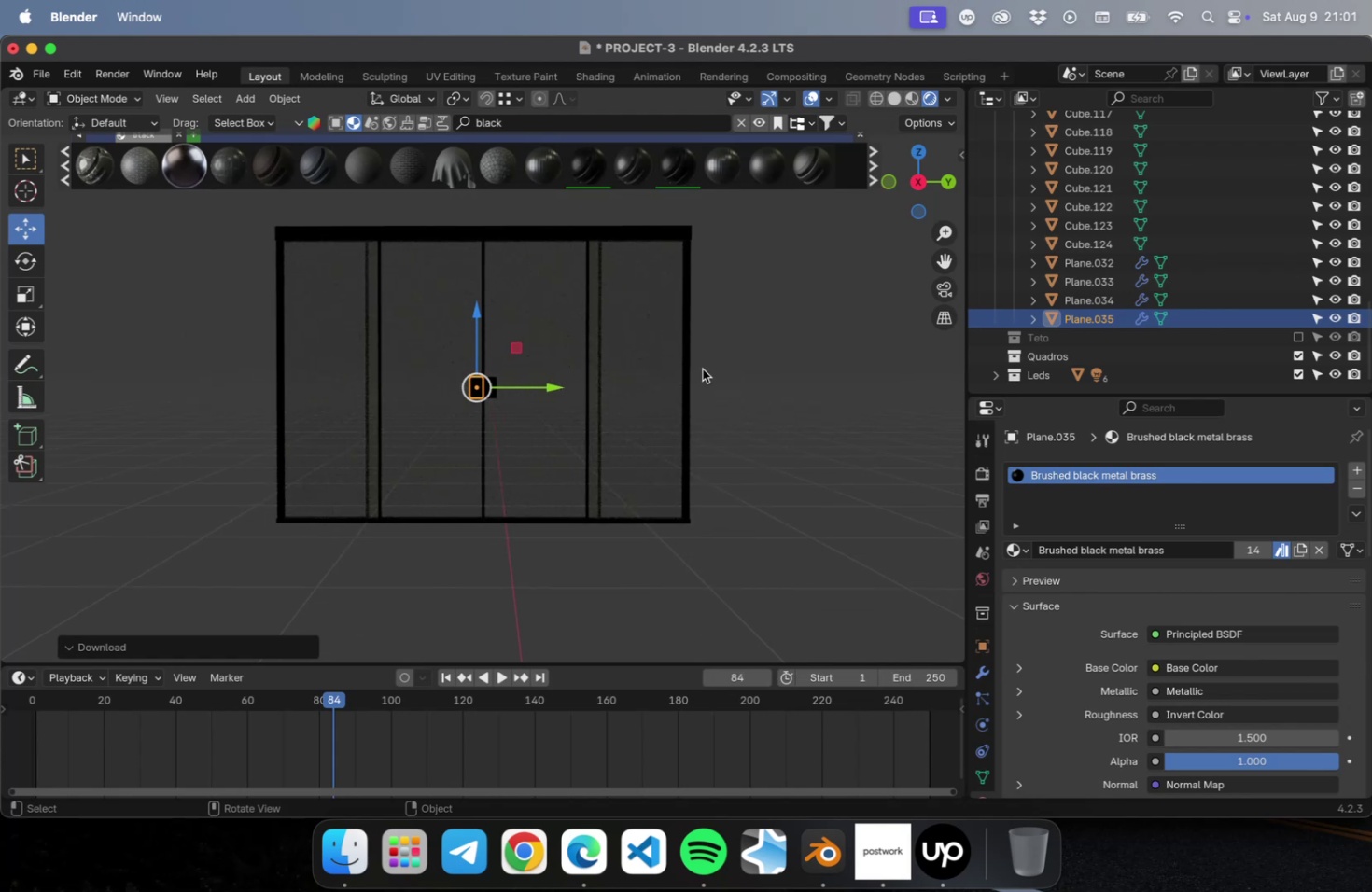 
left_click([742, 384])
 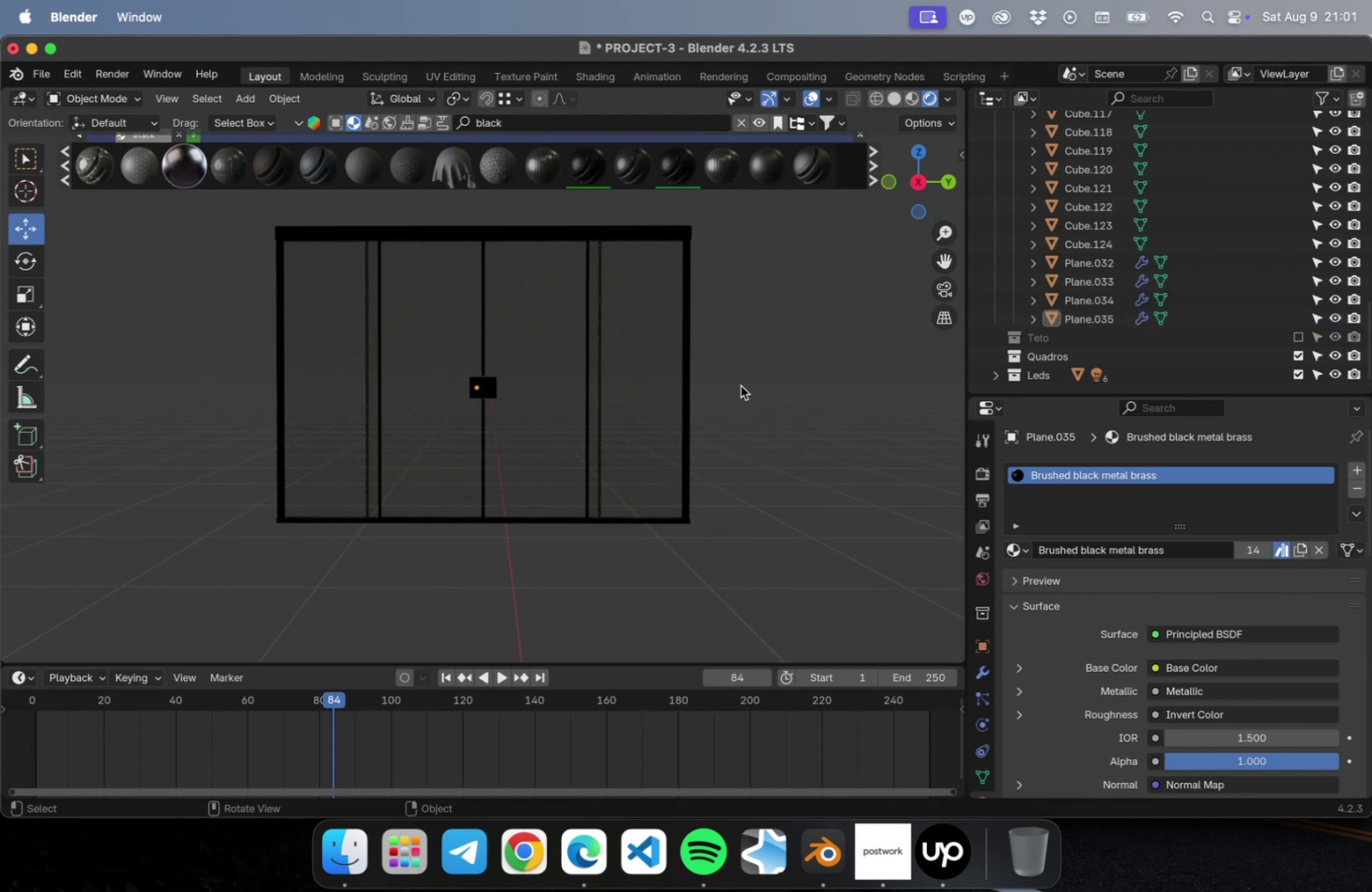 
left_click([736, 404])
 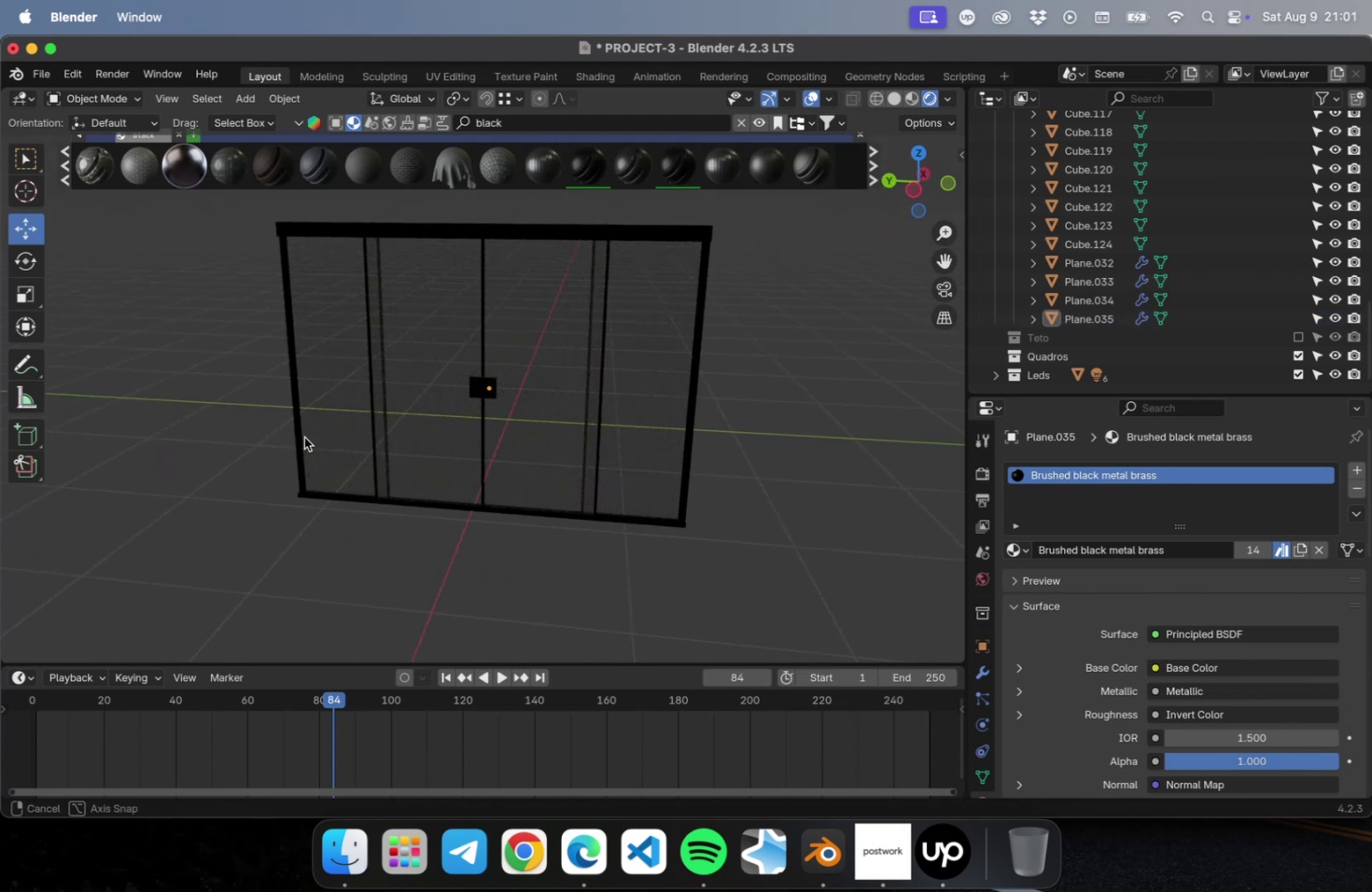 
left_click([687, 415])
 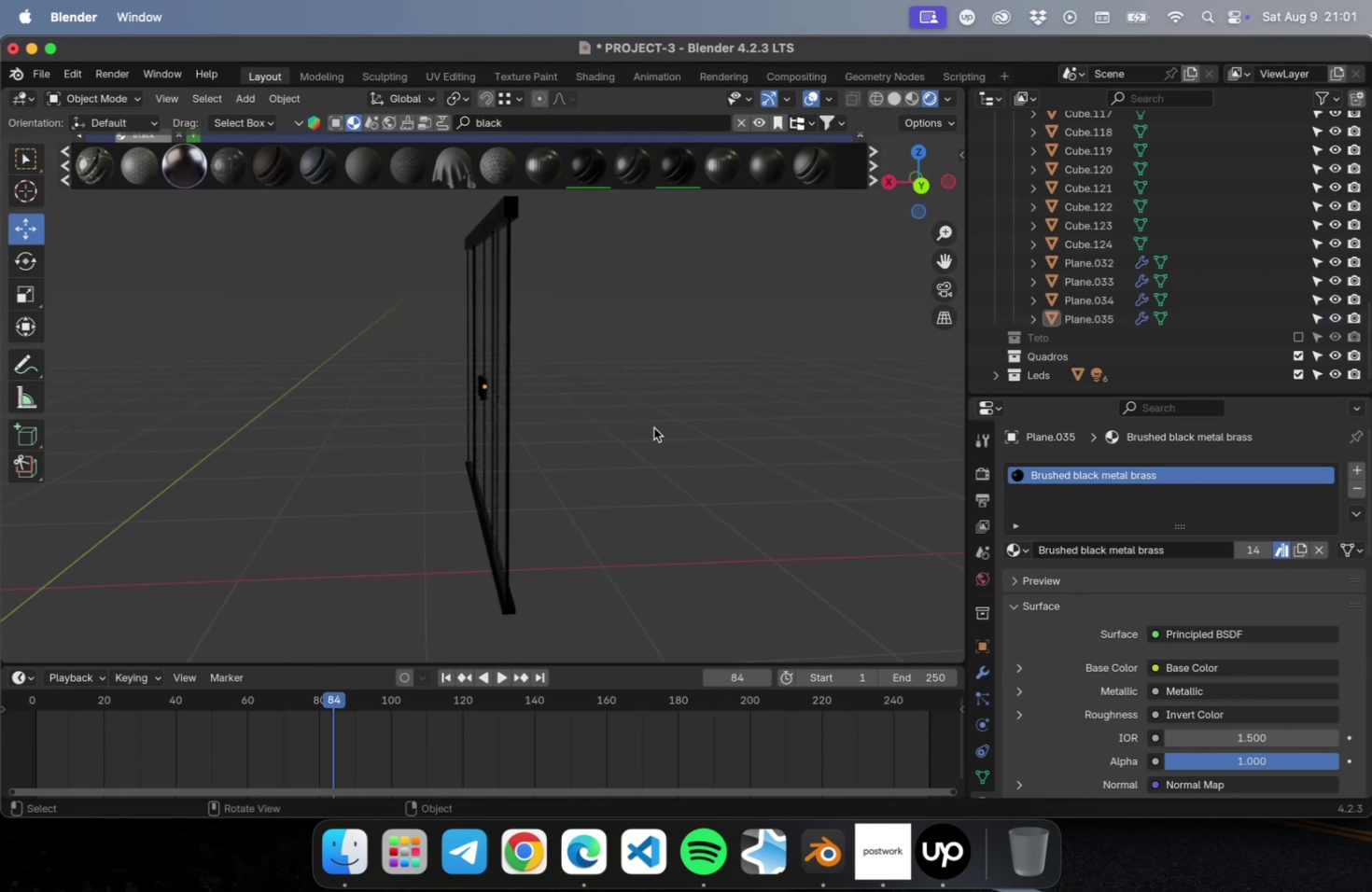 
key(Meta+S)
 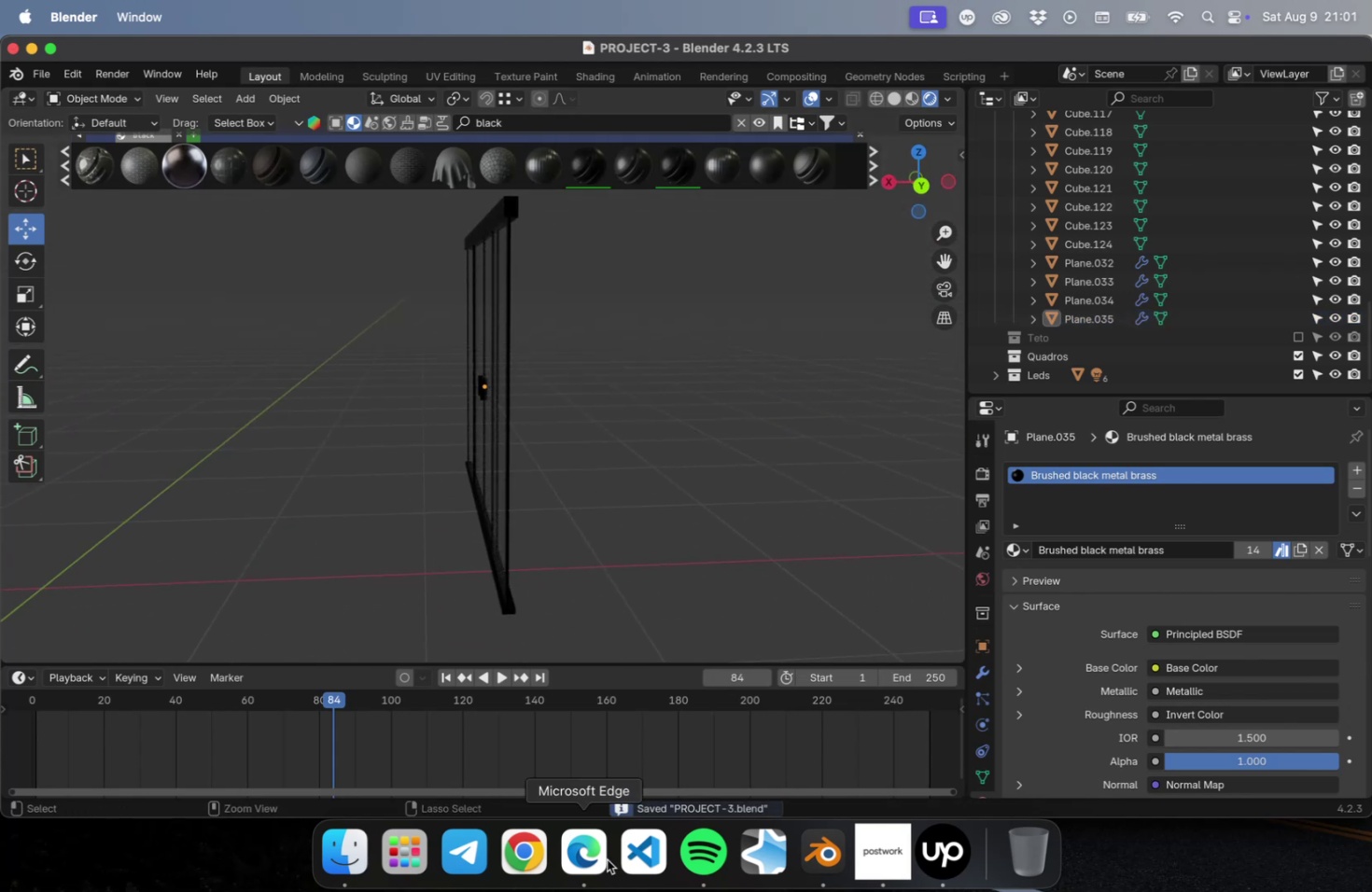 
left_click([597, 855])
 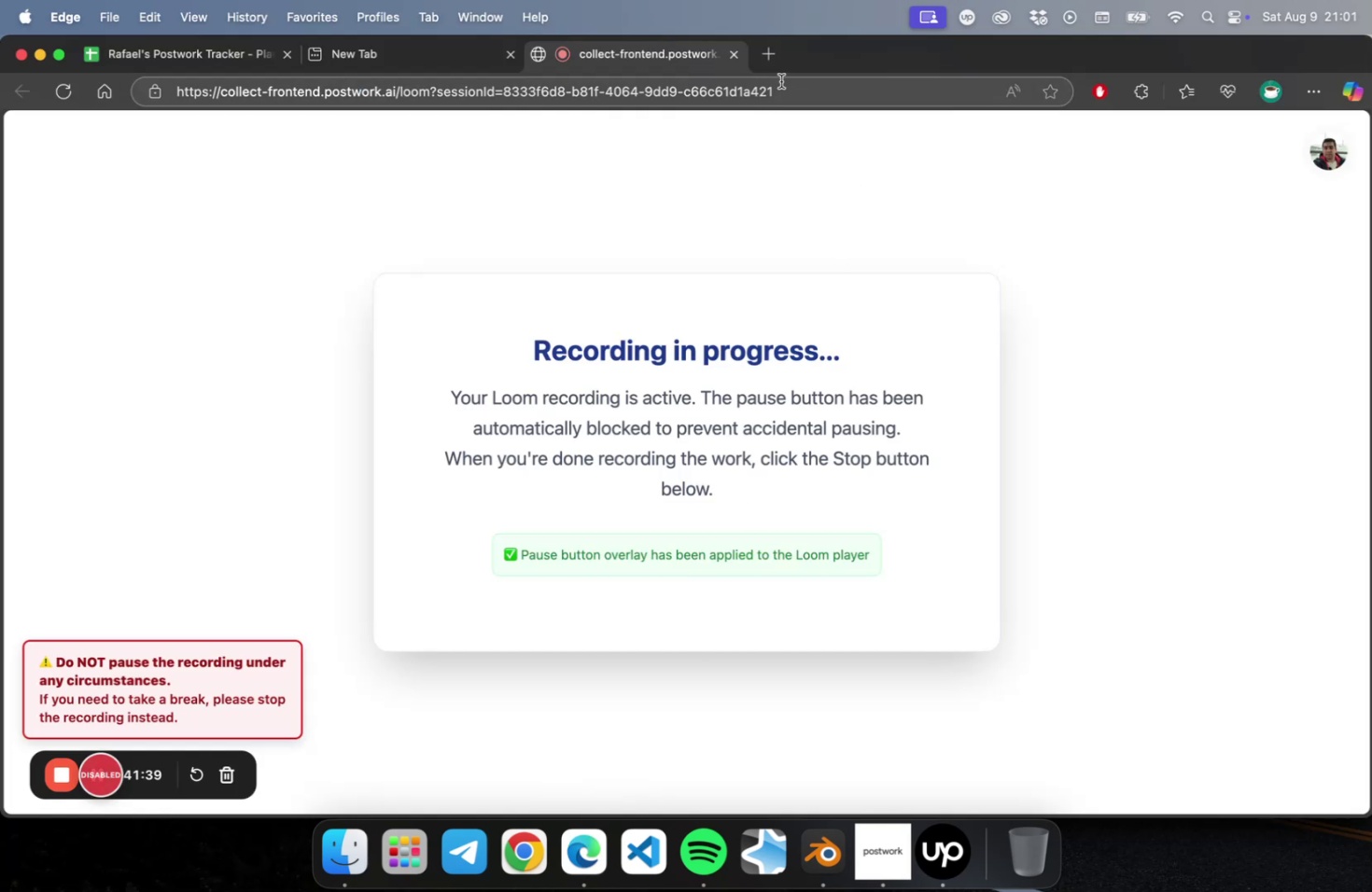 
left_click([771, 60])
 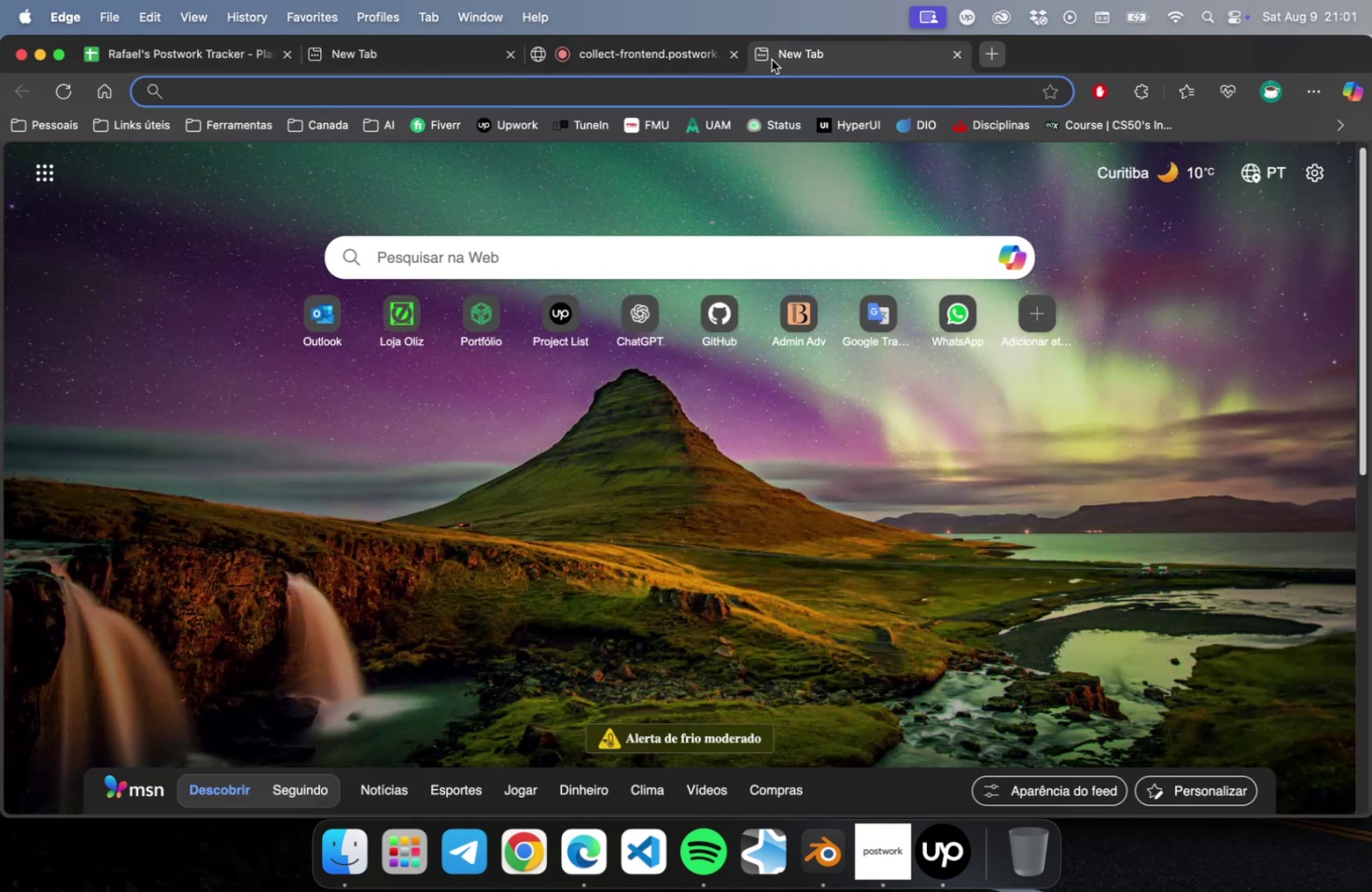 
type(hdri)
 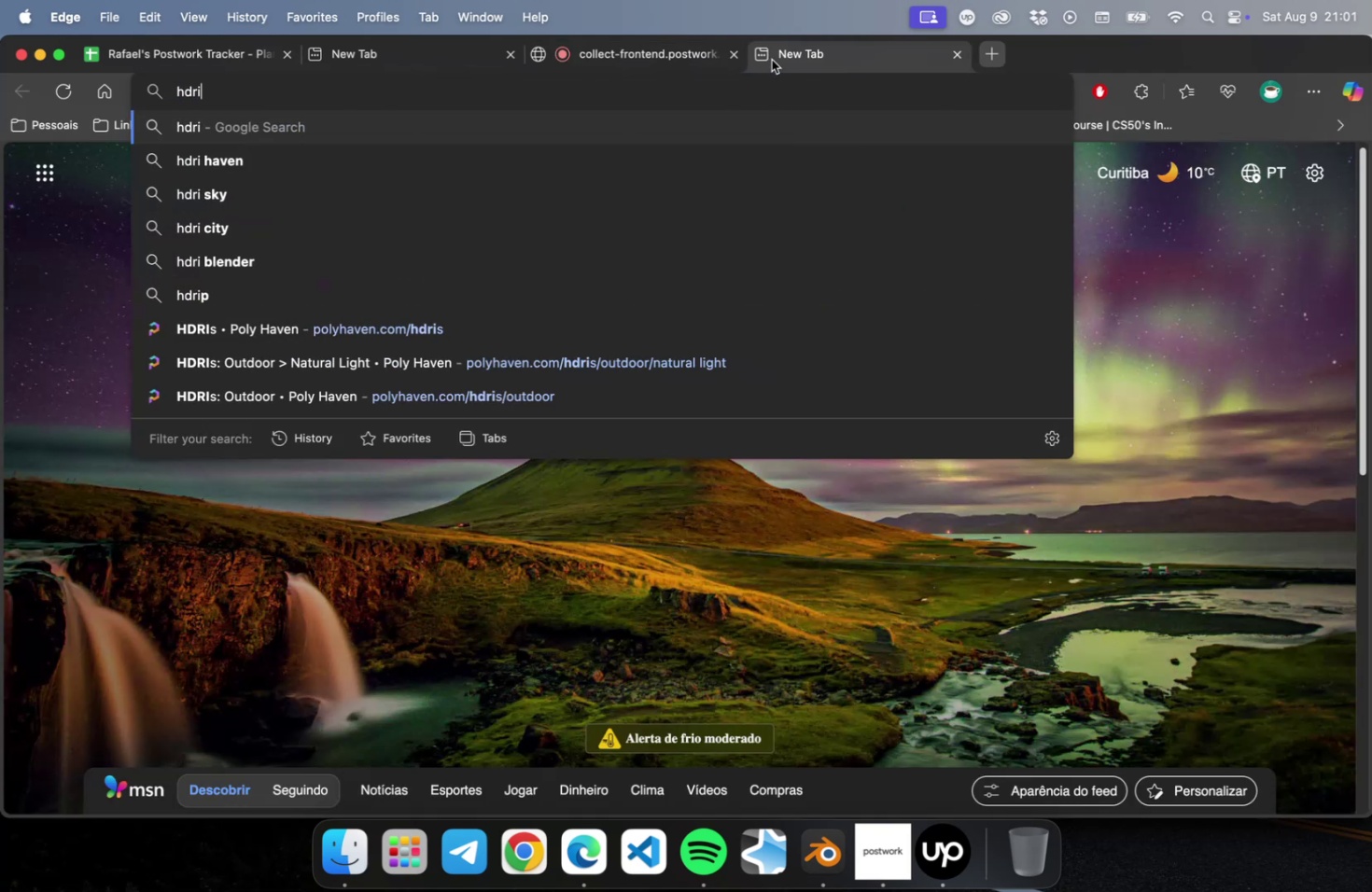 
key(ArrowDown)
 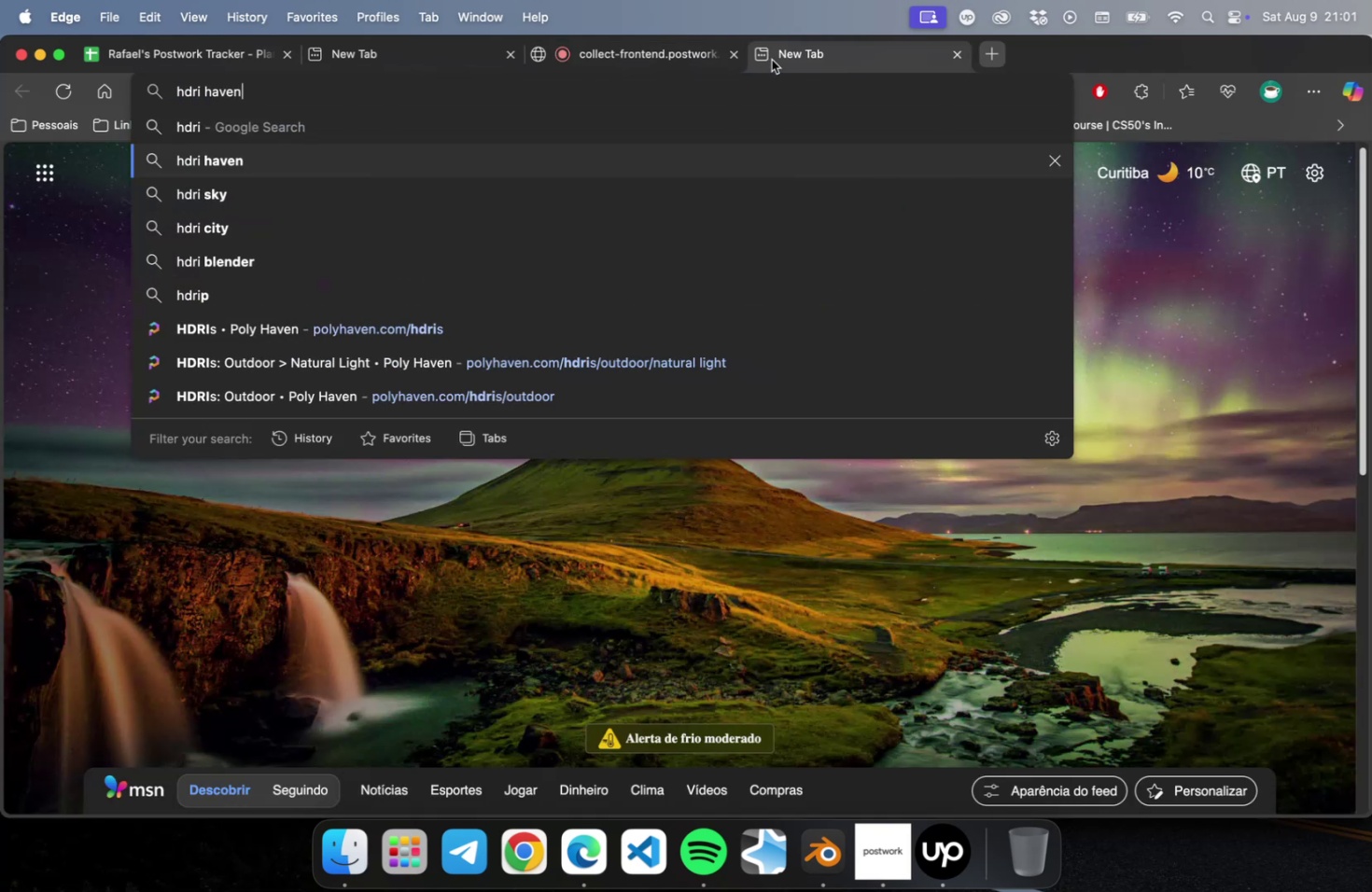 
key(Enter)
 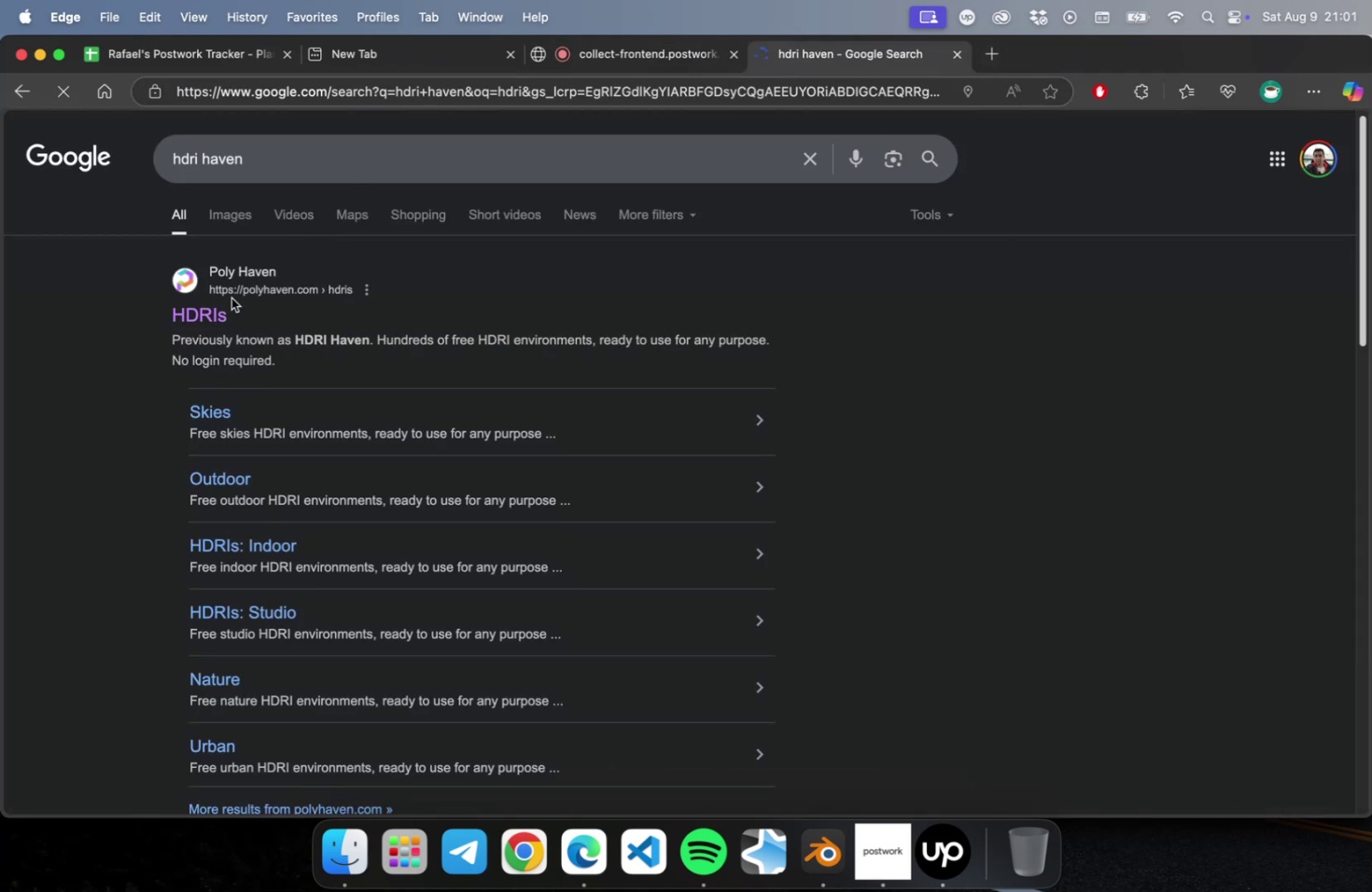 
double_click([205, 313])
 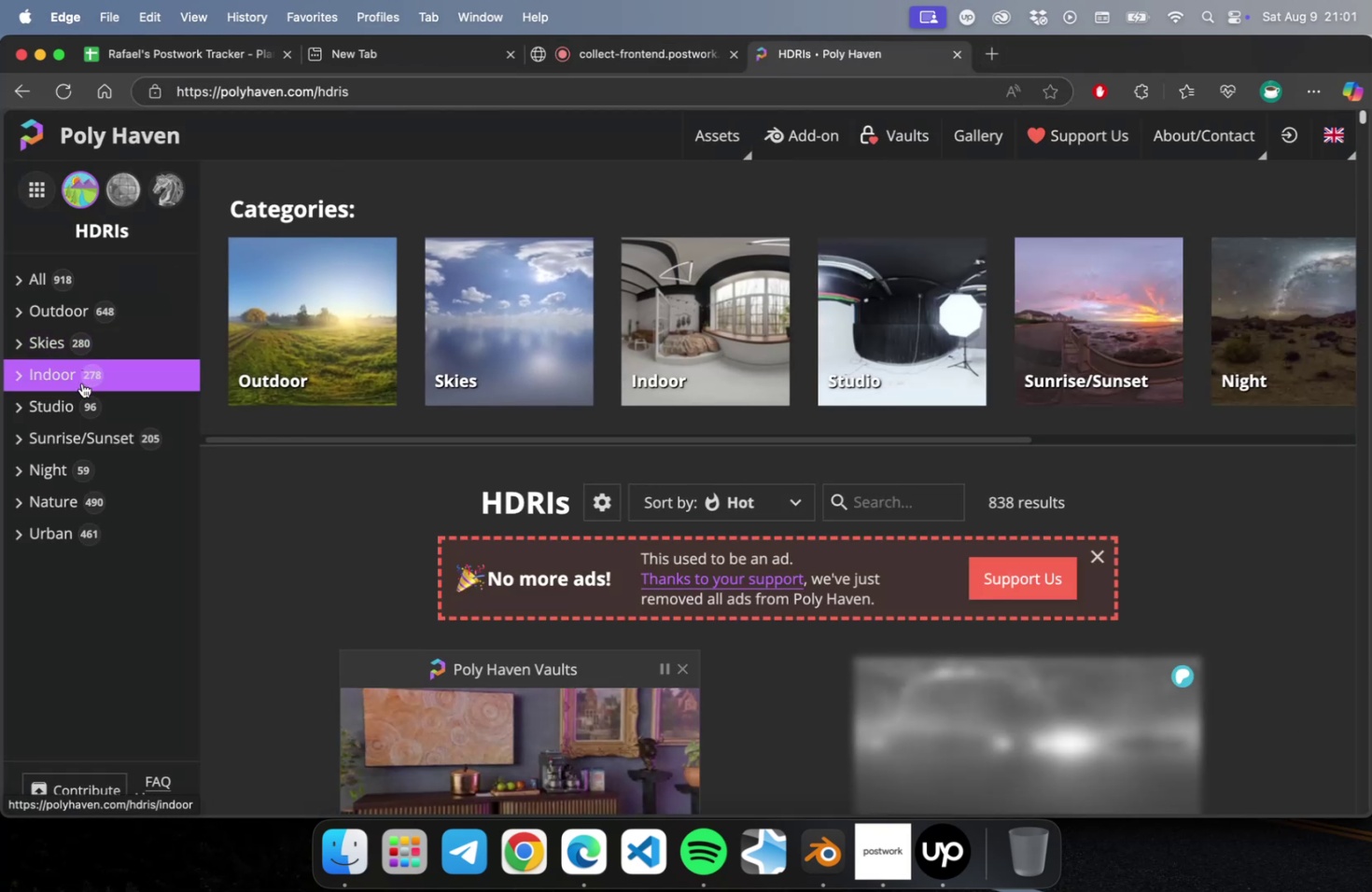 
mouse_move([70, 301])
 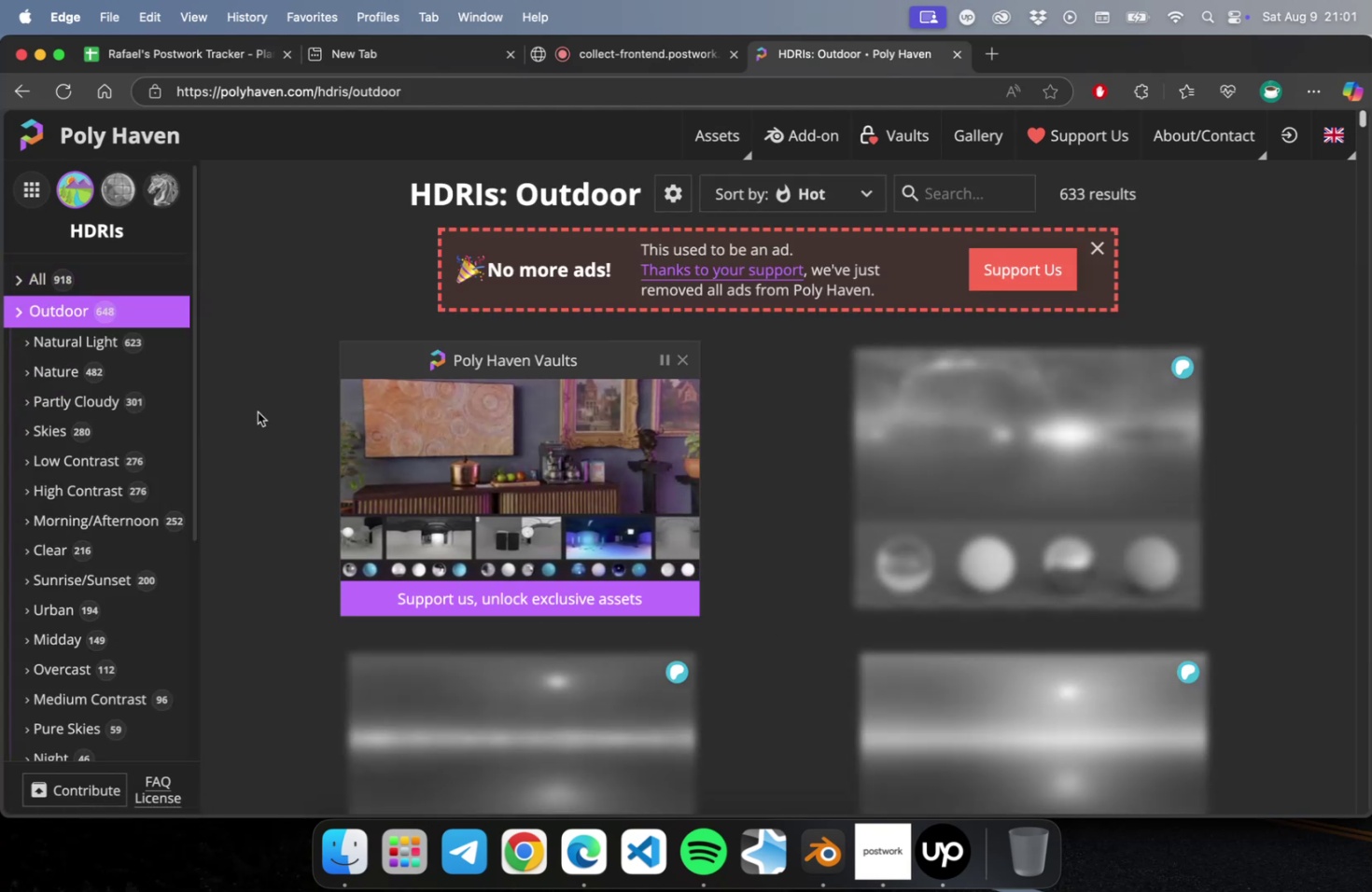 
scroll: coordinate [258, 413], scroll_direction: down, amount: 9.0
 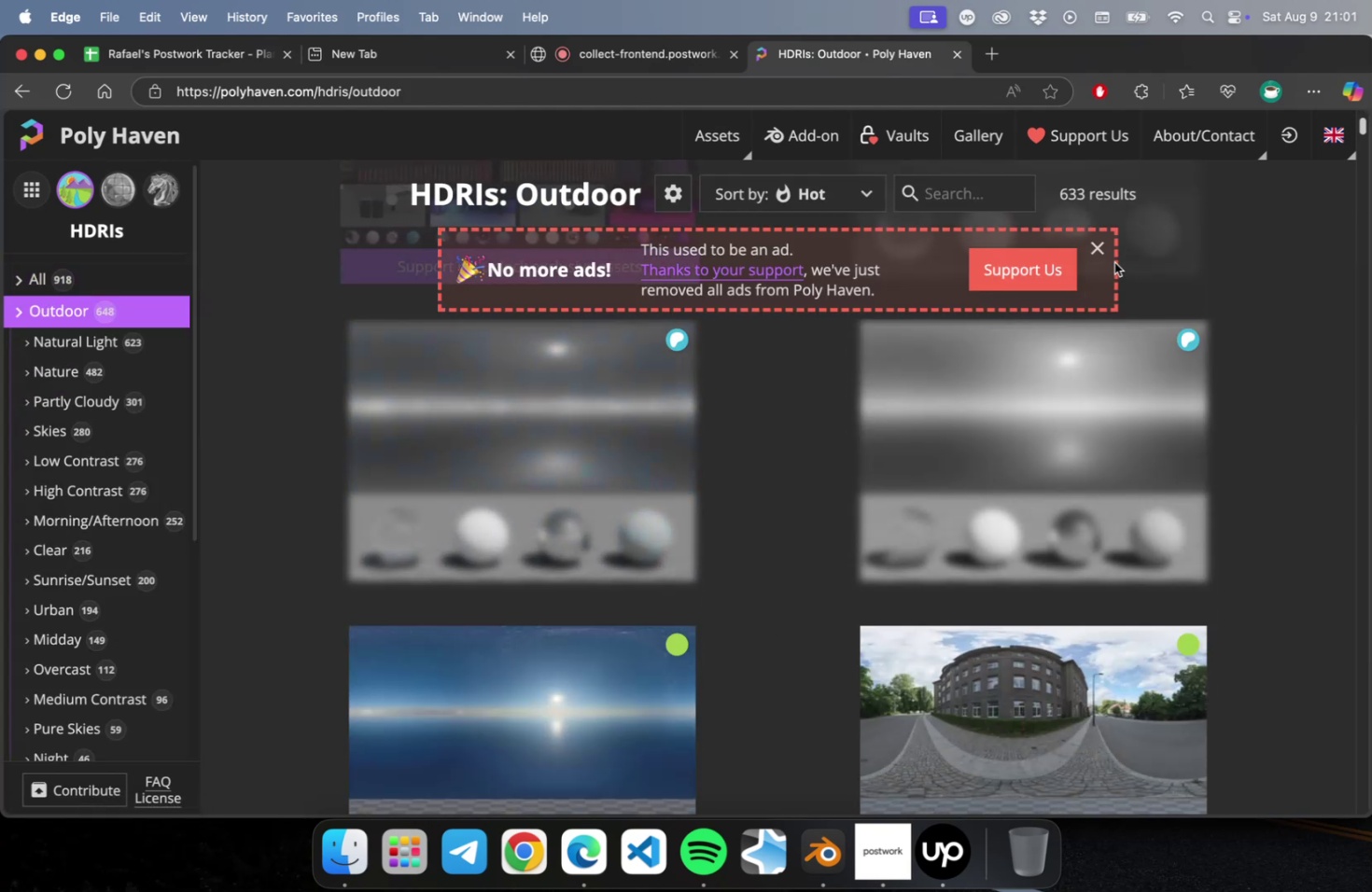 
left_click([1100, 247])
 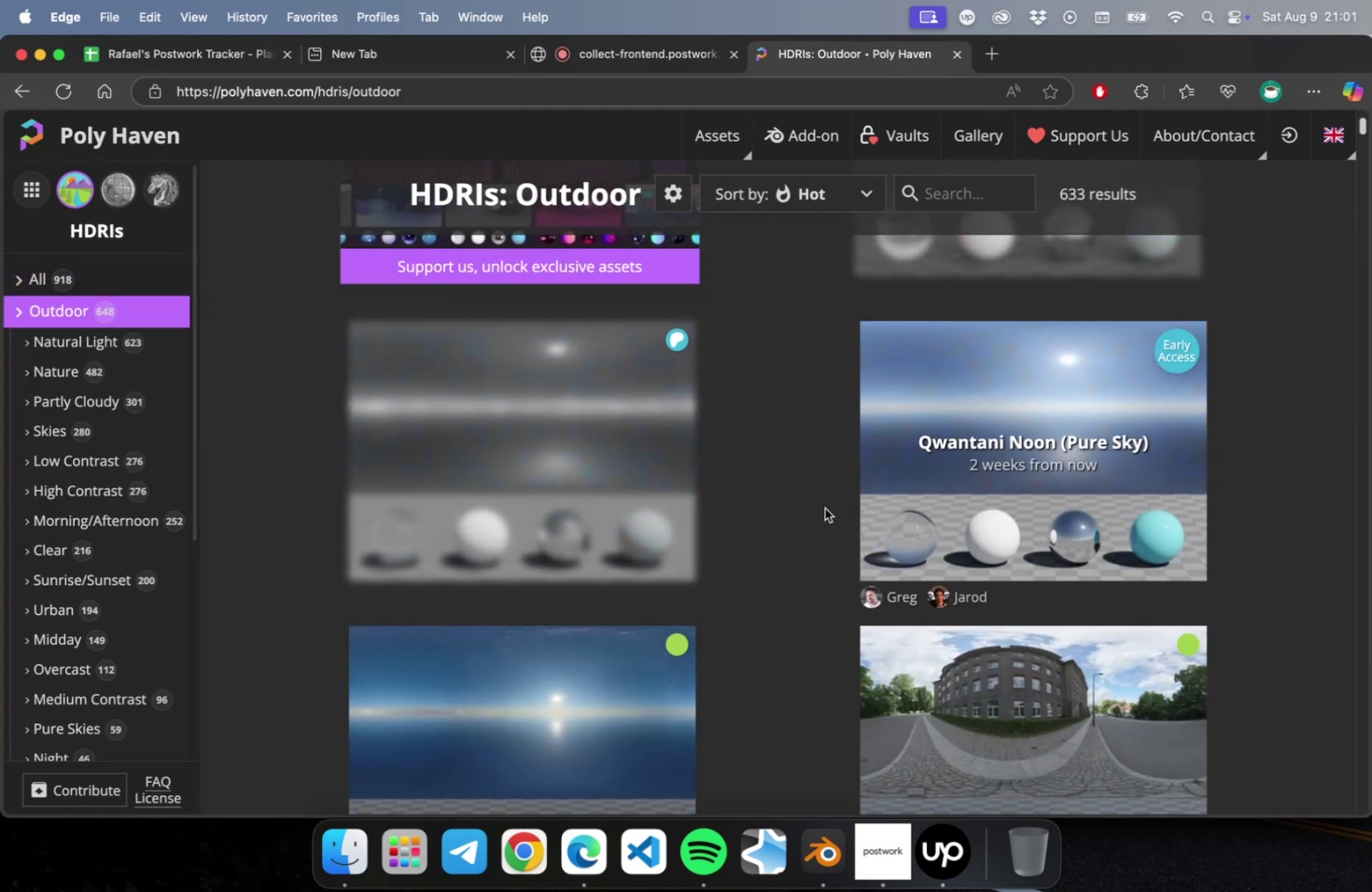 
scroll: coordinate [820, 522], scroll_direction: down, amount: 58.0
 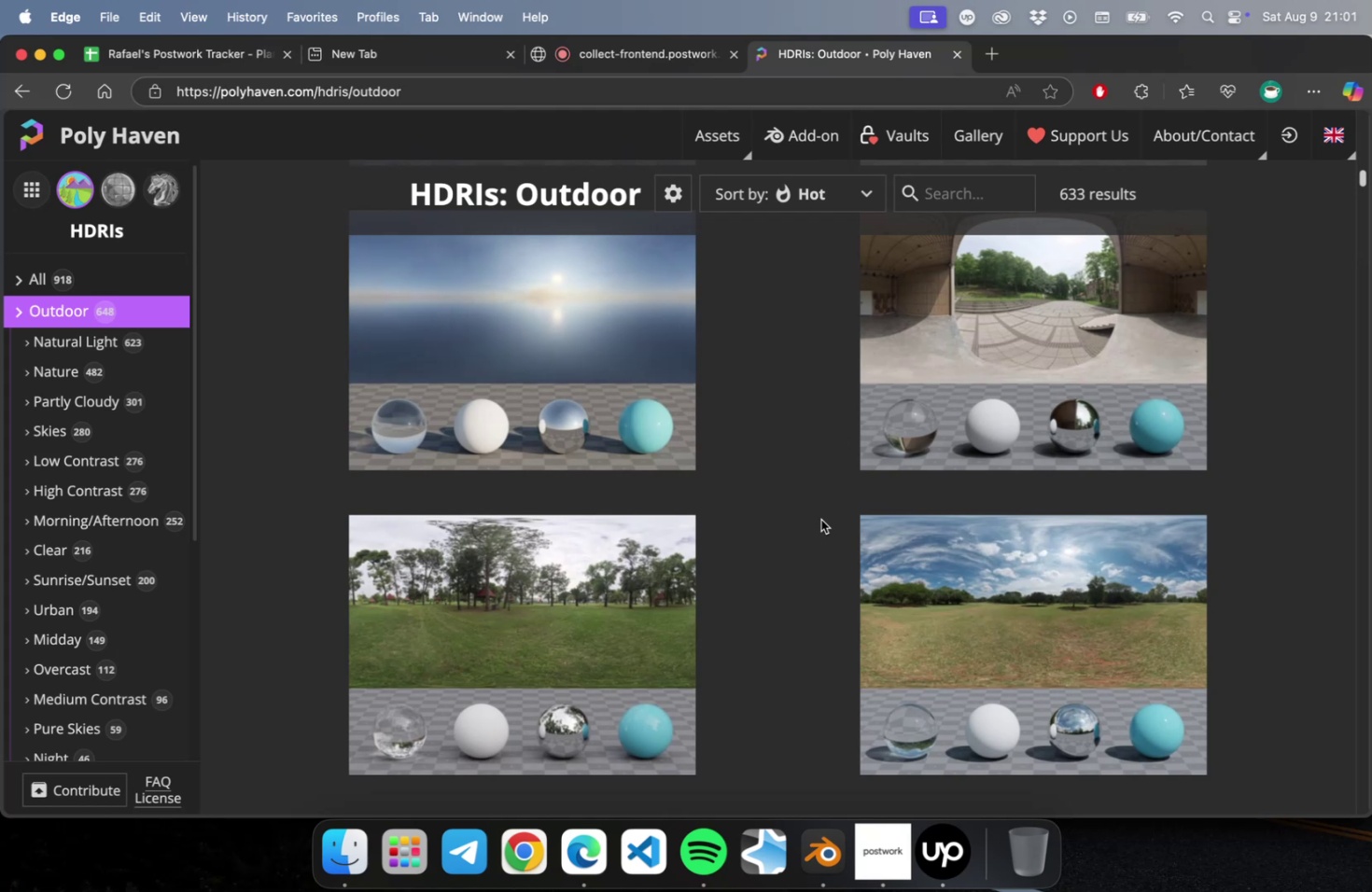 
left_click([55, 615])
 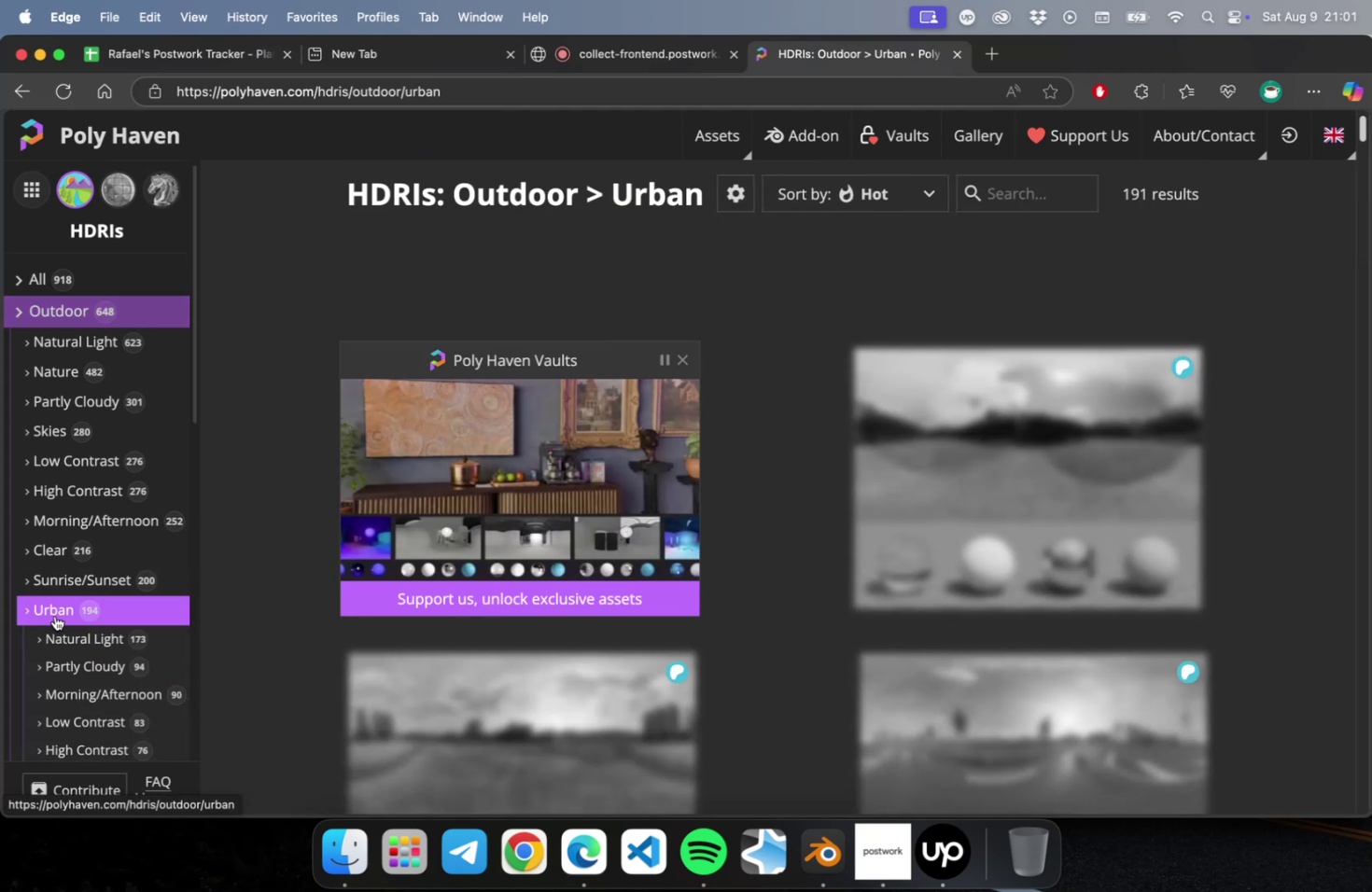 
scroll: coordinate [777, 497], scroll_direction: down, amount: 59.0
 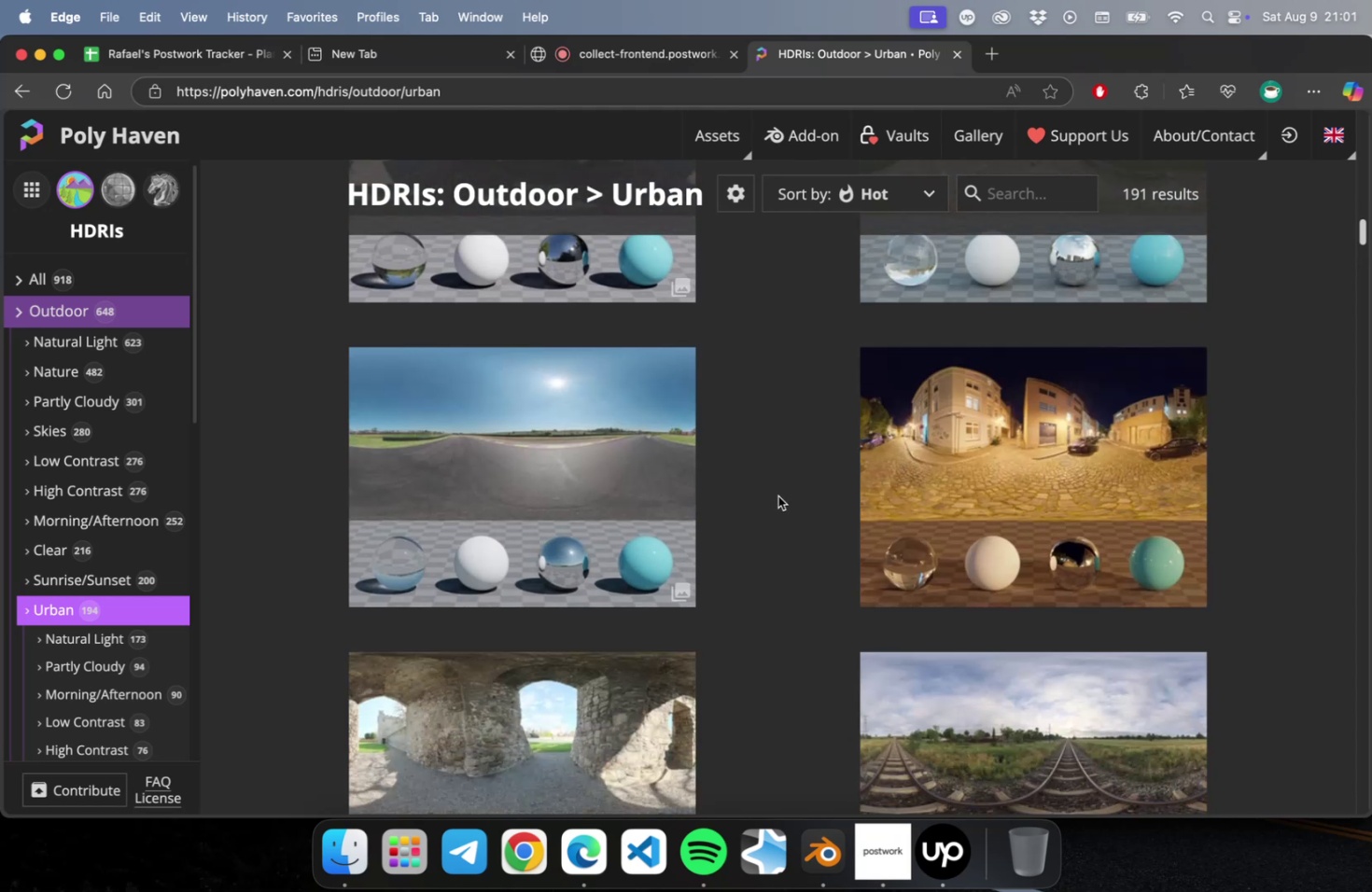 
scroll: coordinate [146, 546], scroll_direction: down, amount: 17.0
 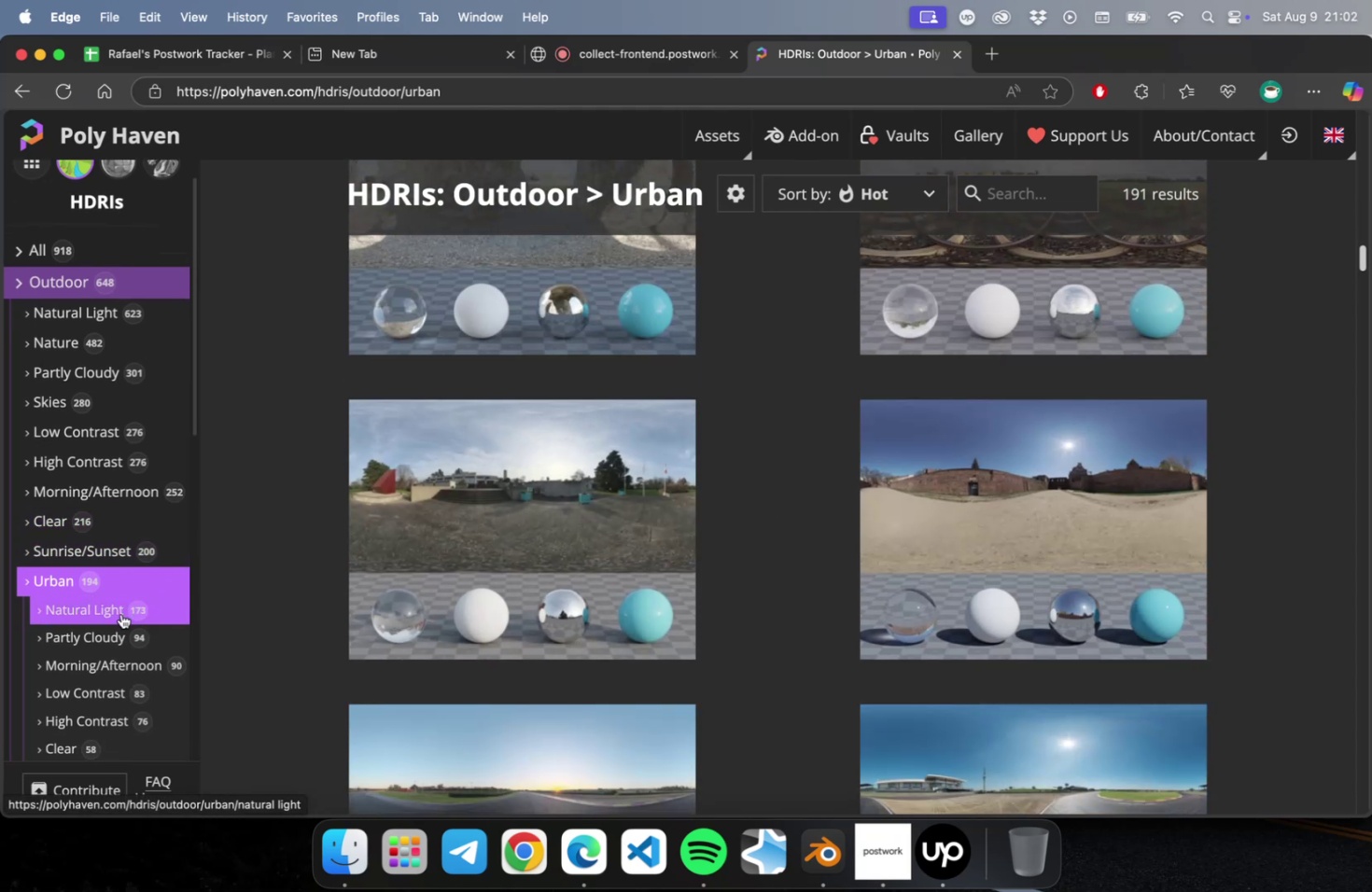 
left_click([121, 613])
 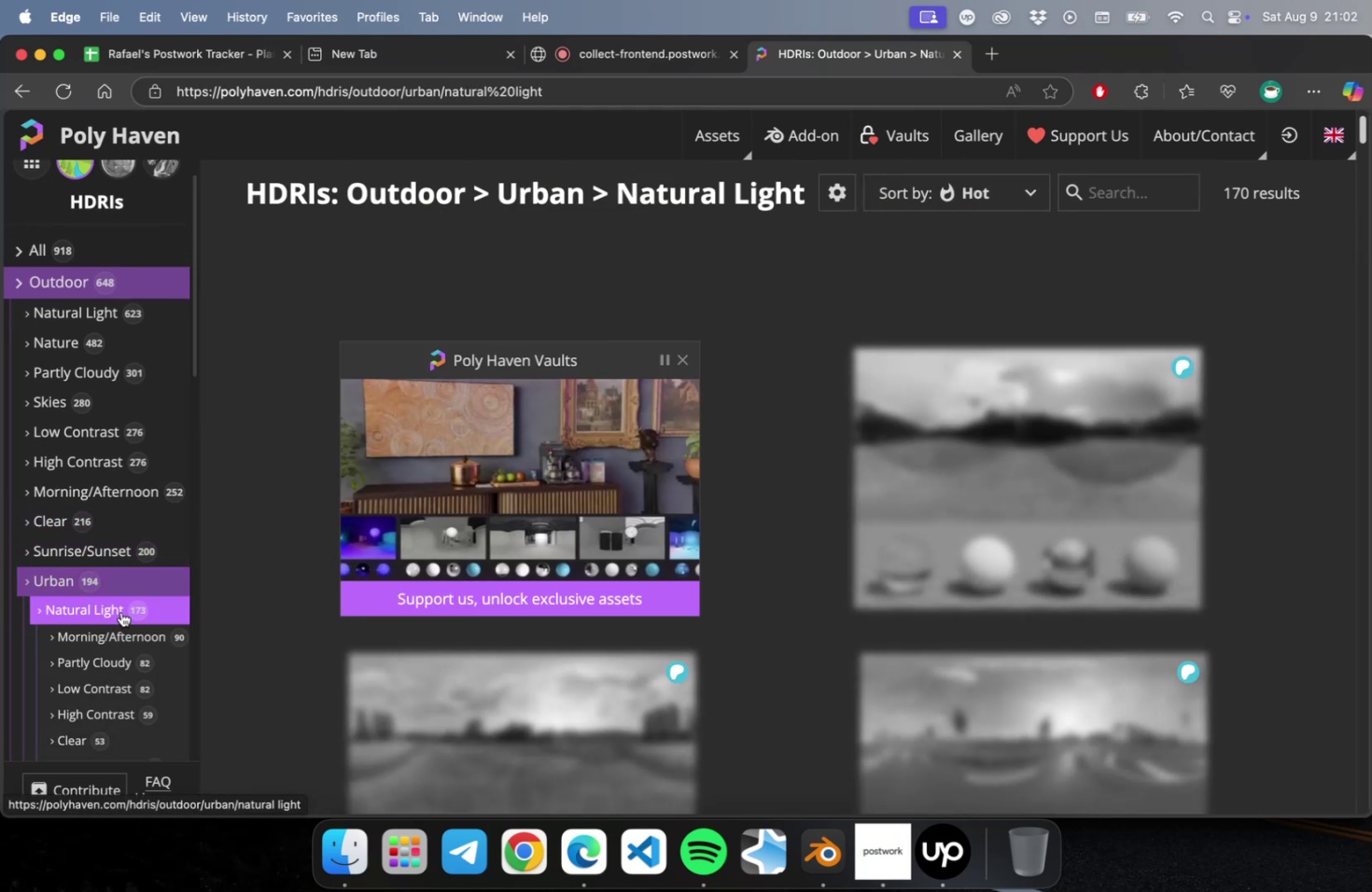 
scroll: coordinate [314, 576], scroll_direction: down, amount: 88.0
 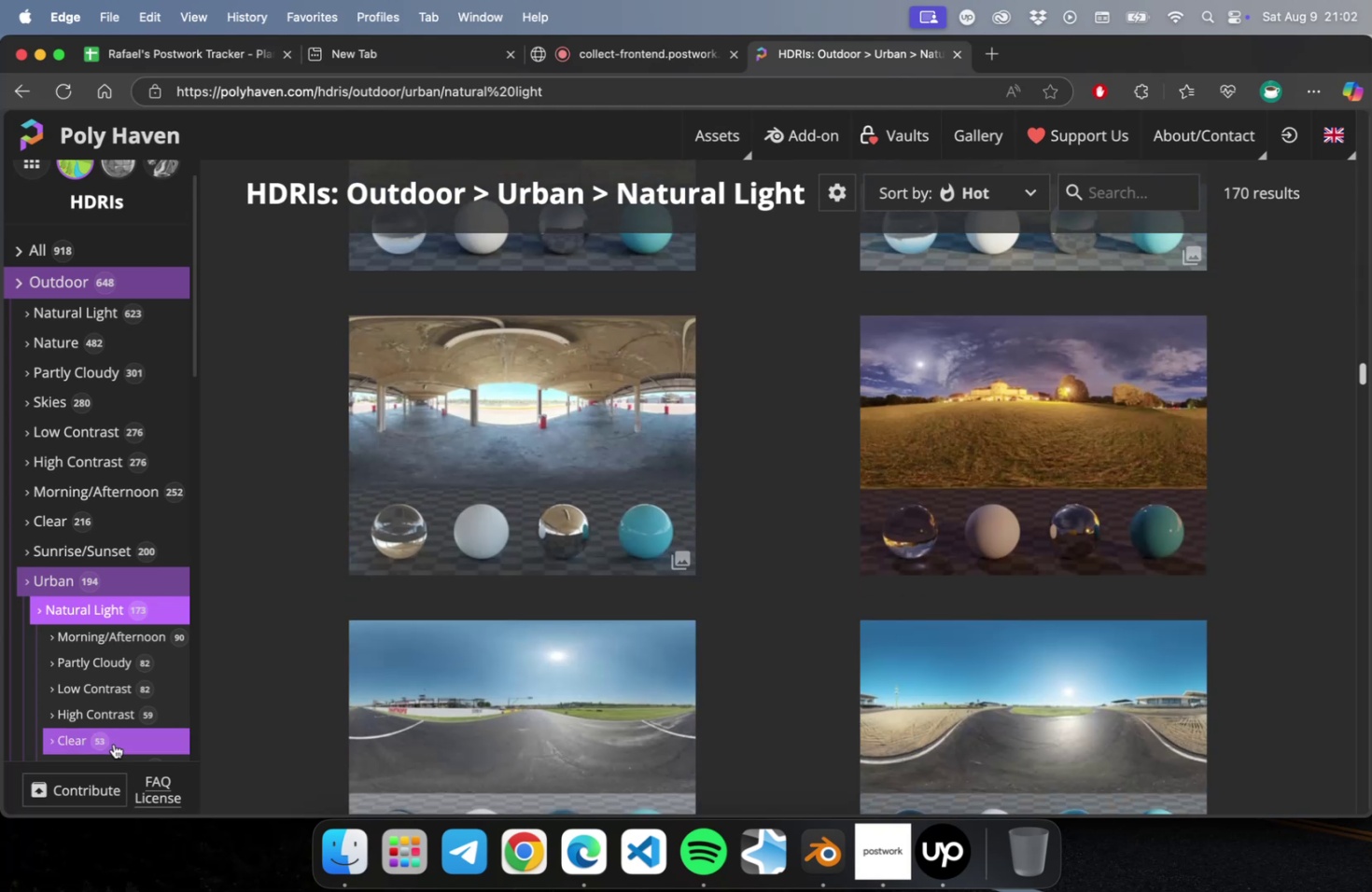 
left_click([113, 743])
 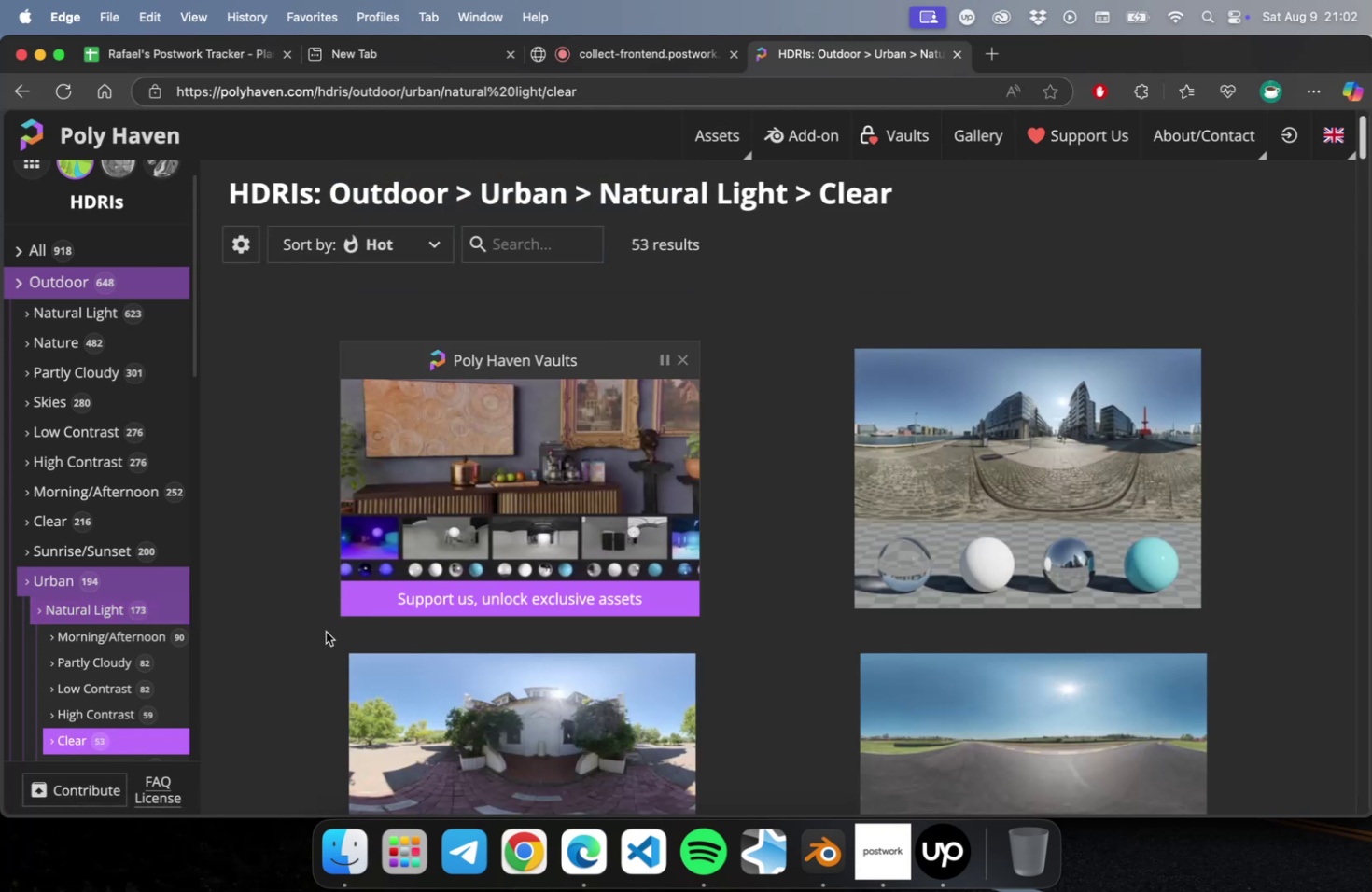 
scroll: coordinate [797, 620], scroll_direction: down, amount: 61.0
 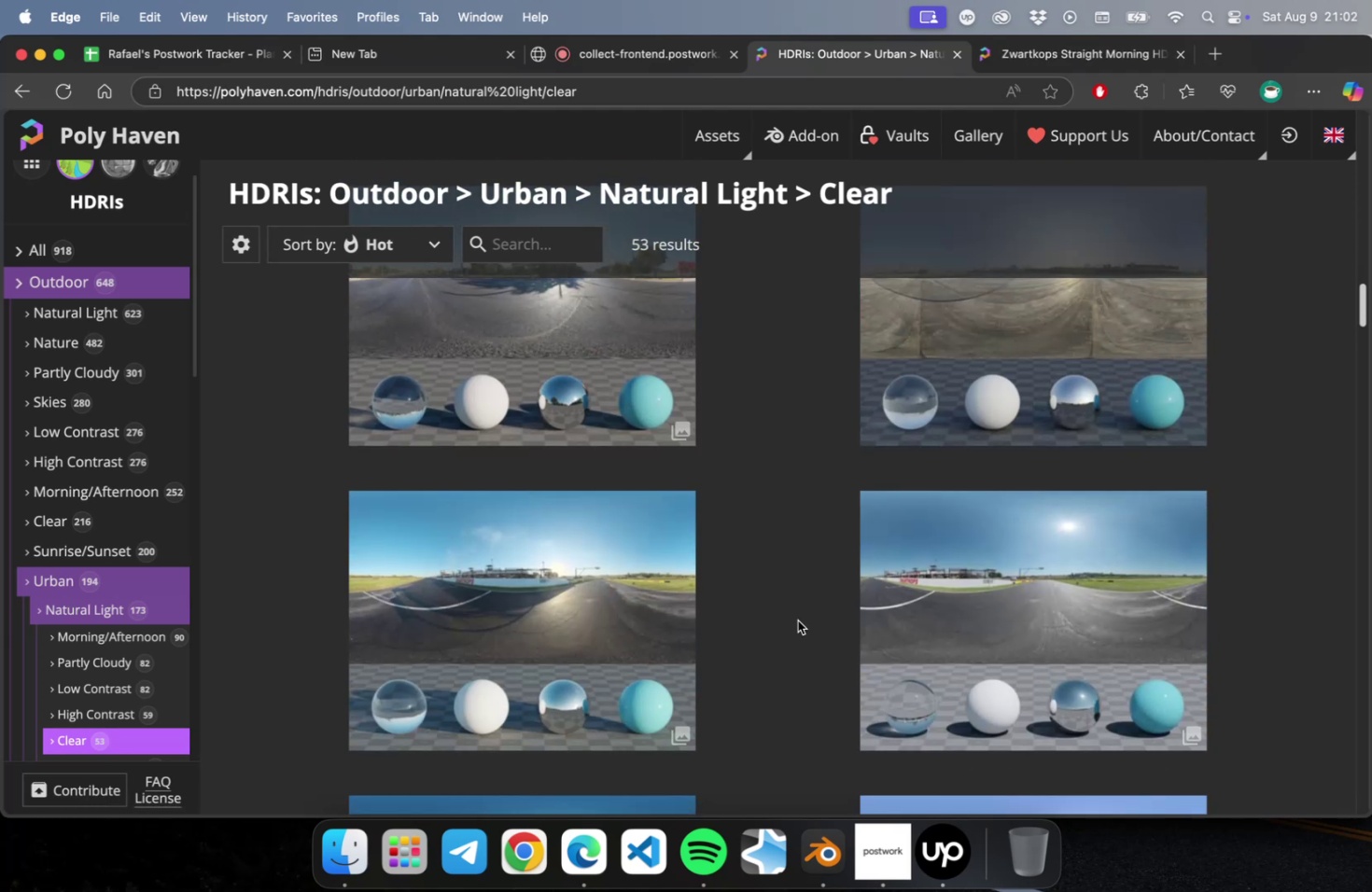 
scroll: coordinate [801, 618], scroll_direction: down, amount: 100.0
 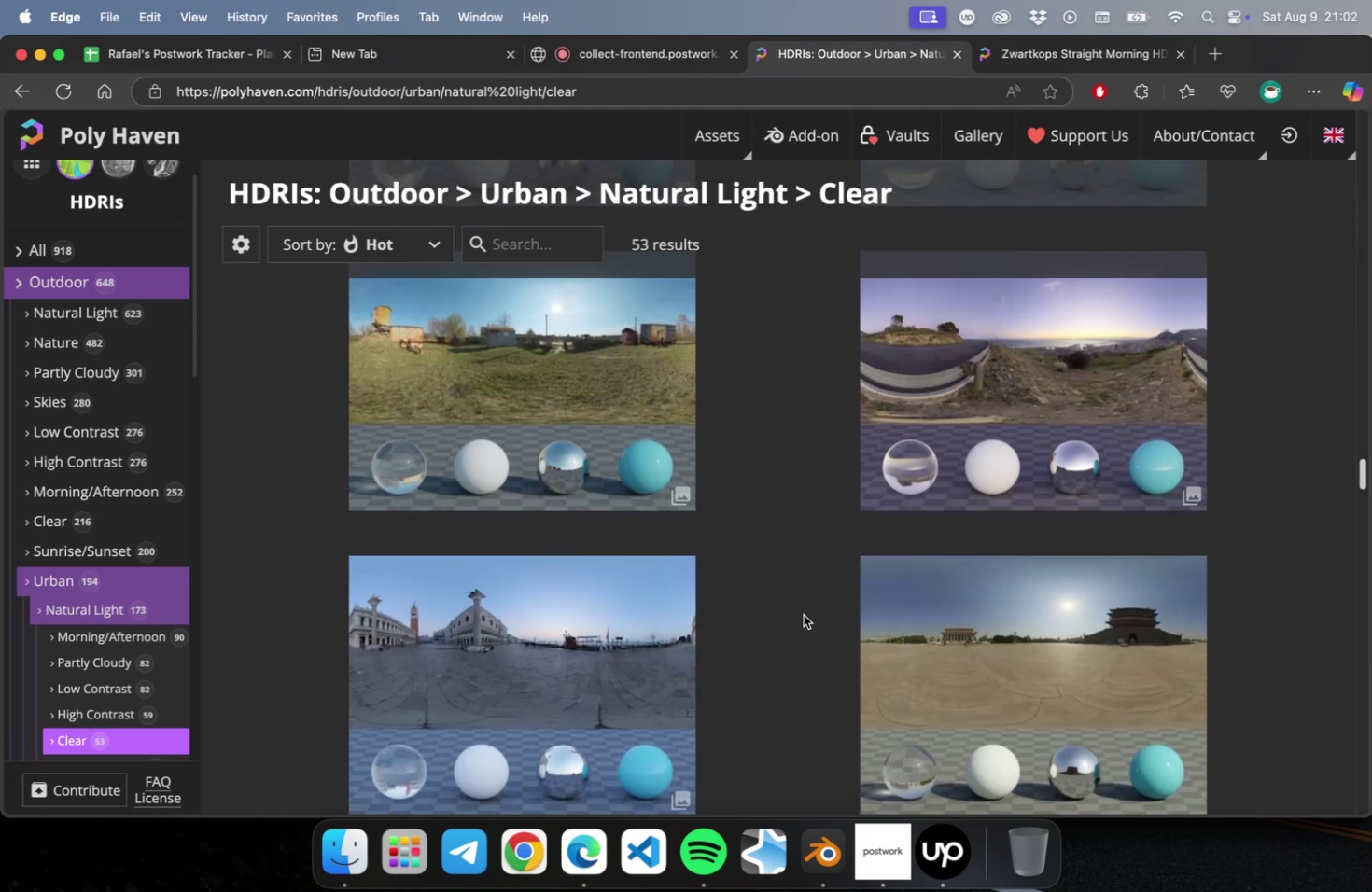 
scroll: coordinate [116, 480], scroll_direction: down, amount: 53.0
 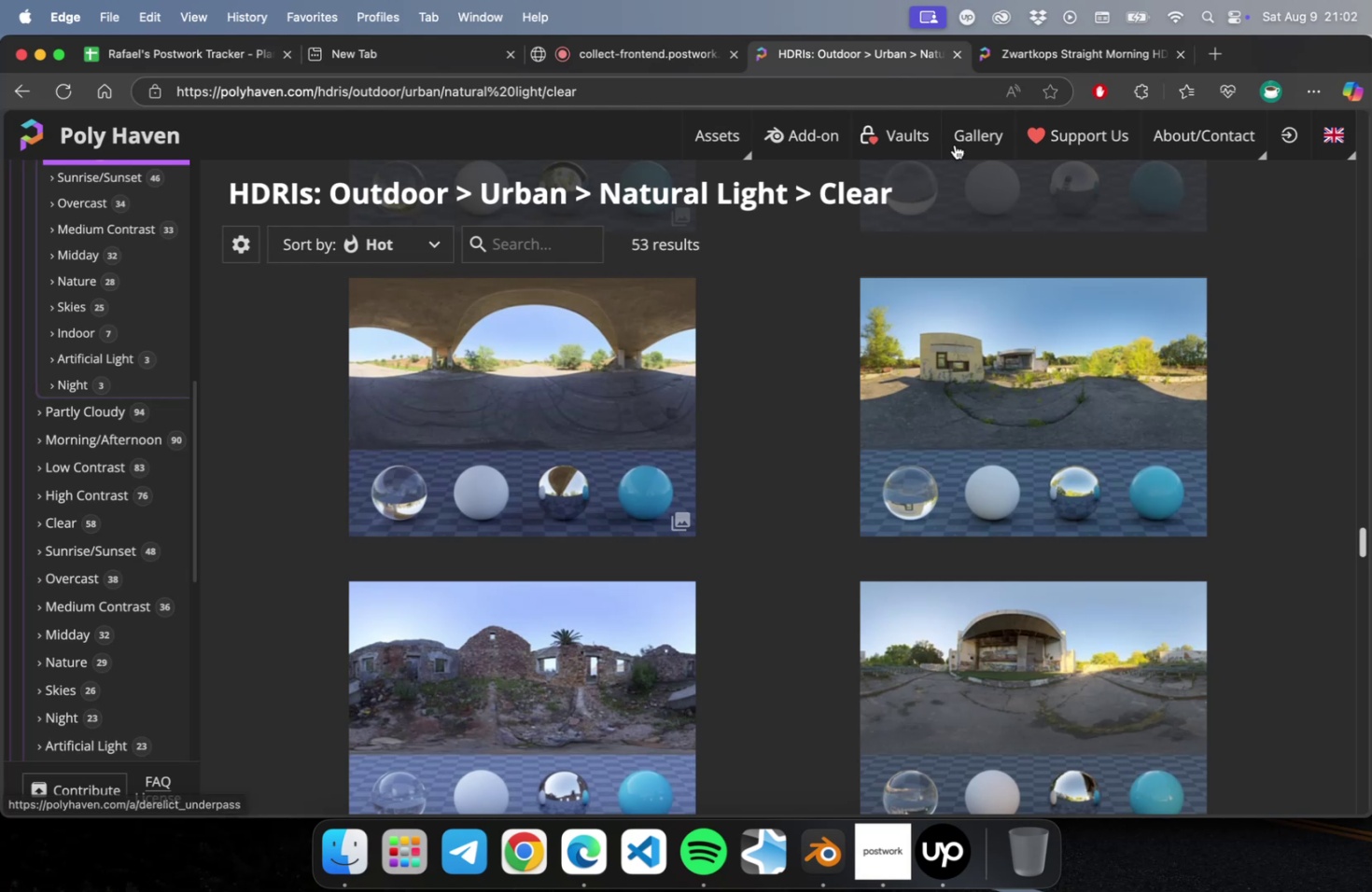 
left_click([1059, 46])
 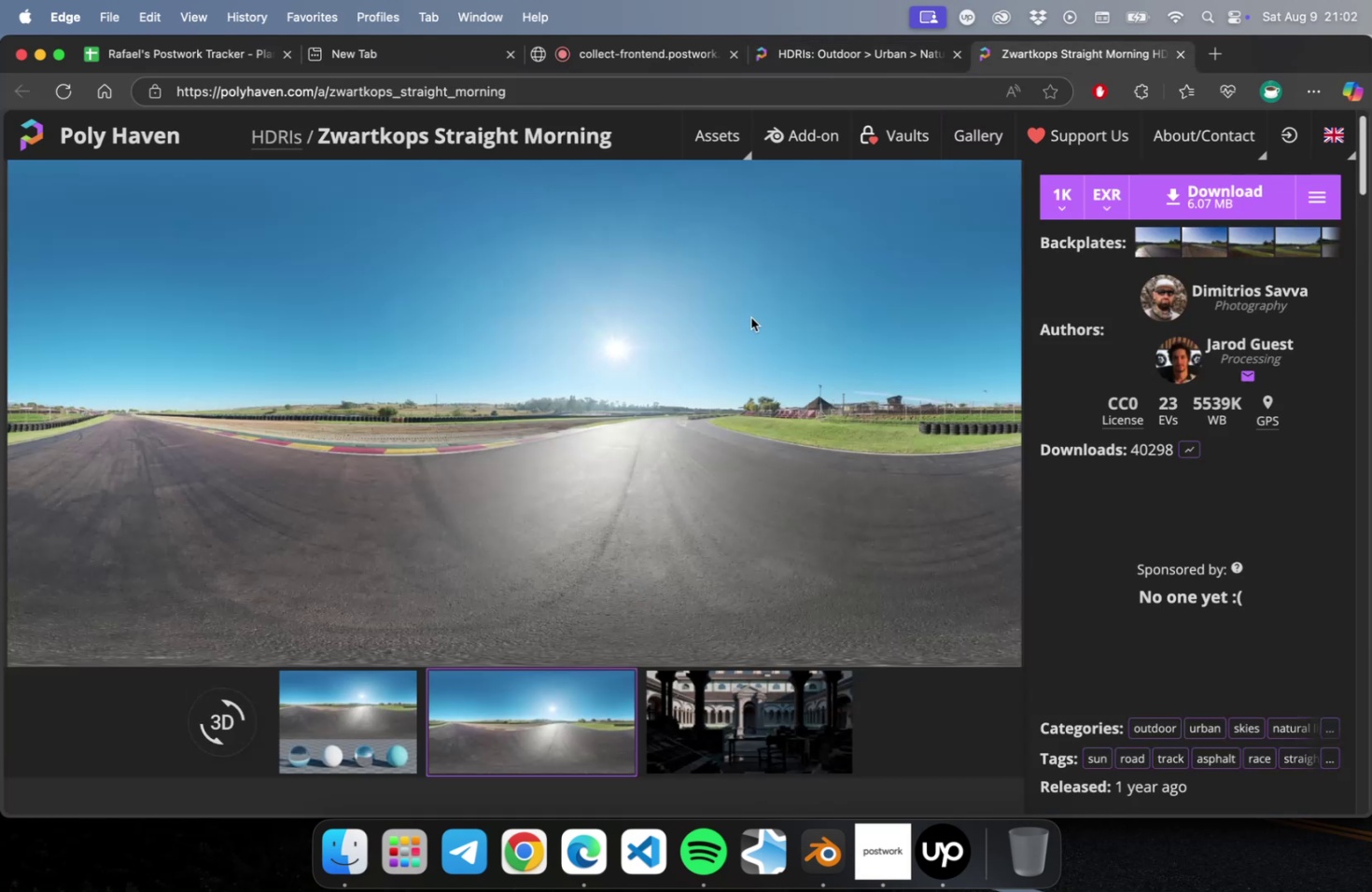 
mouse_move([1130, 208])
 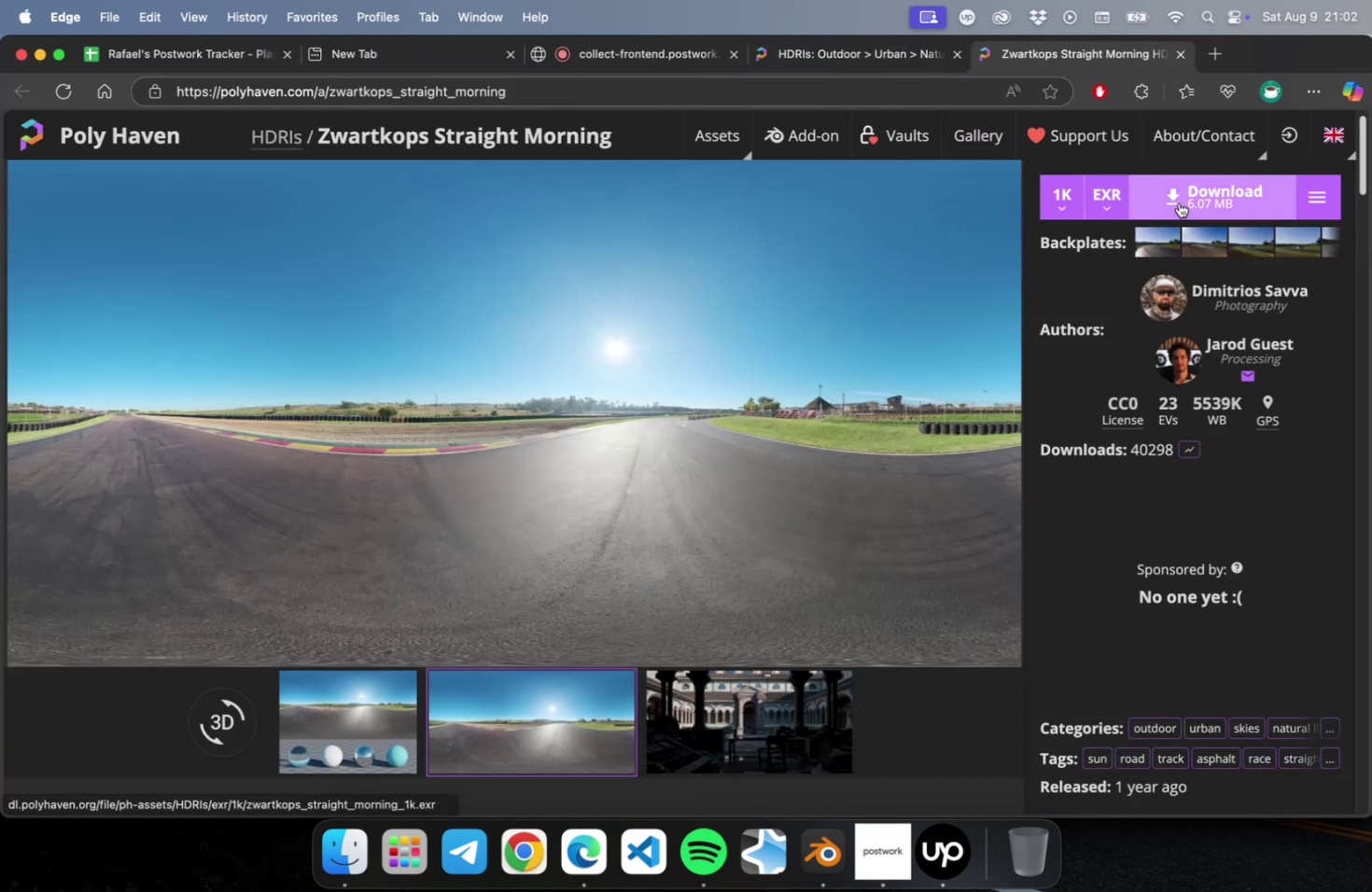 
left_click([1178, 202])
 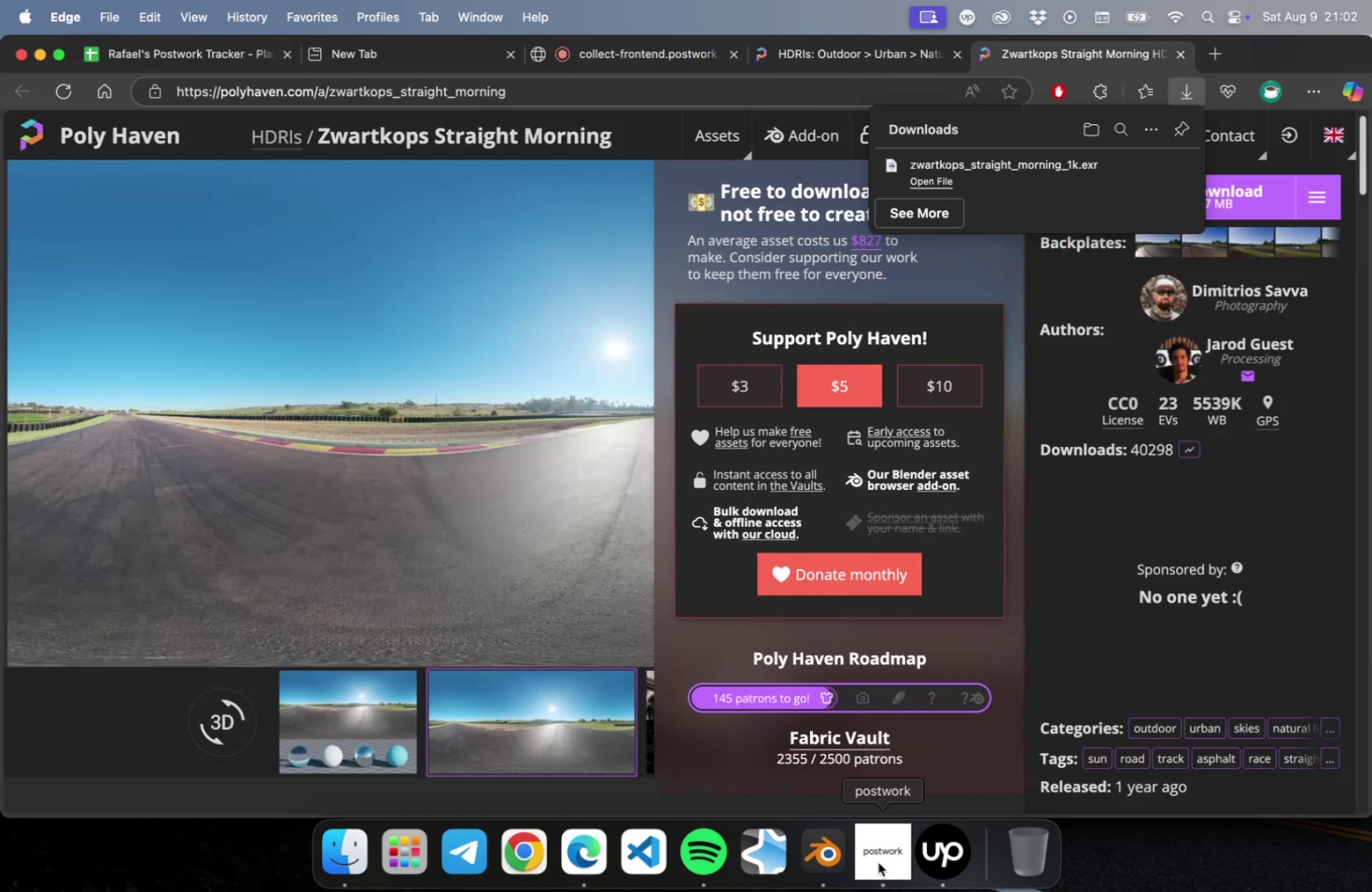 
wait(5.47)
 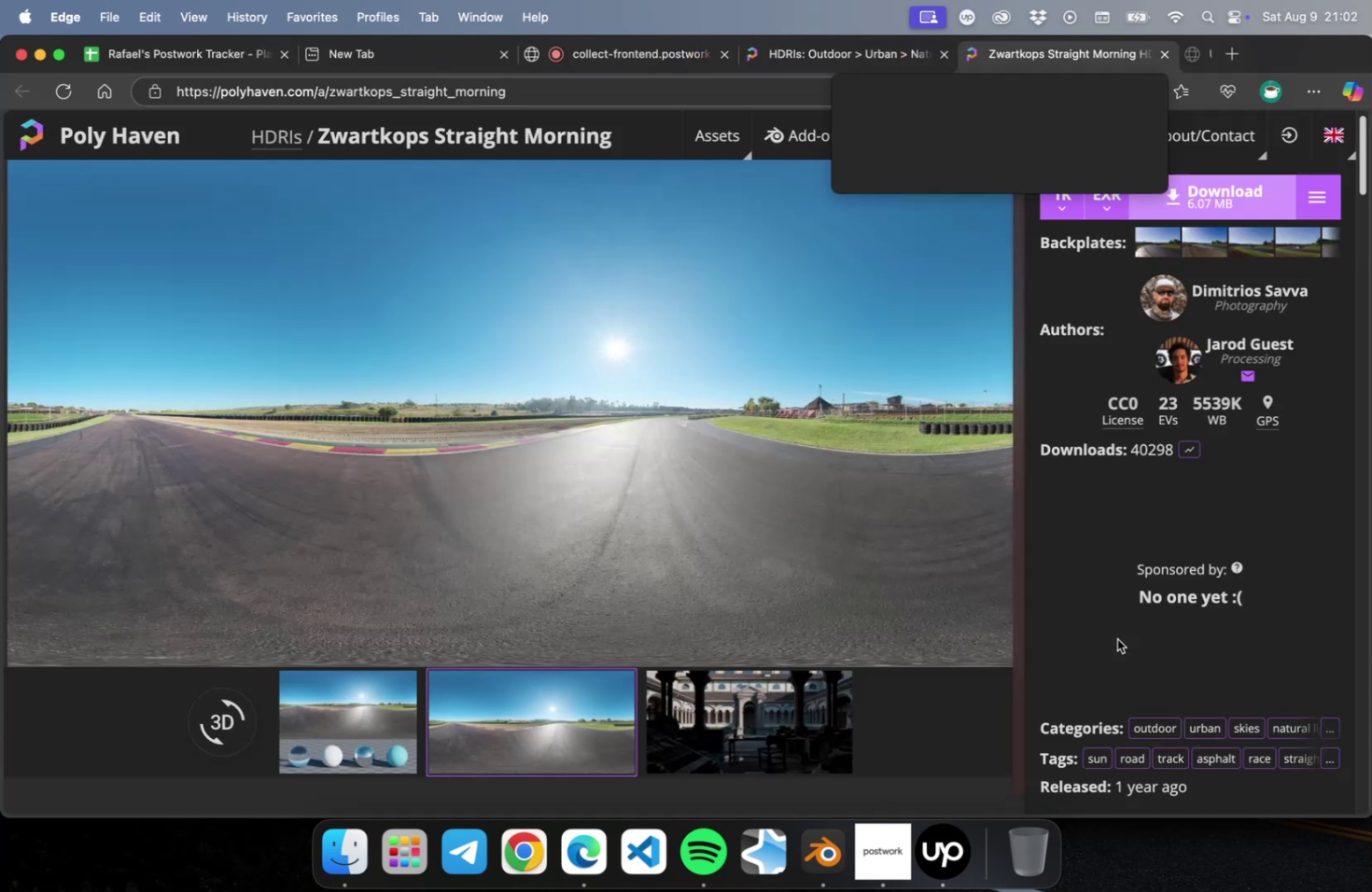 
left_click([830, 858])
 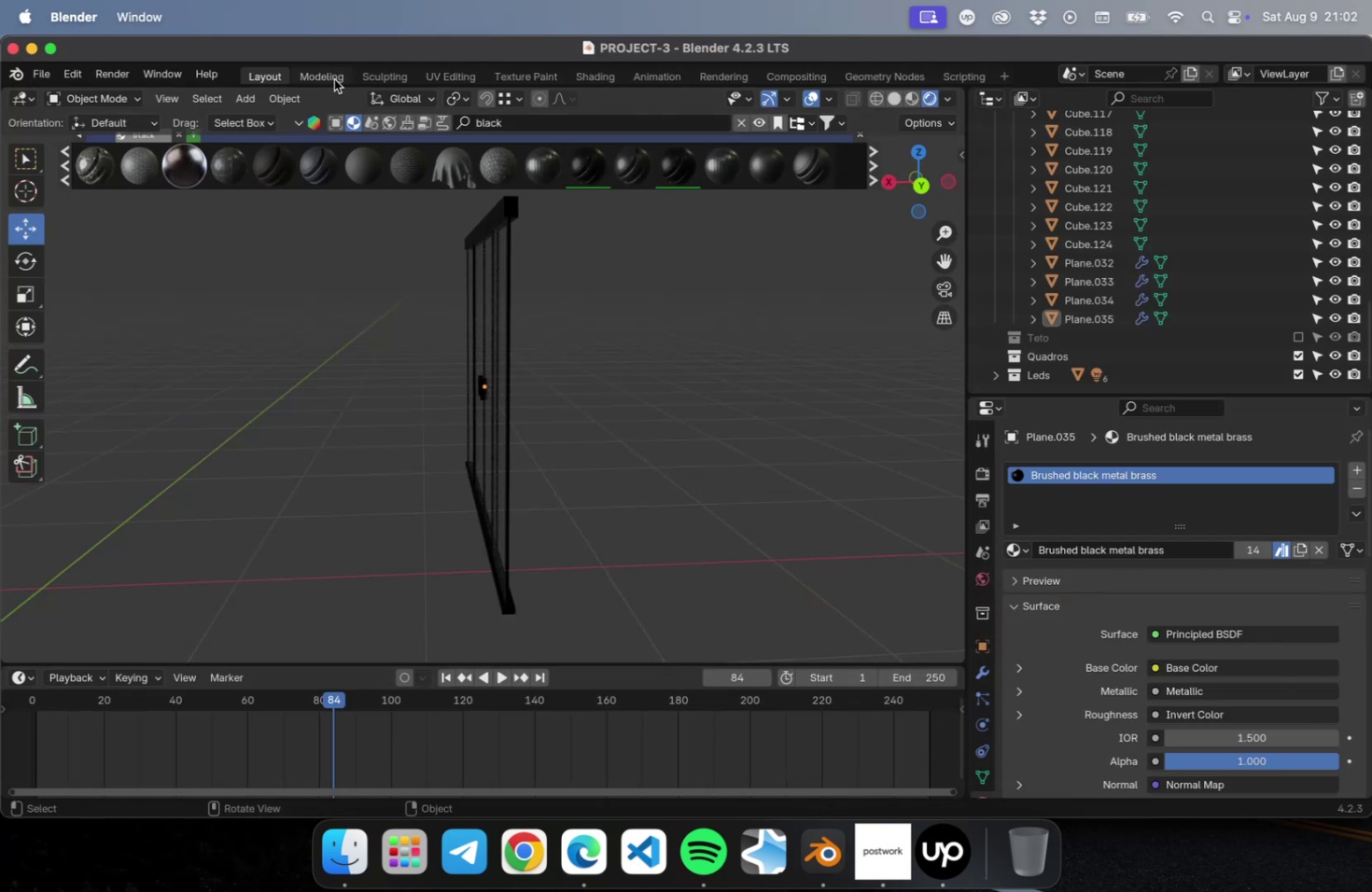 
left_click([609, 76])
 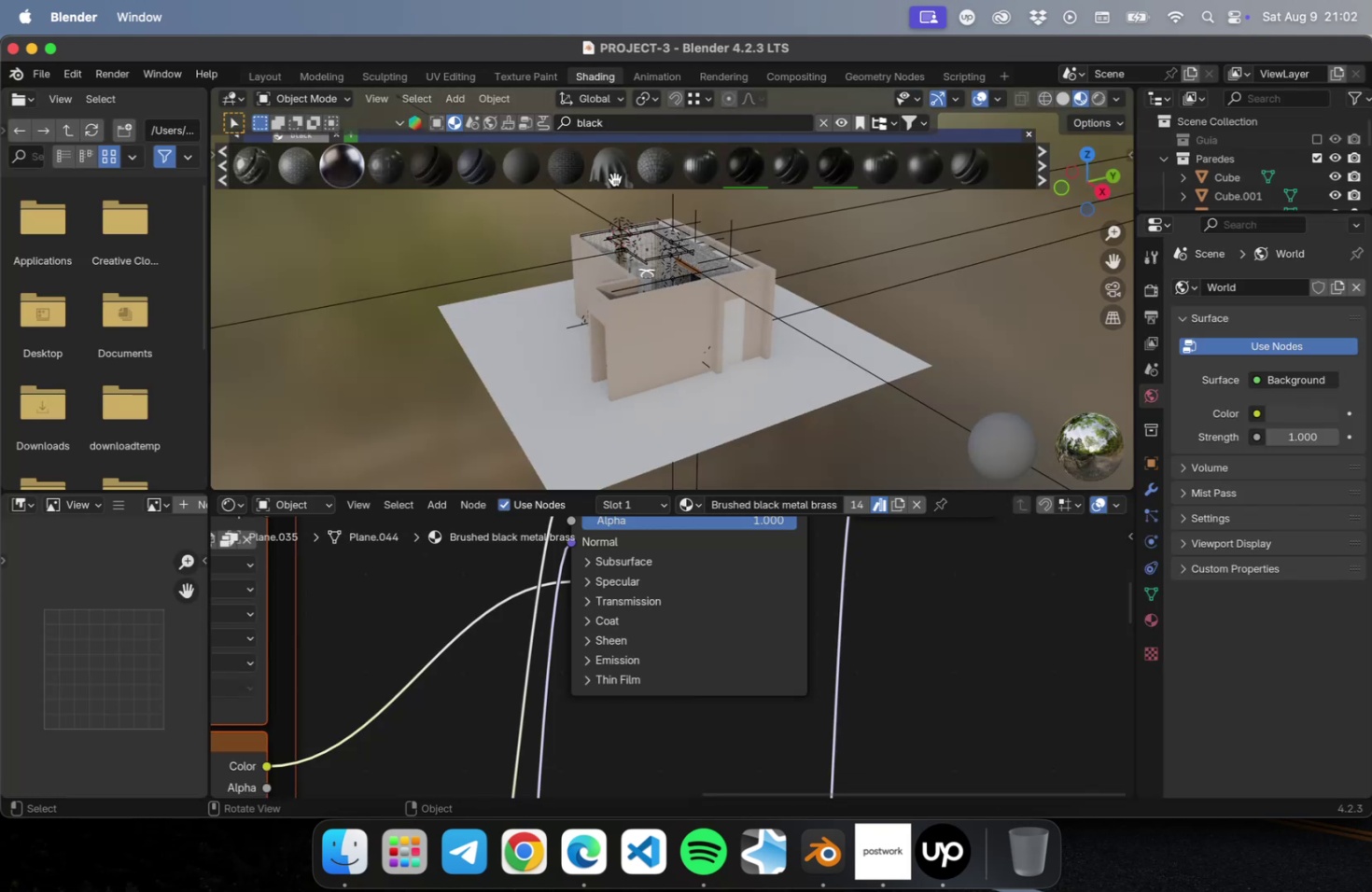 
scroll: coordinate [854, 655], scroll_direction: down, amount: 78.0
 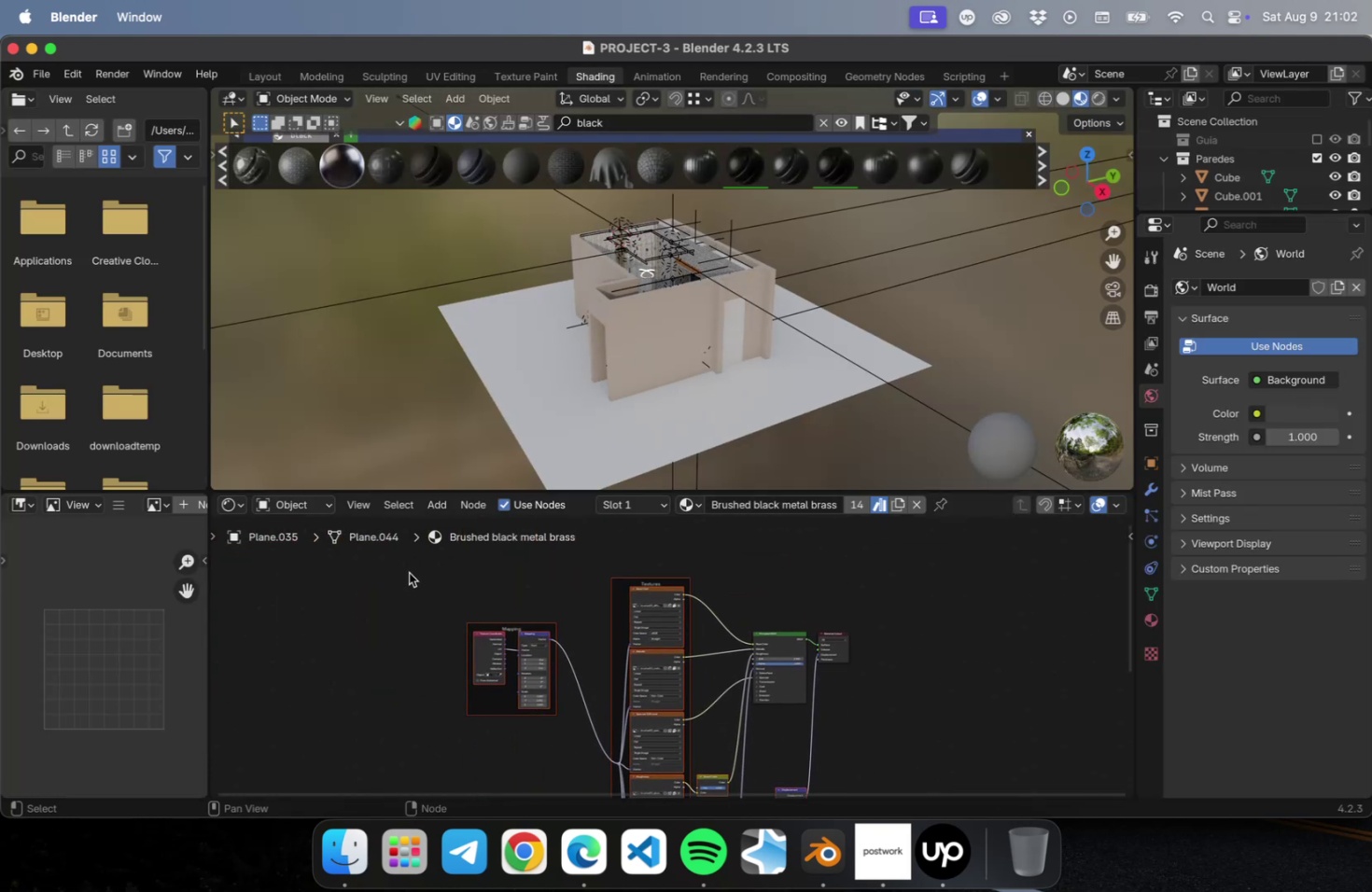 
left_click([302, 504])
 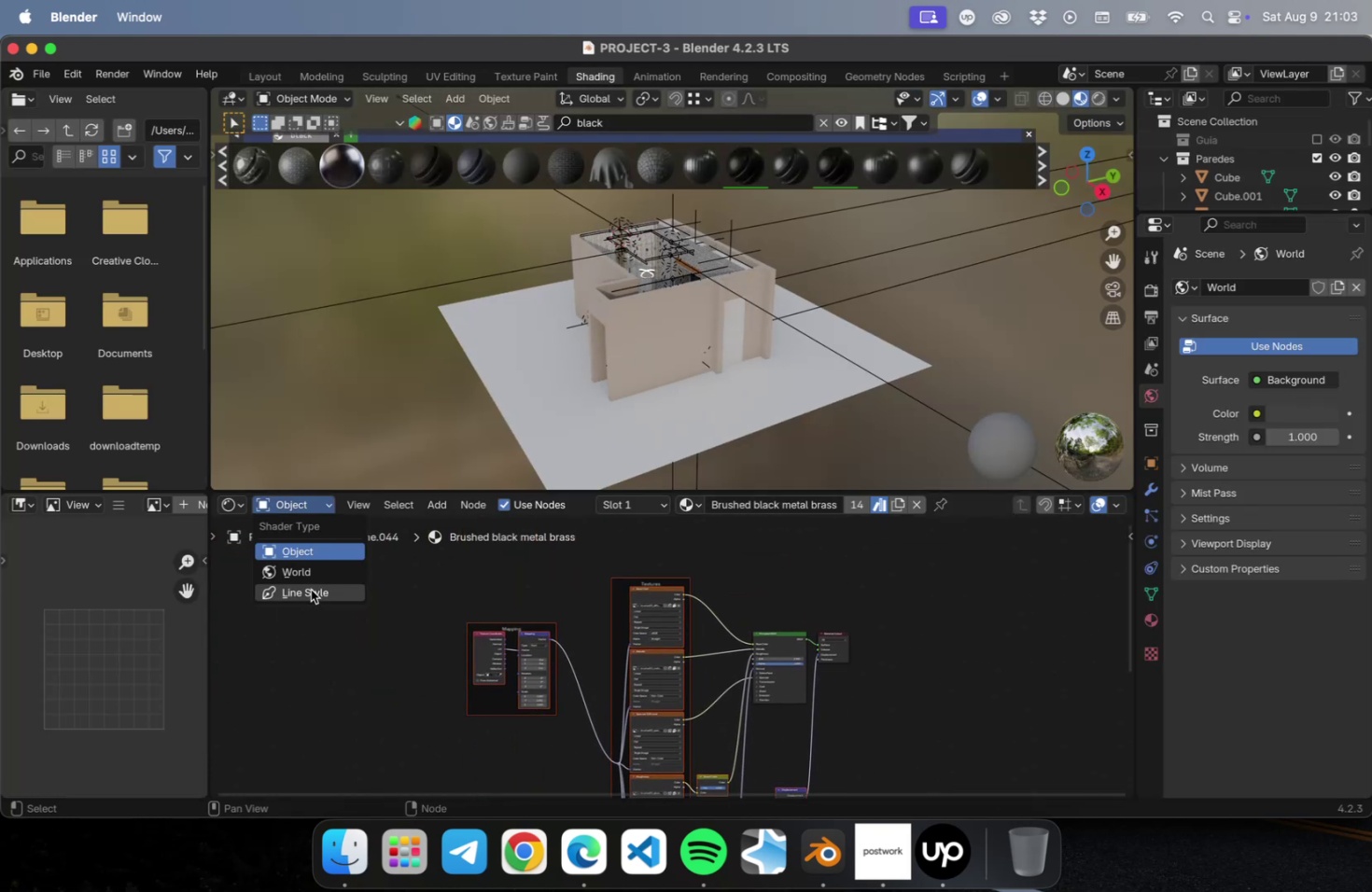 
left_click([305, 577])
 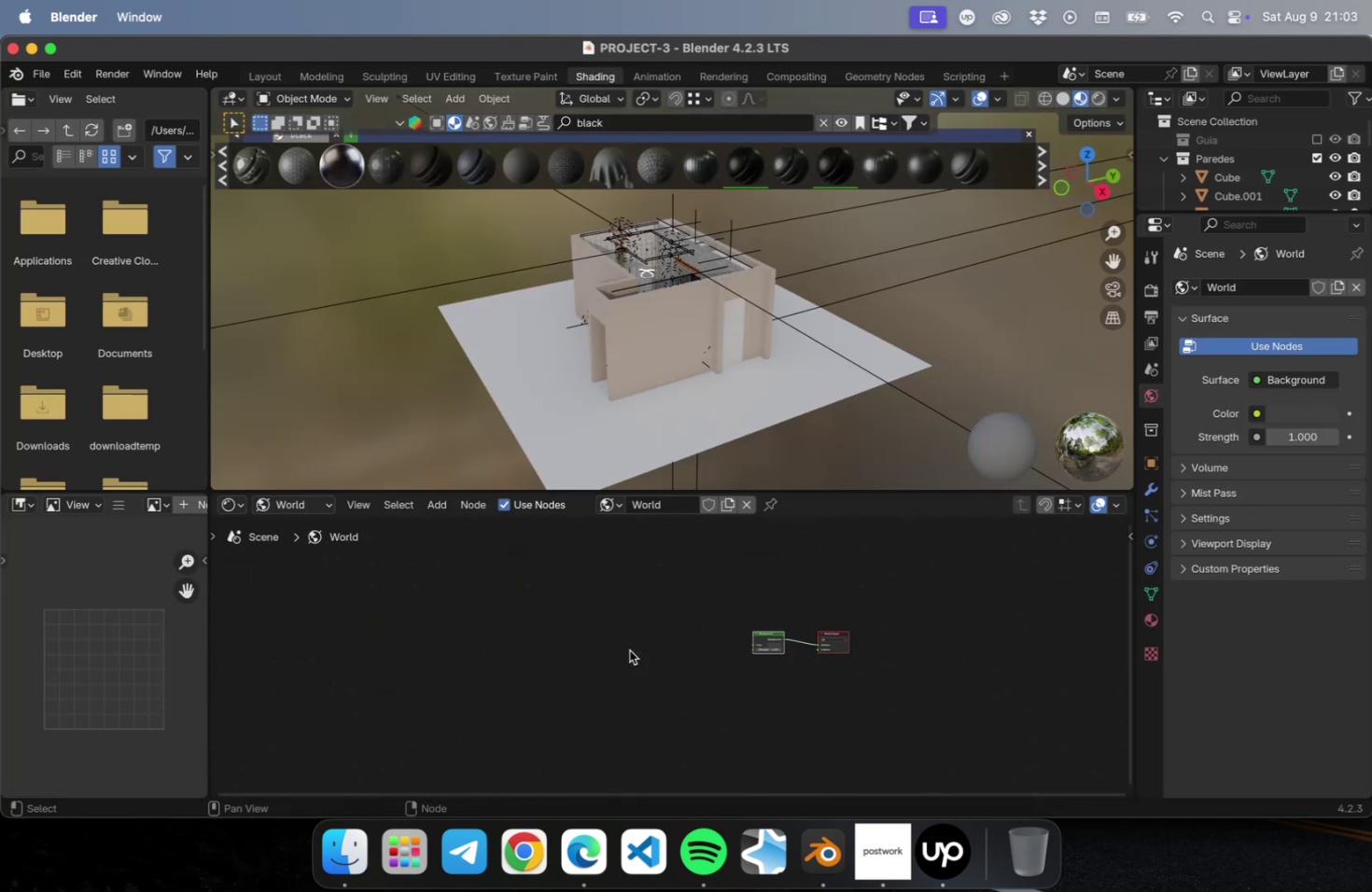 
scroll: coordinate [691, 656], scroll_direction: up, amount: 38.0
 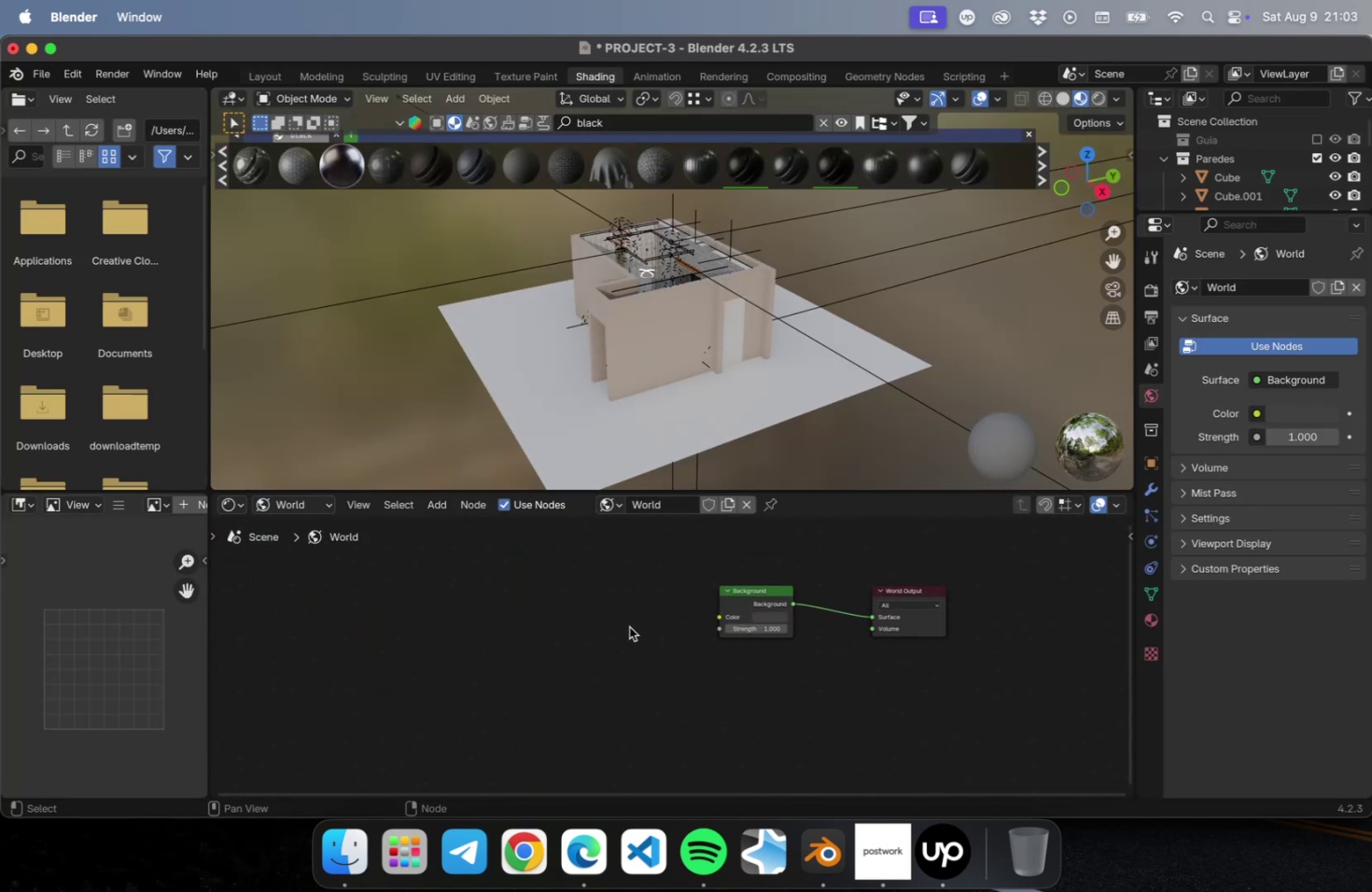 
type(Aenvi)
 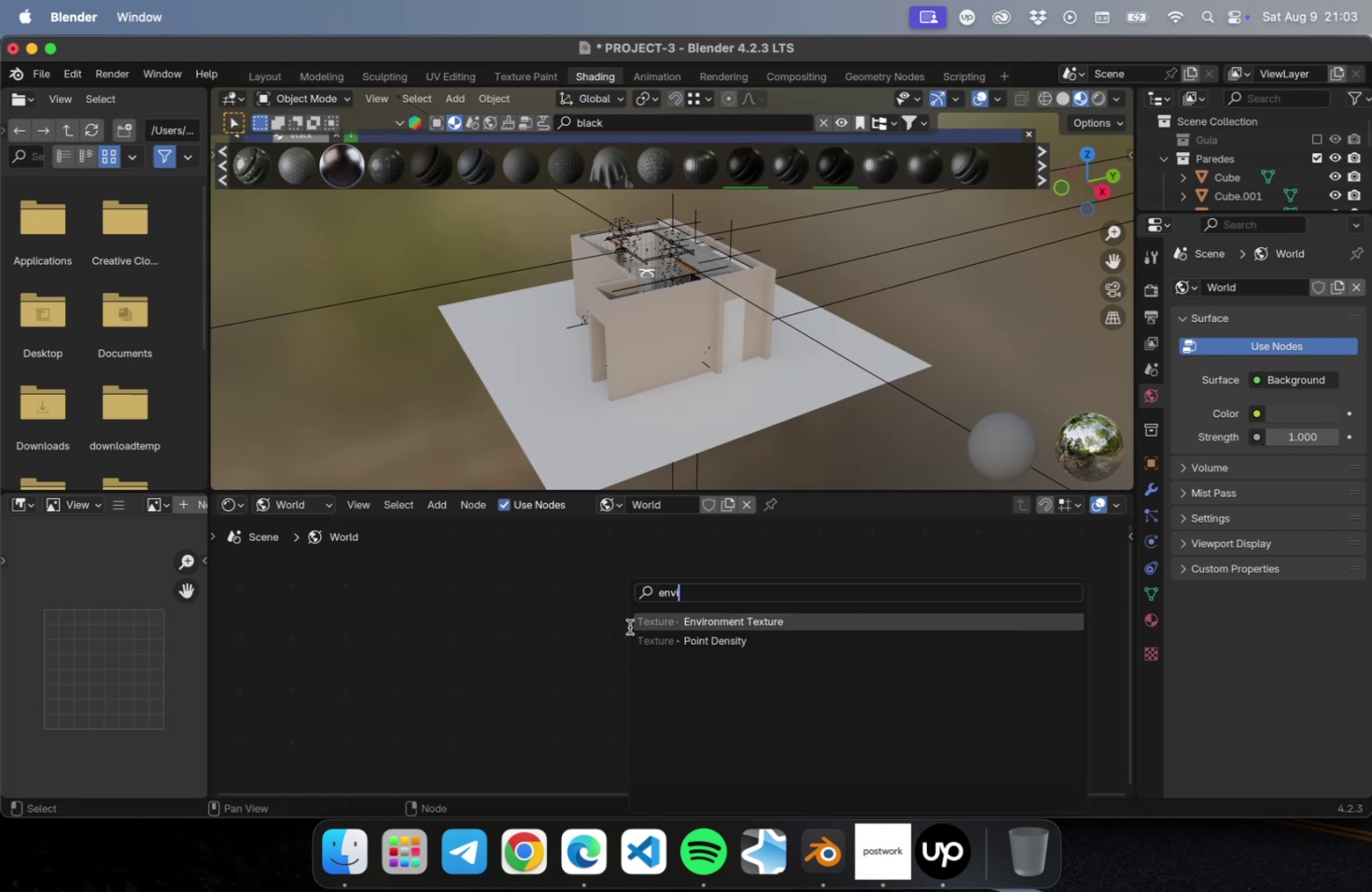 
key(Enter)
 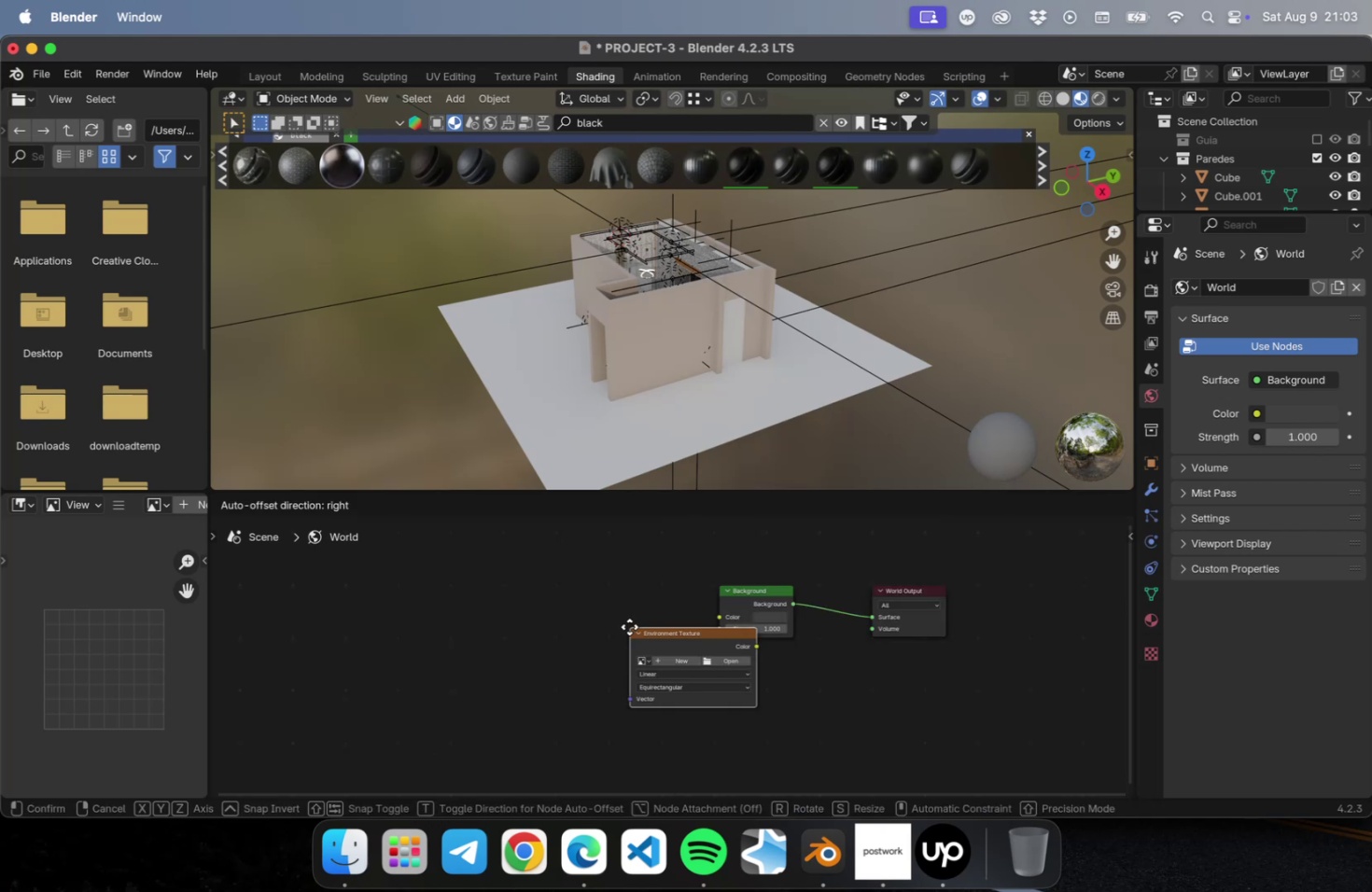 
left_click([548, 591])
 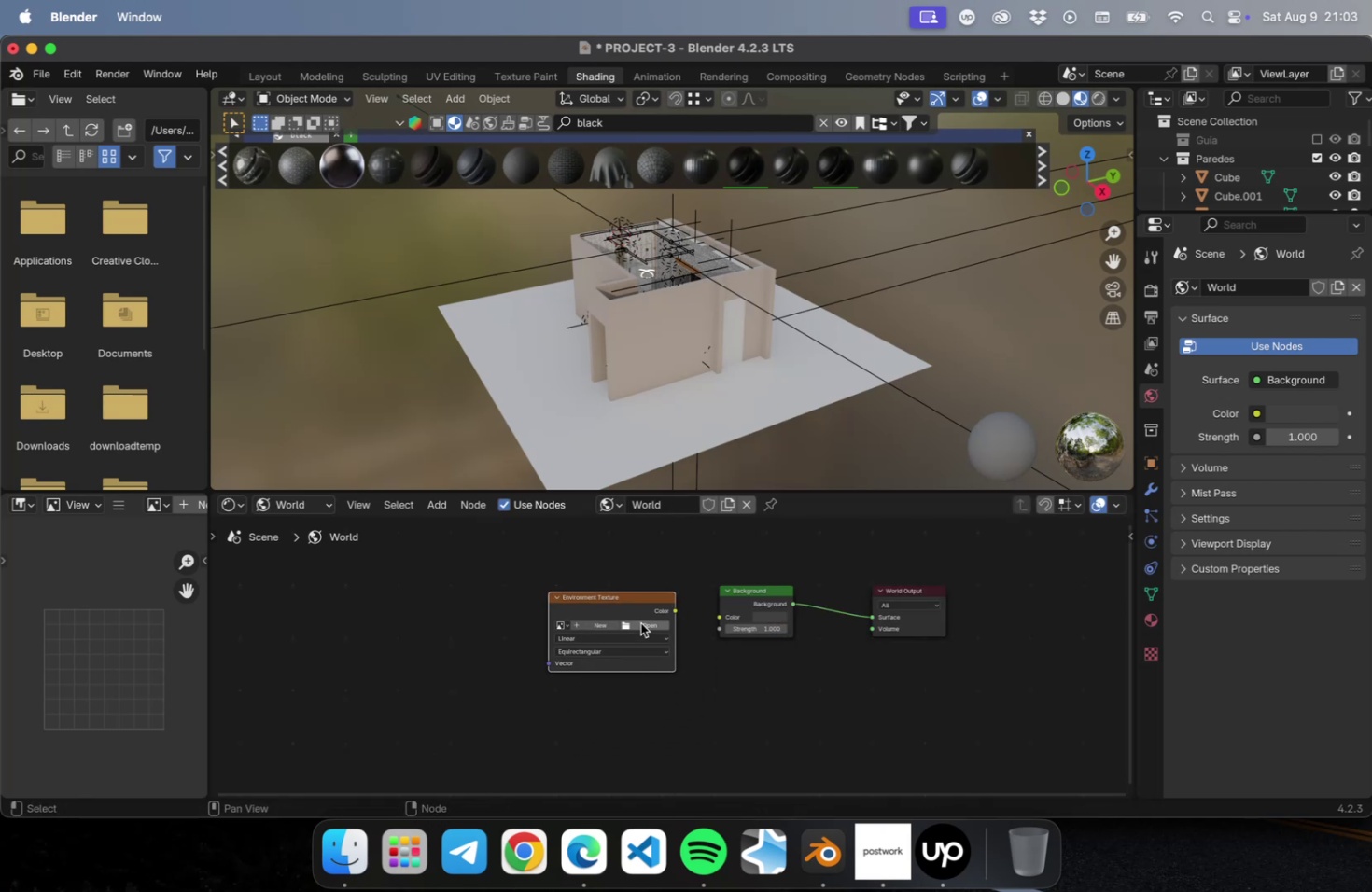 
left_click([640, 620])
 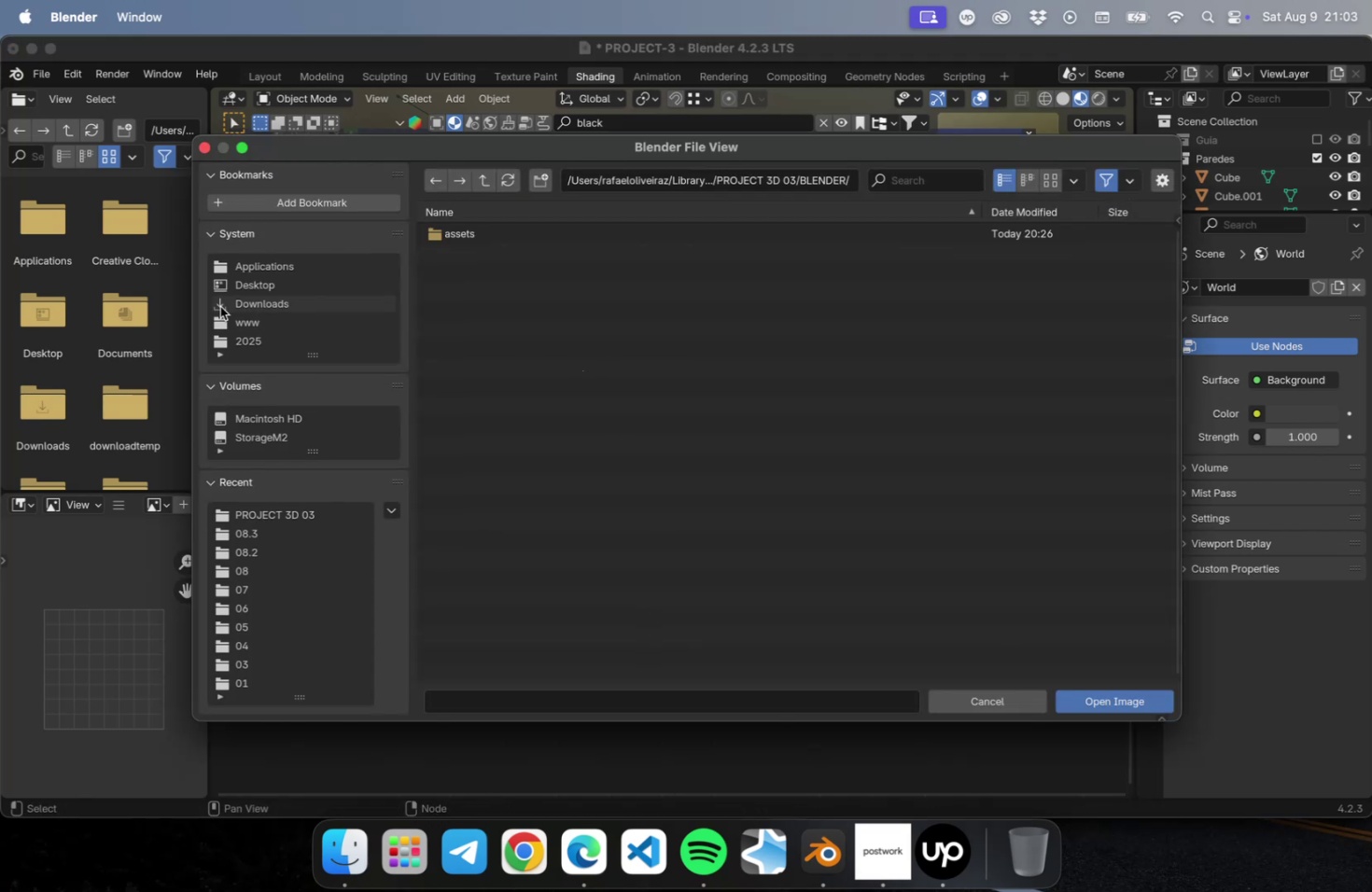 
left_click([220, 304])
 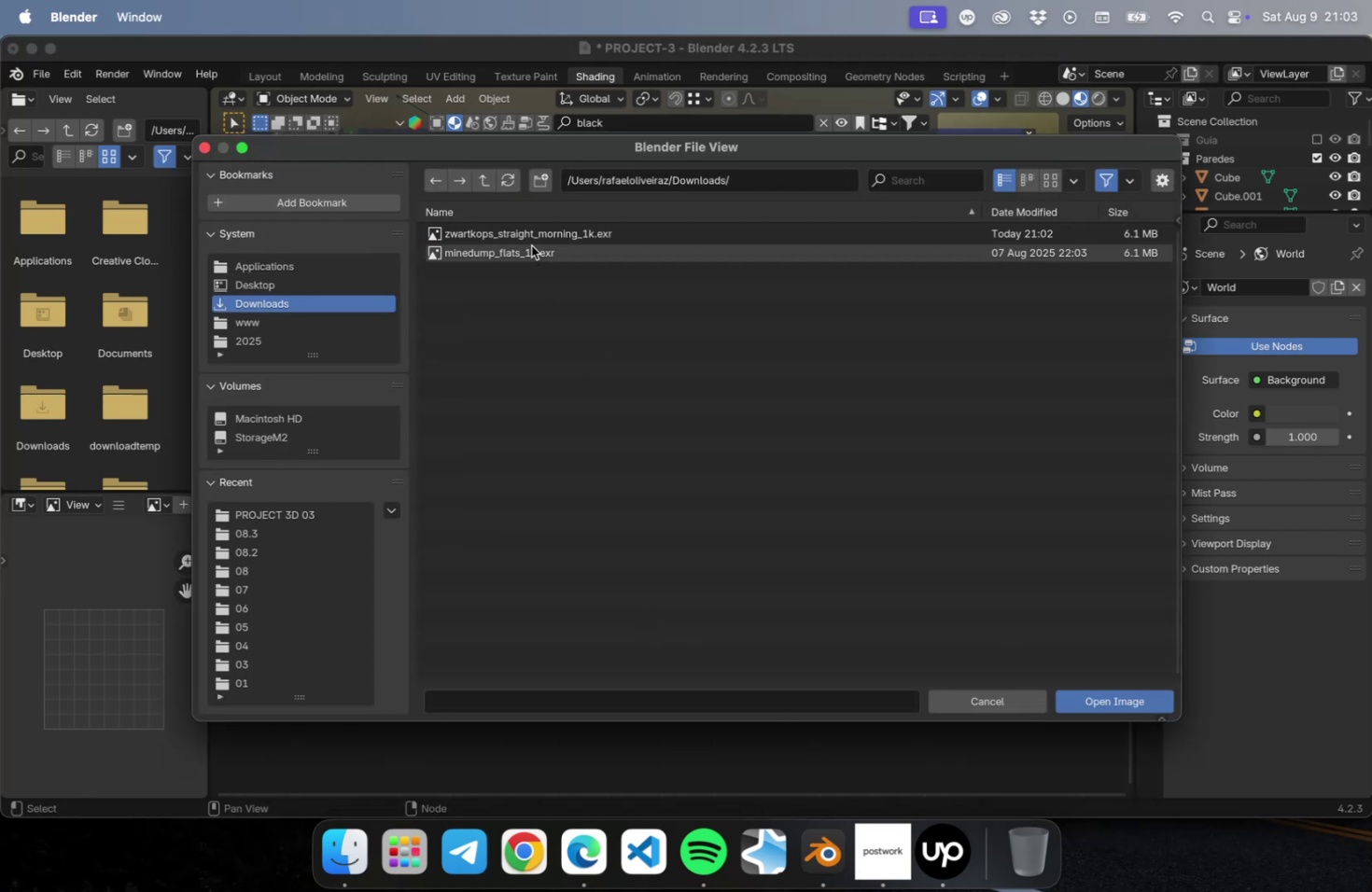 
left_click([527, 236])
 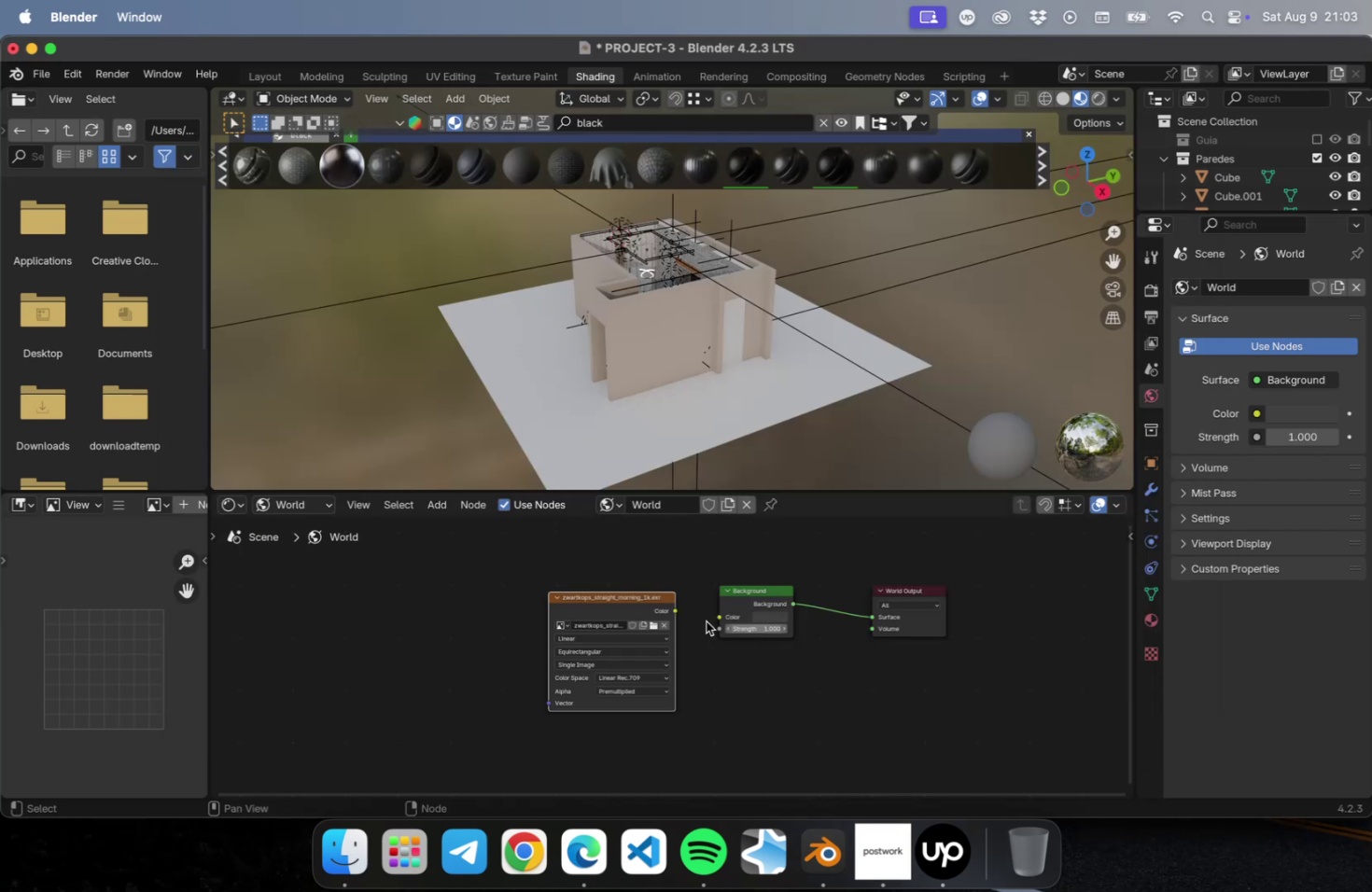 
left_click_drag(start_coordinate=[676, 608], to_coordinate=[723, 612])
 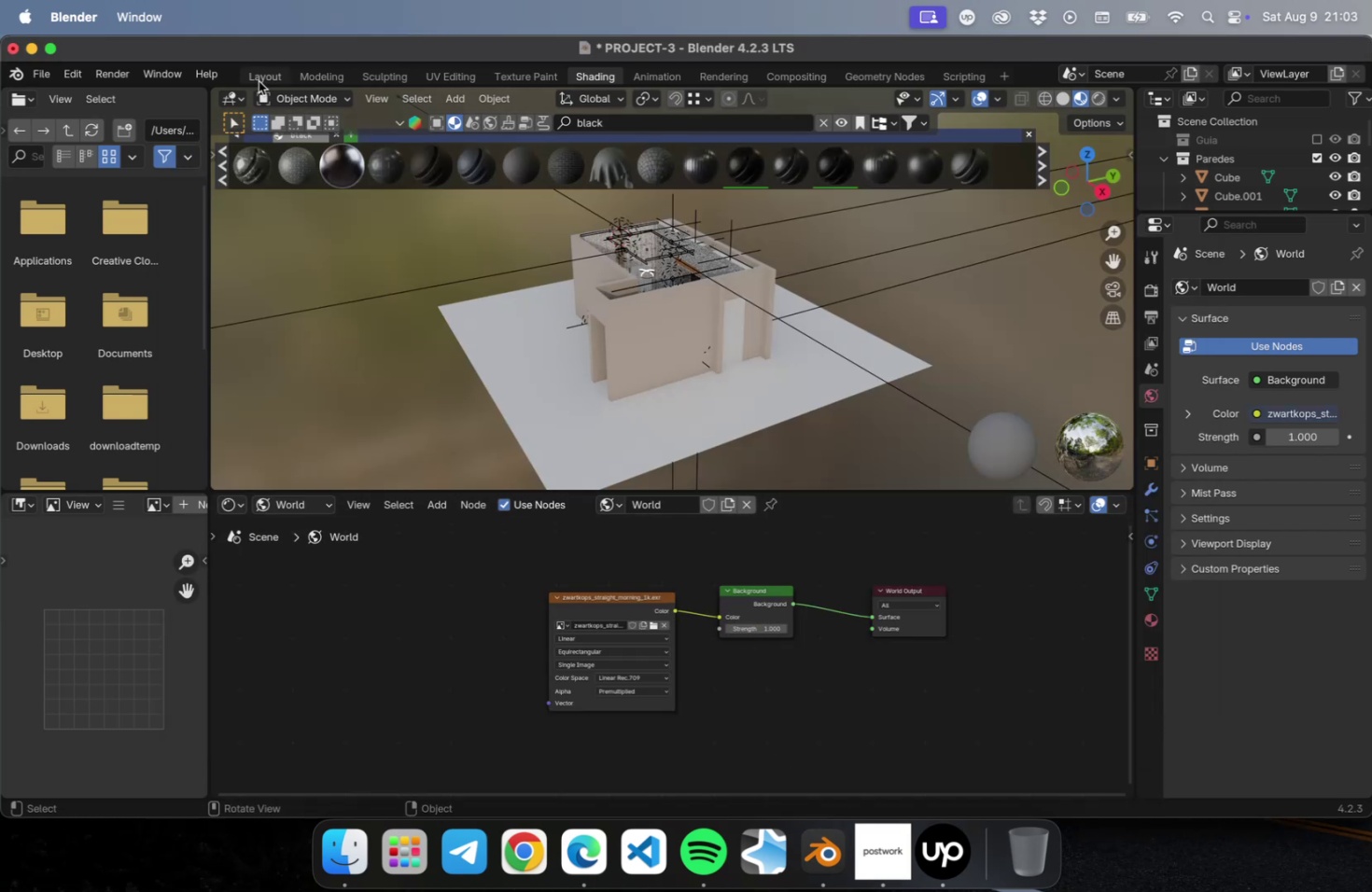 
left_click([259, 79])
 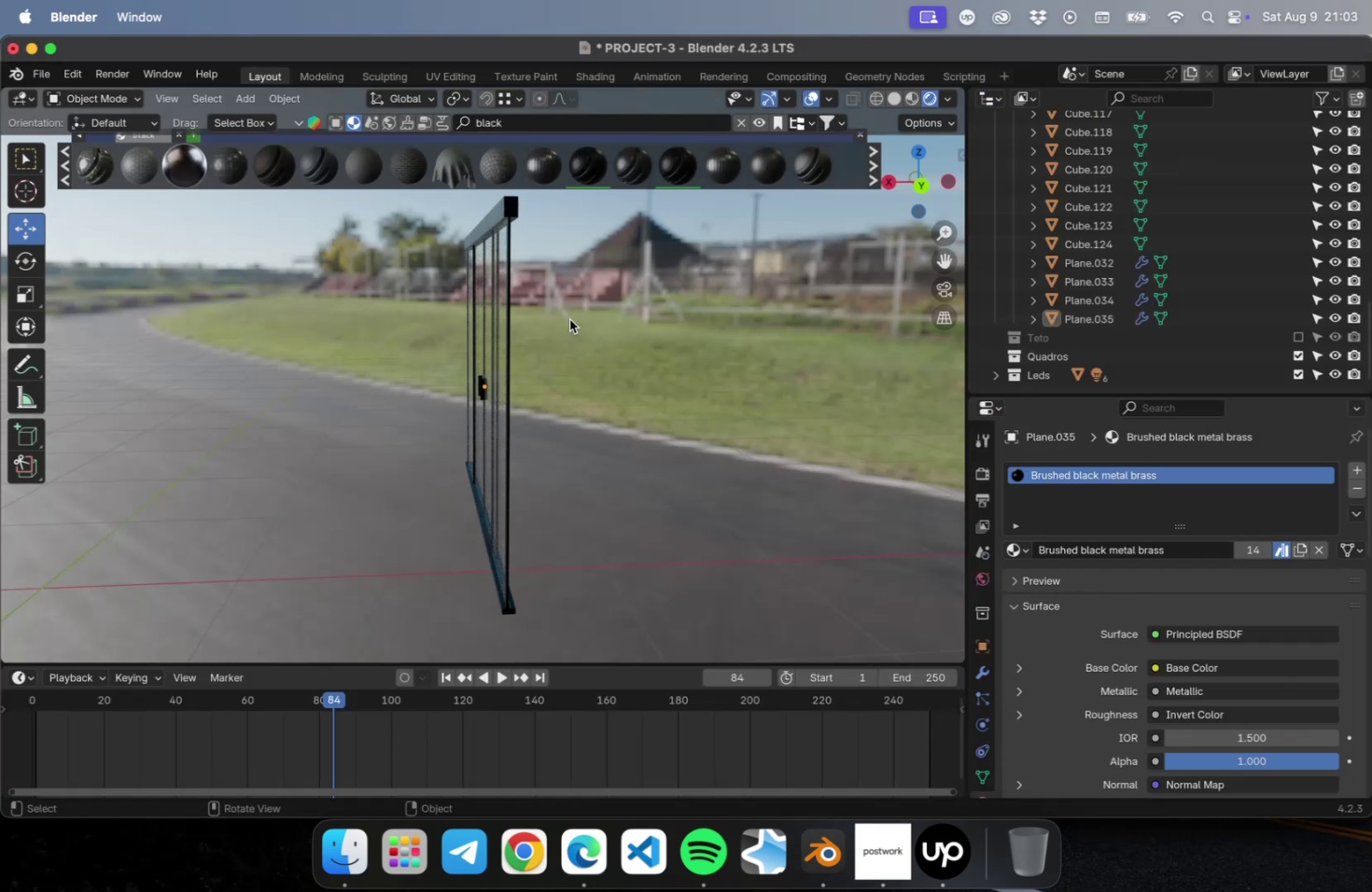 
key(NumLock)
 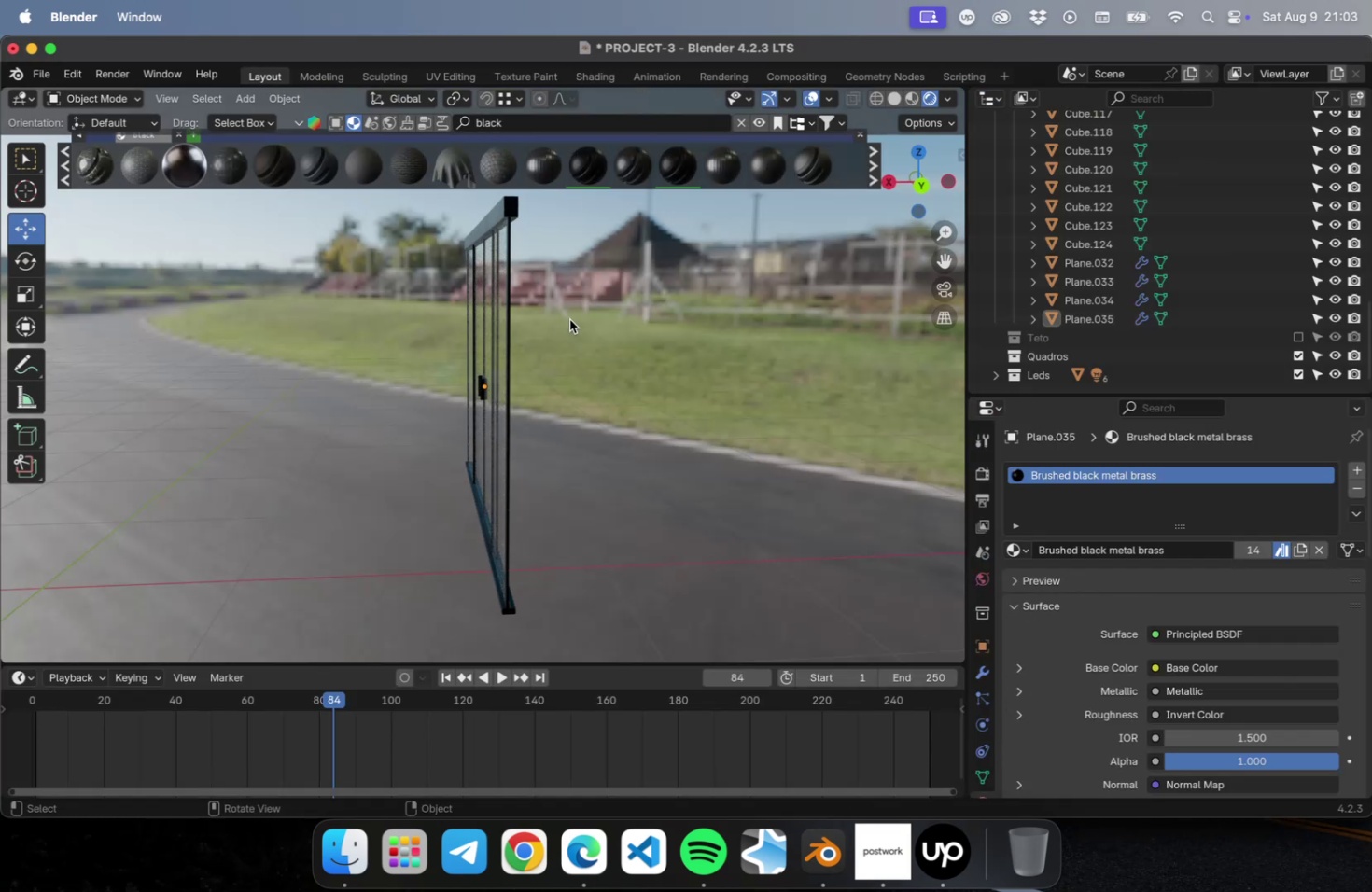 
key(NumpadDivide)
 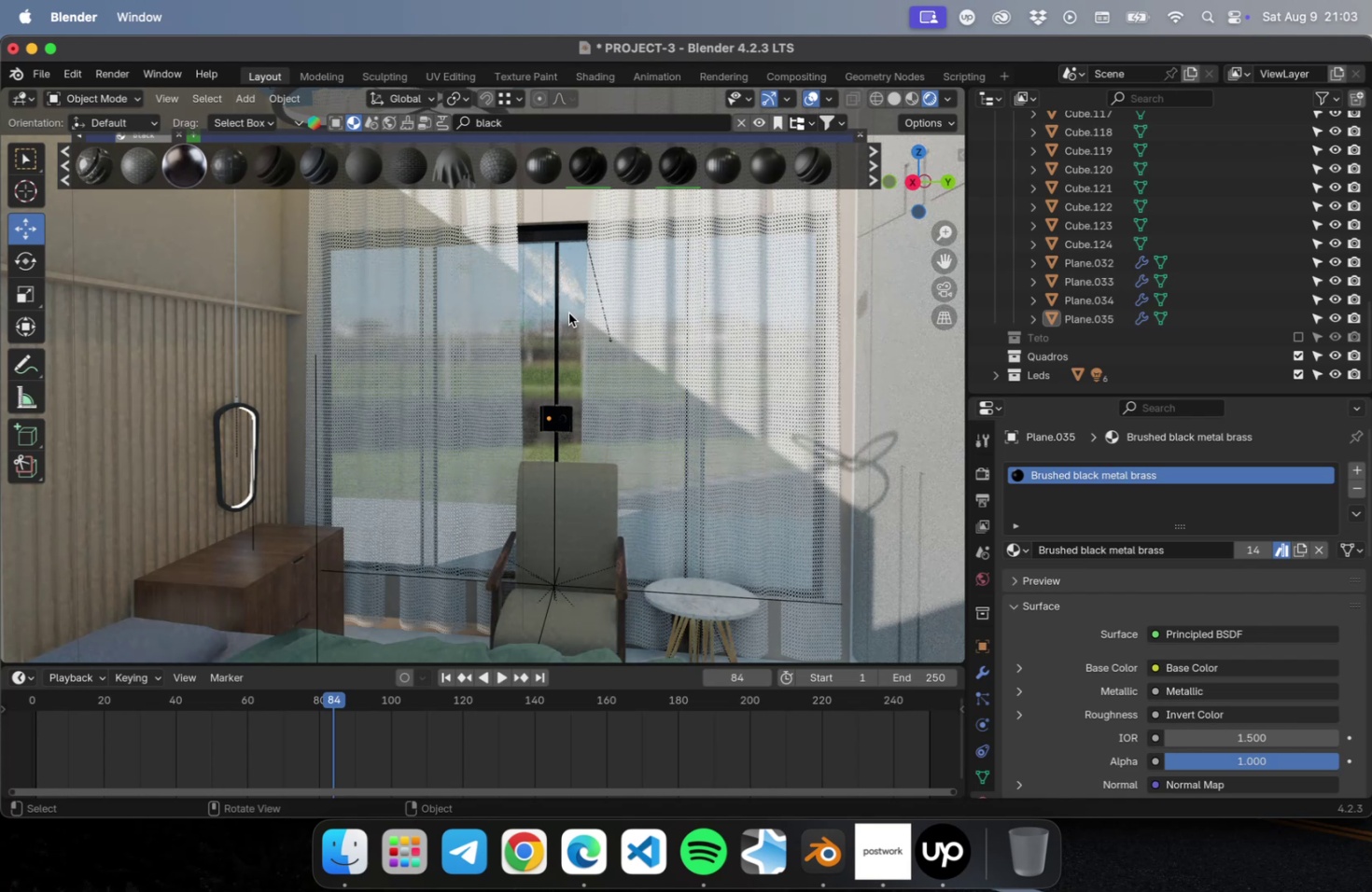 
scroll: coordinate [567, 312], scroll_direction: down, amount: 9.0
 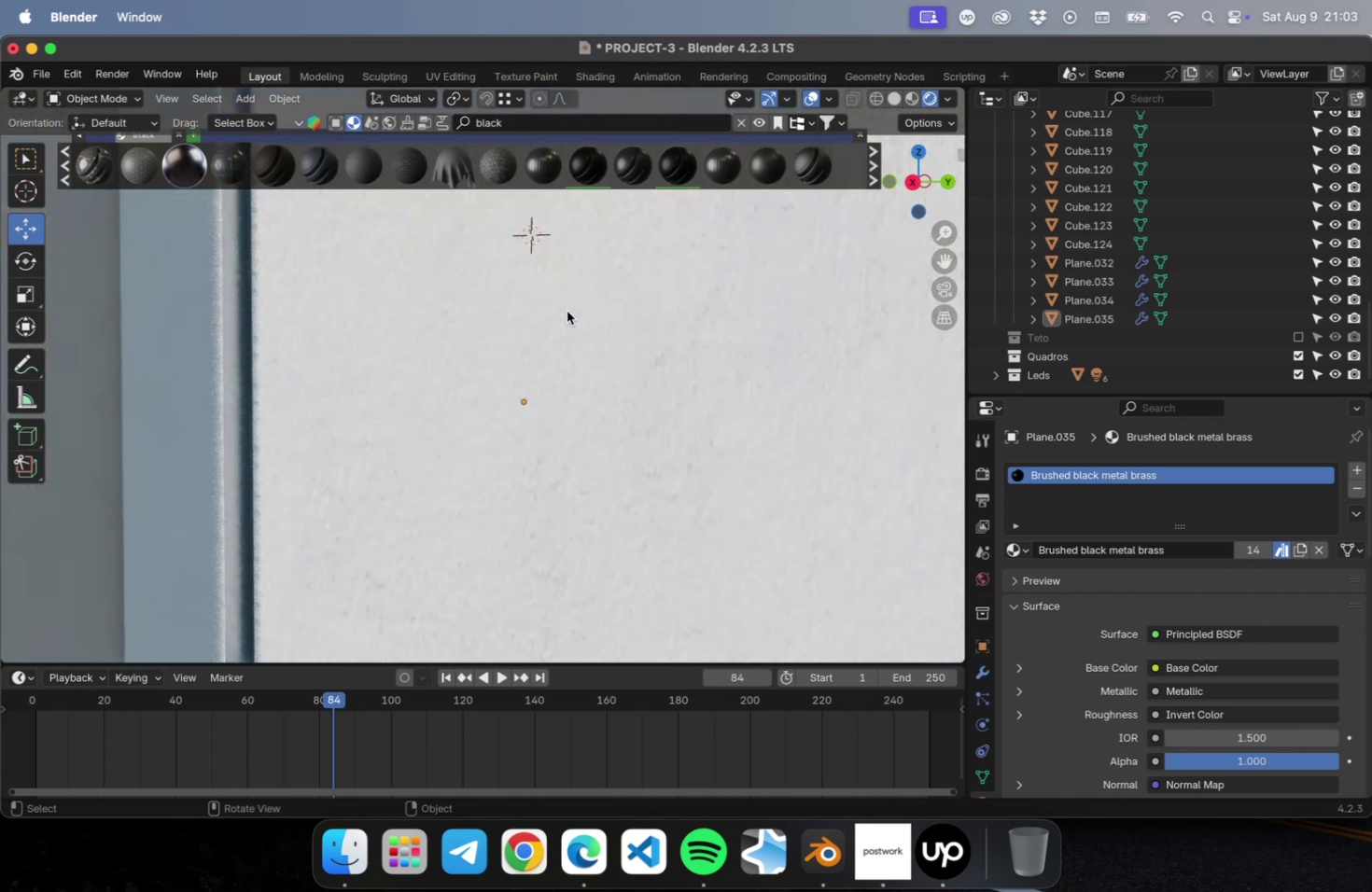 
scroll: coordinate [567, 311], scroll_direction: up, amount: 2.0
 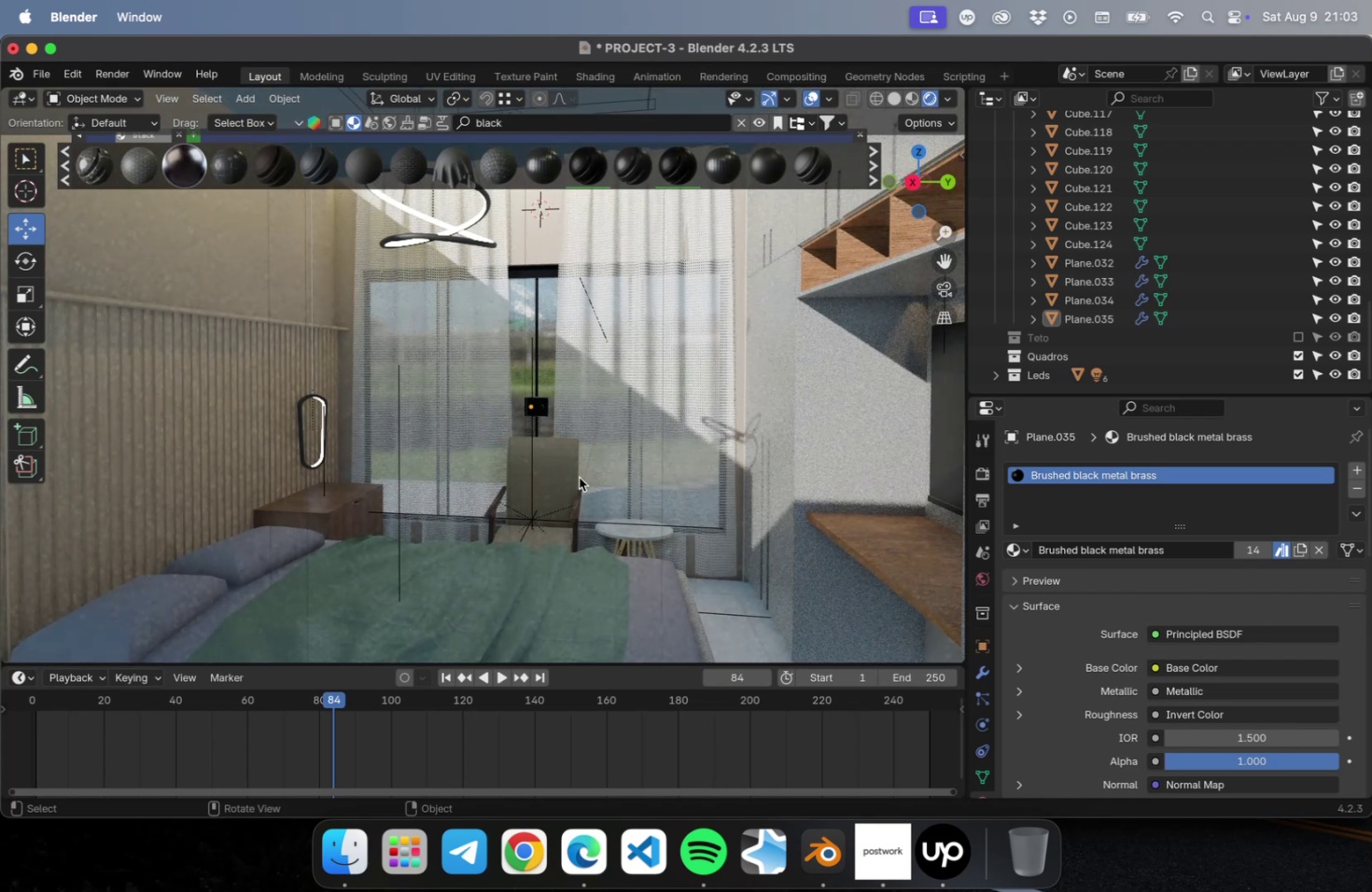 
scroll: coordinate [1162, 301], scroll_direction: down, amount: 10.0
 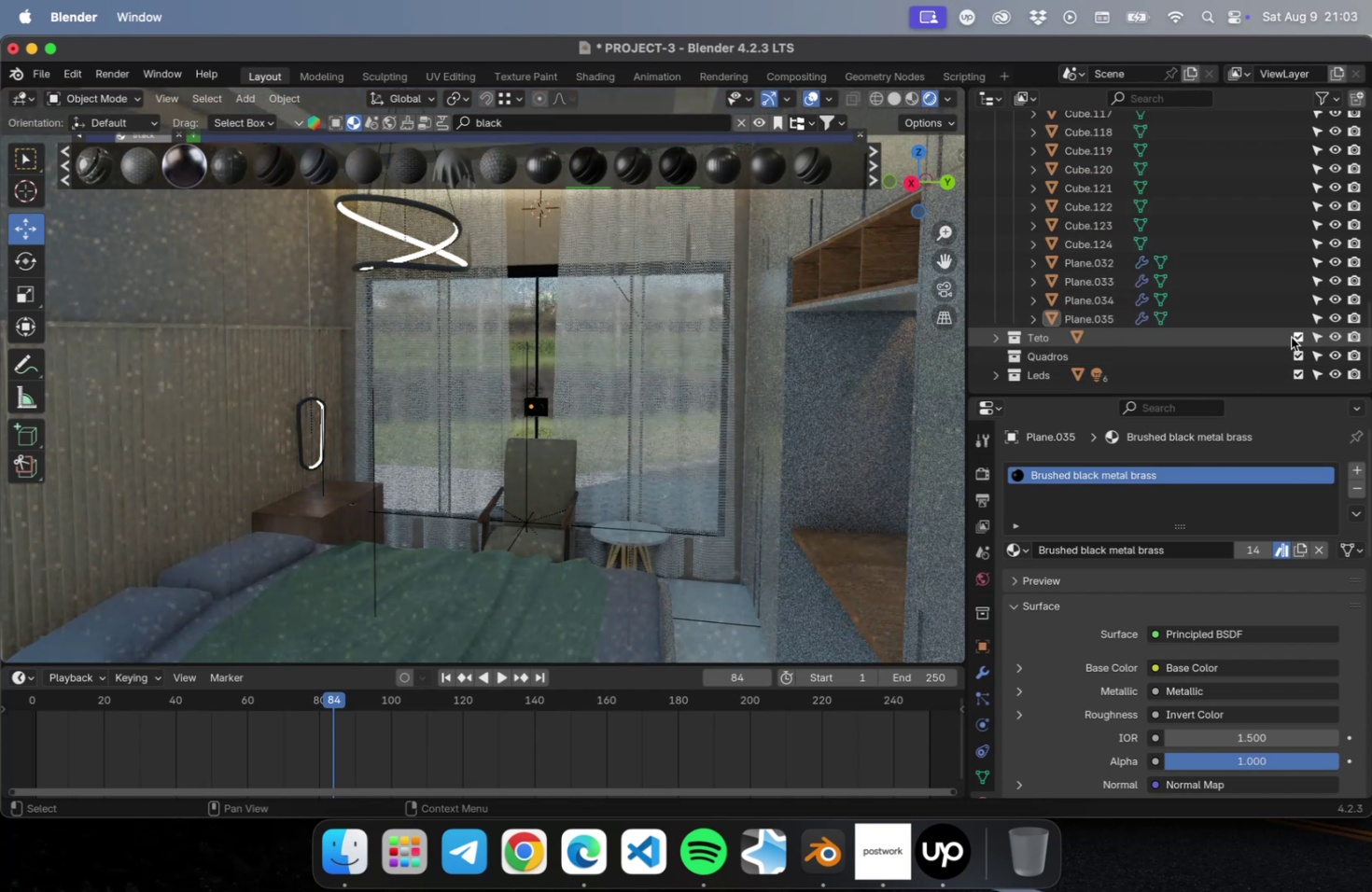 
scroll: coordinate [1281, 223], scroll_direction: up, amount: 116.0
 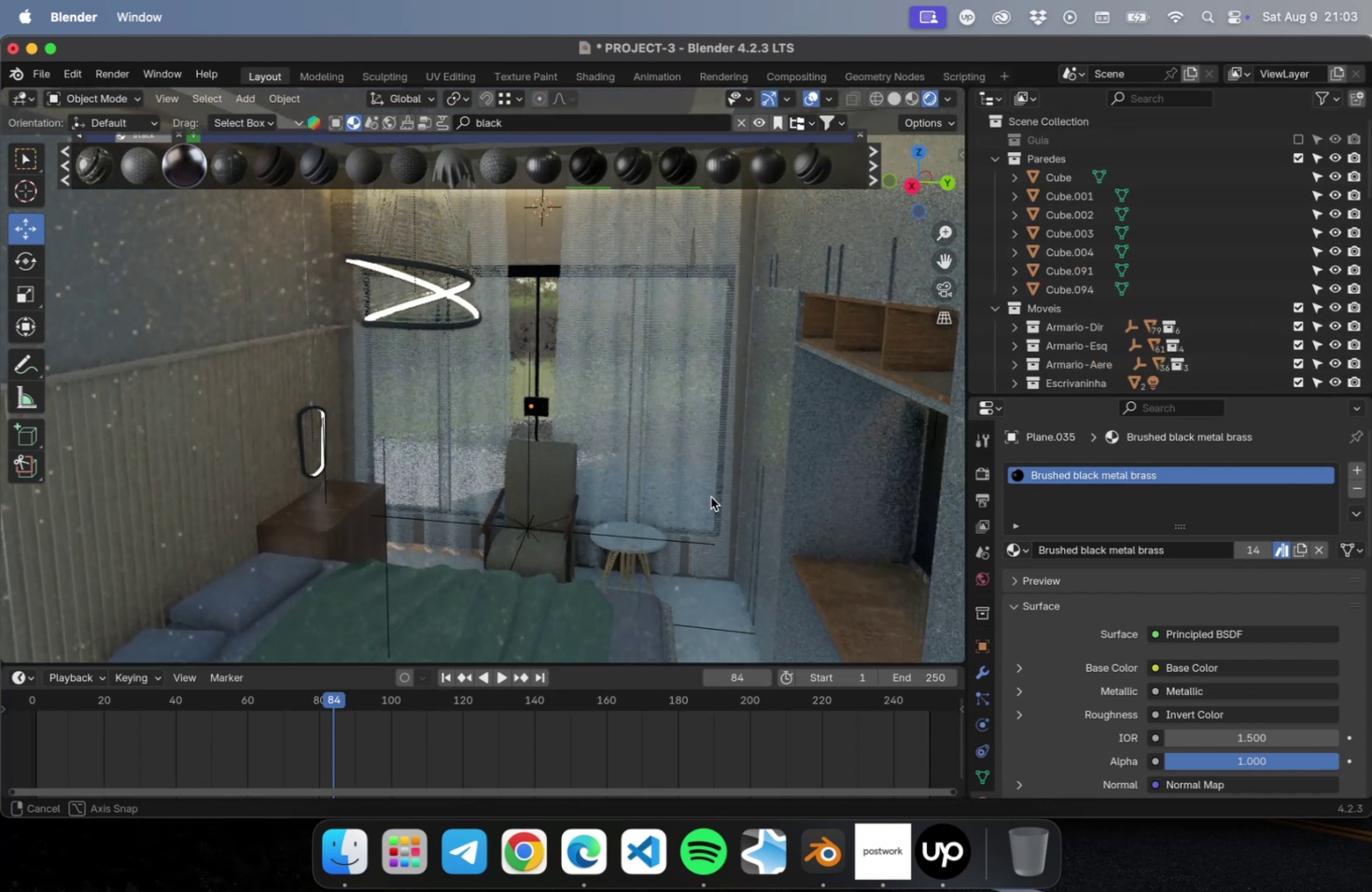 
left_click([690, 611])
 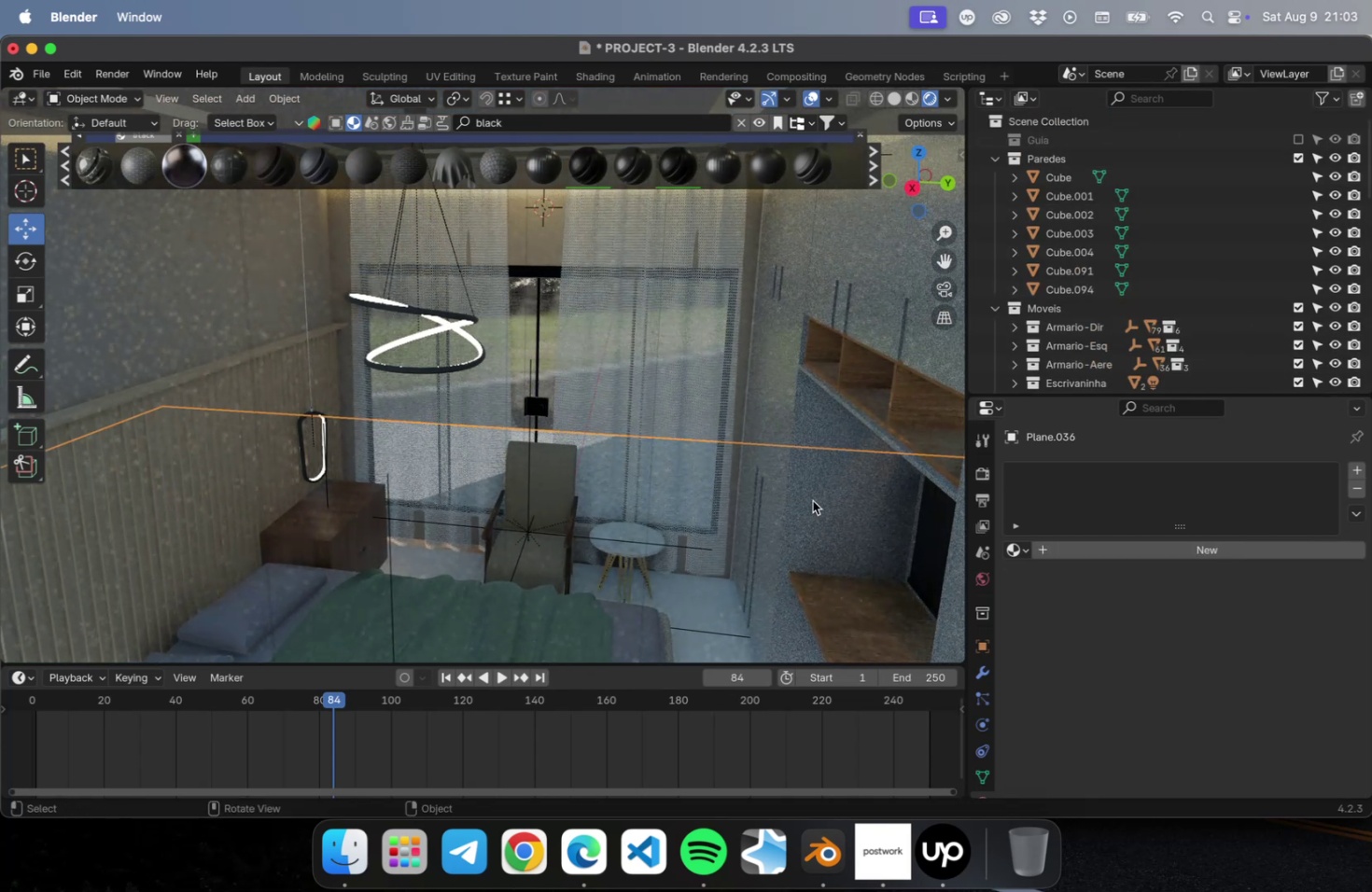 
scroll: coordinate [1229, 321], scroll_direction: down, amount: 161.0
 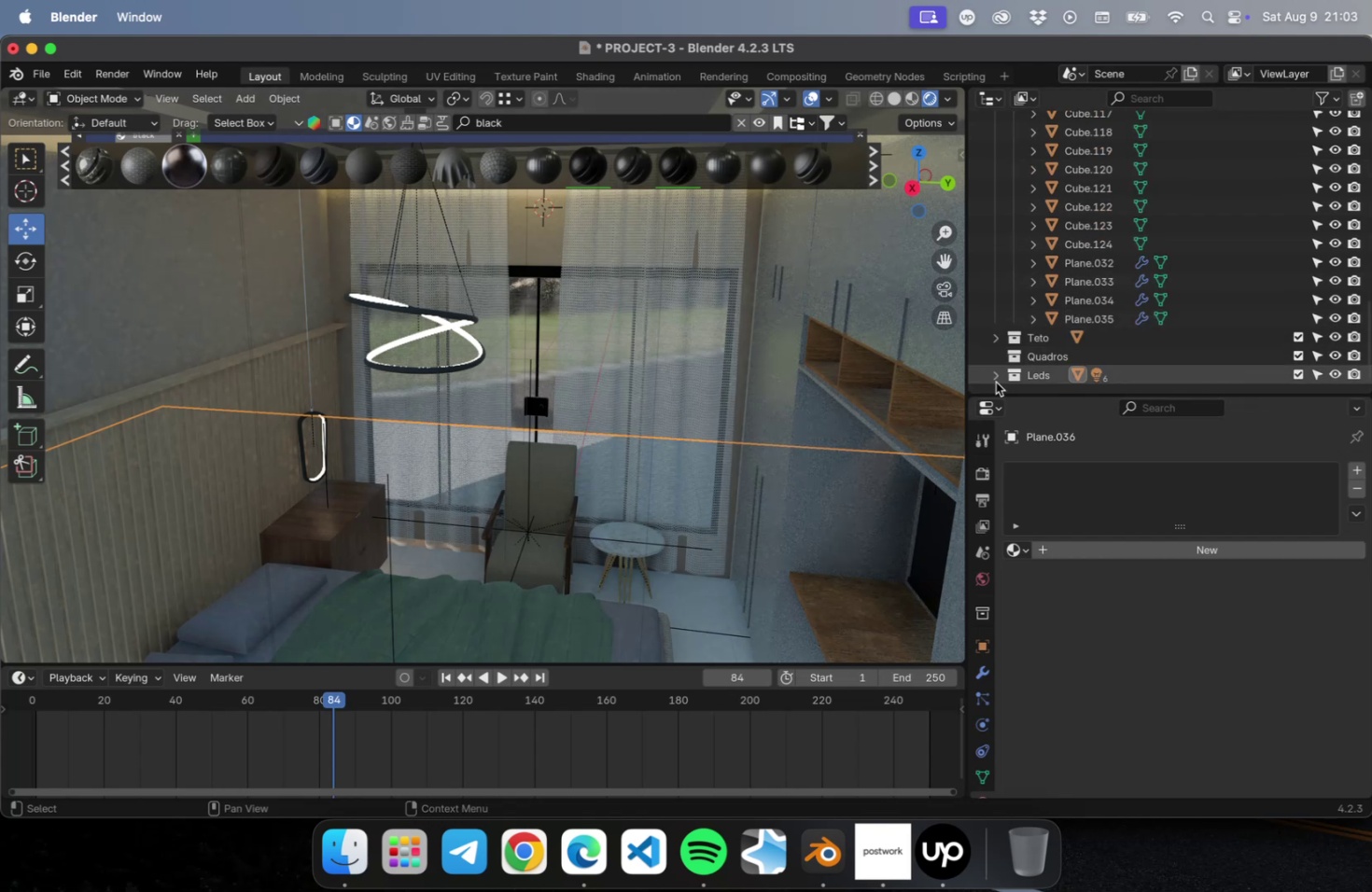 
left_click([997, 379])
 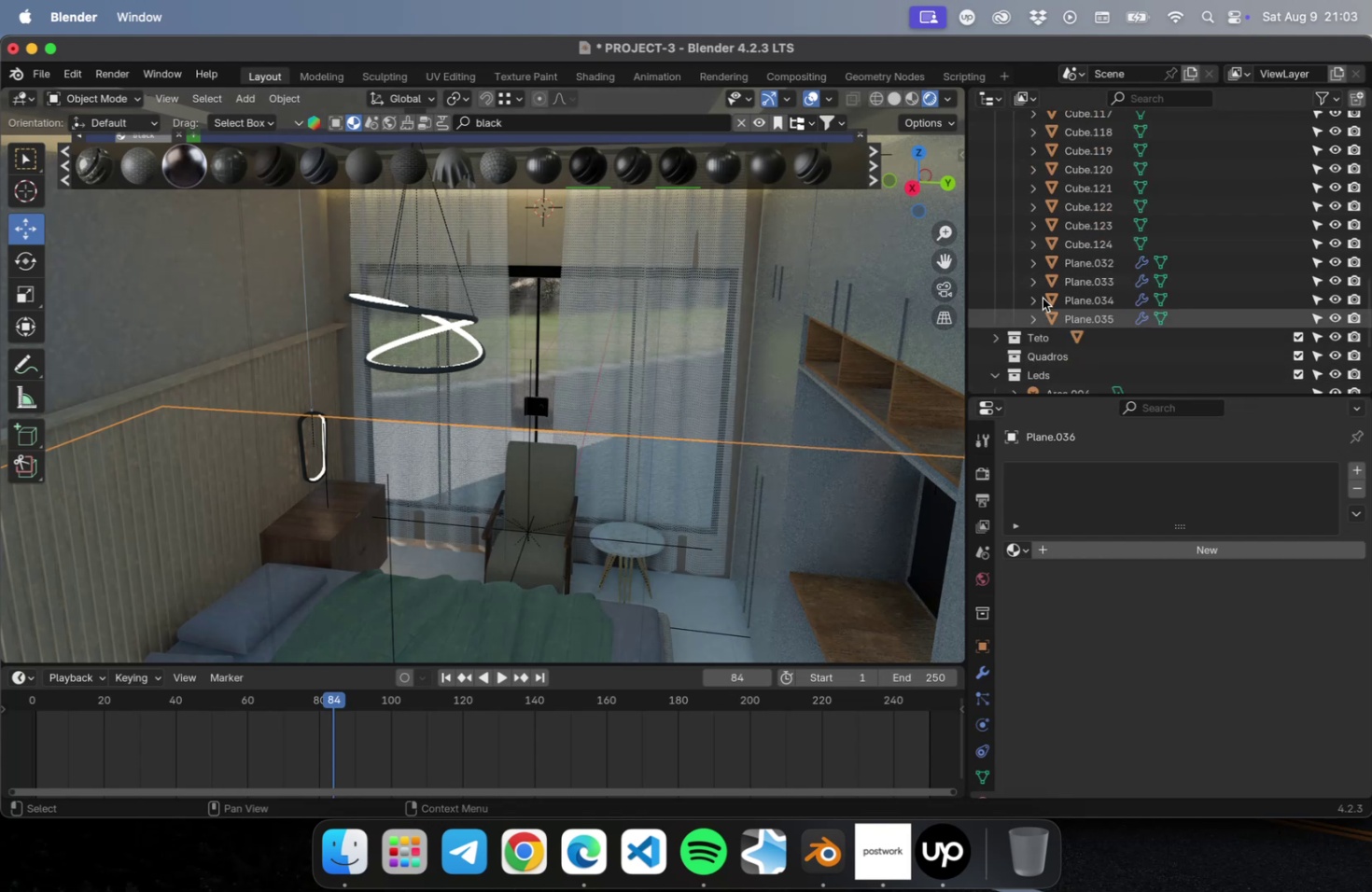 
scroll: coordinate [1043, 307], scroll_direction: down, amount: 31.0
 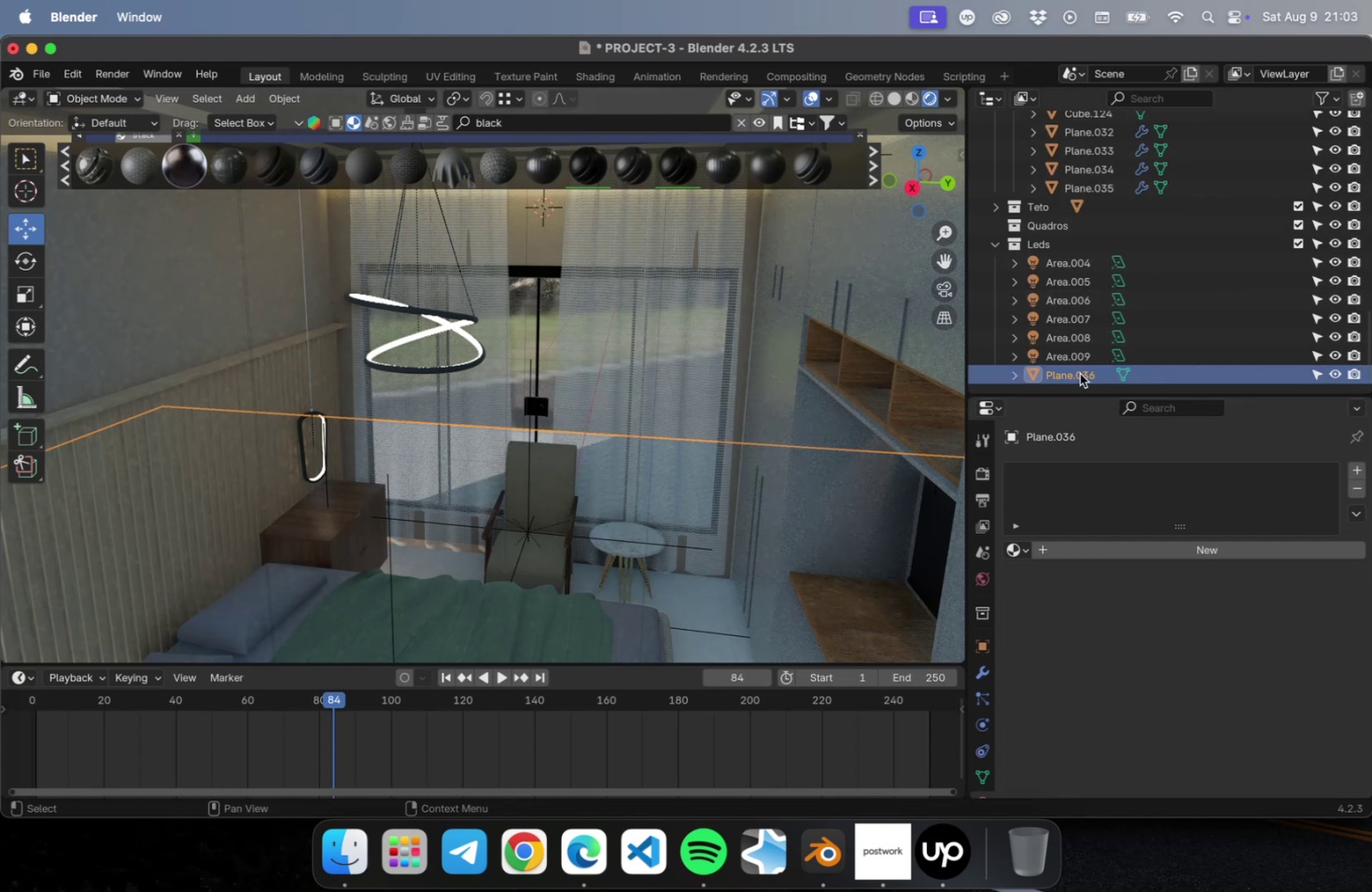 
key(M)
 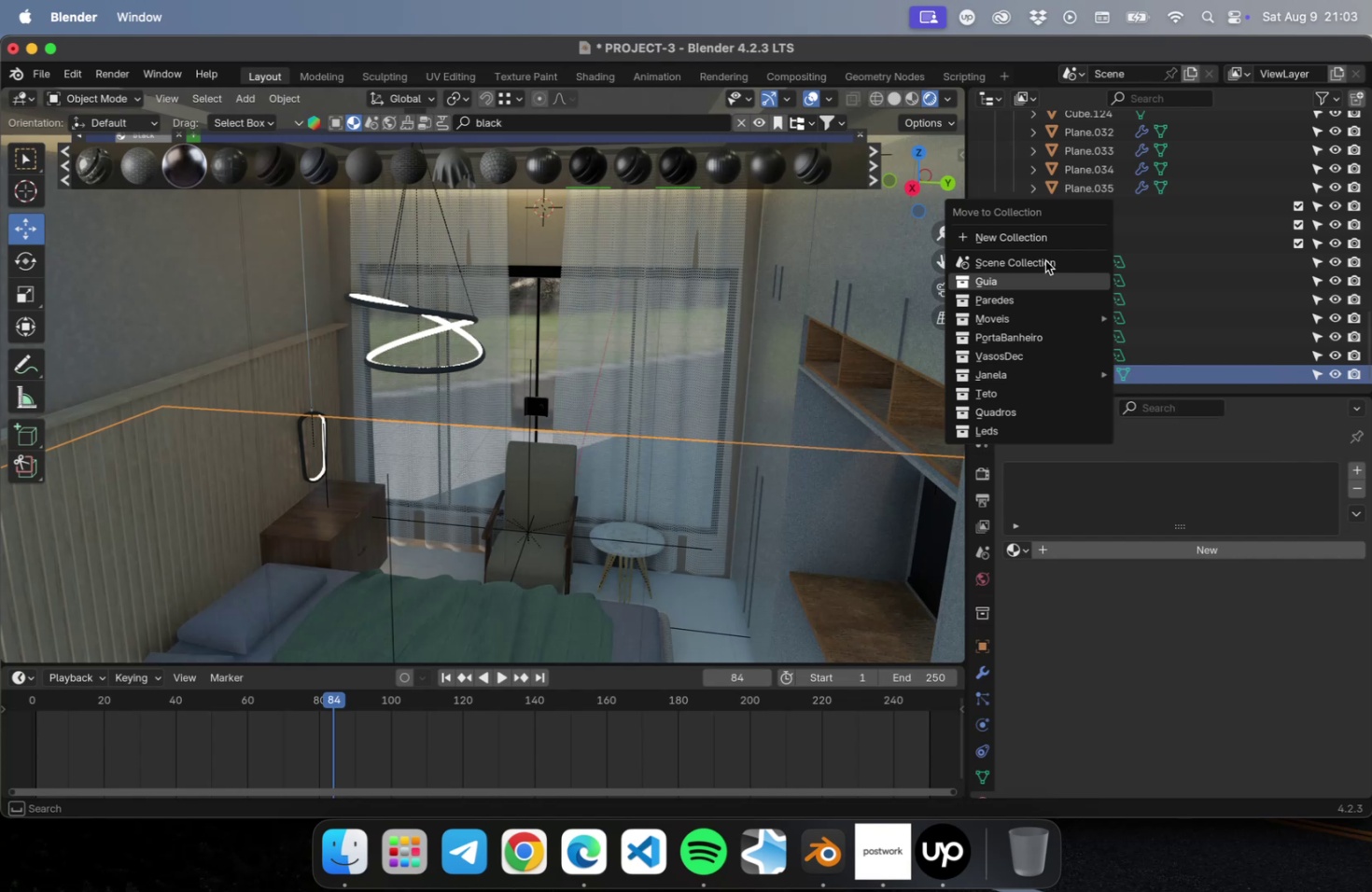 
left_click([1031, 240])
 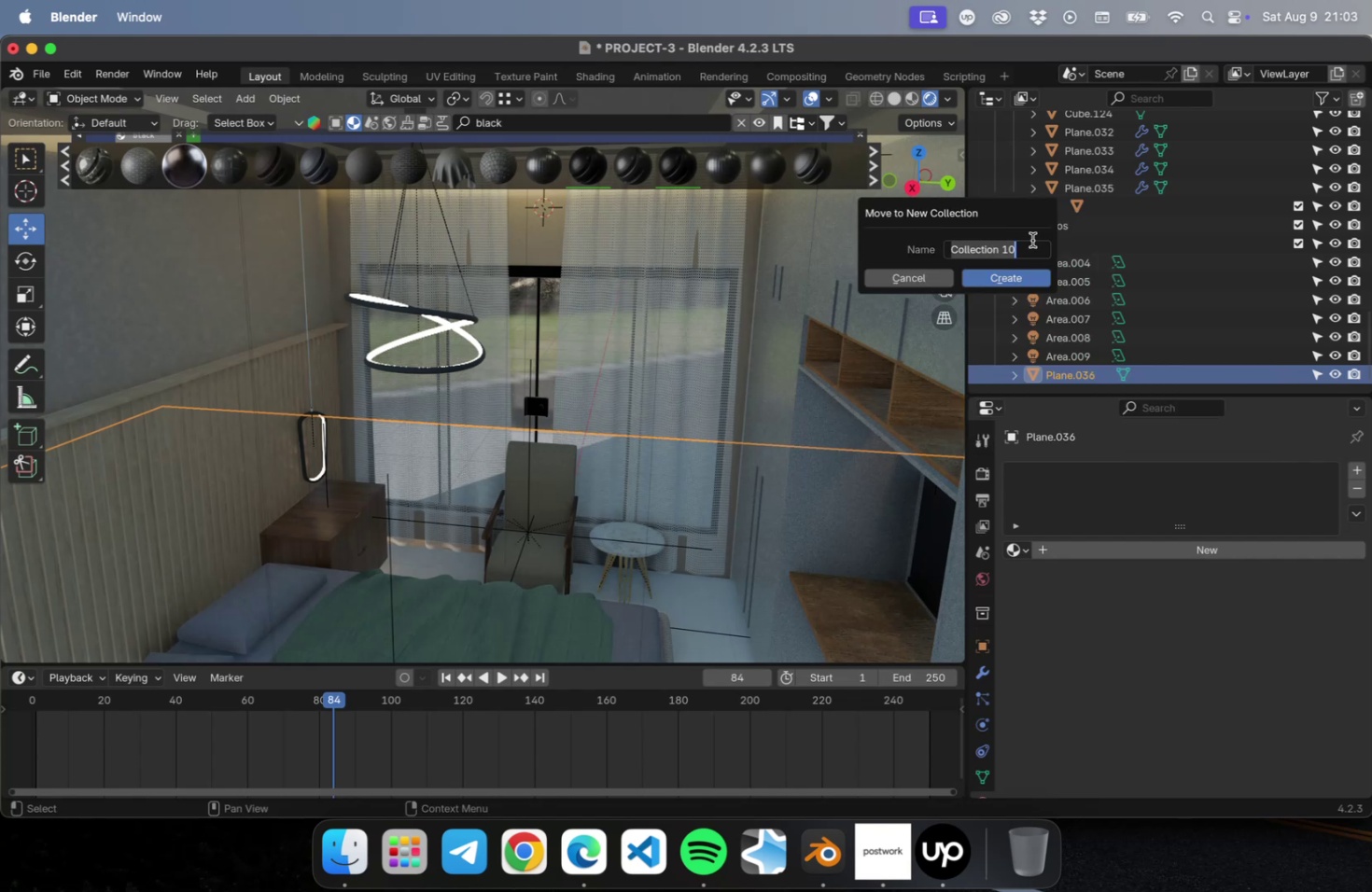 
type(Piso)
 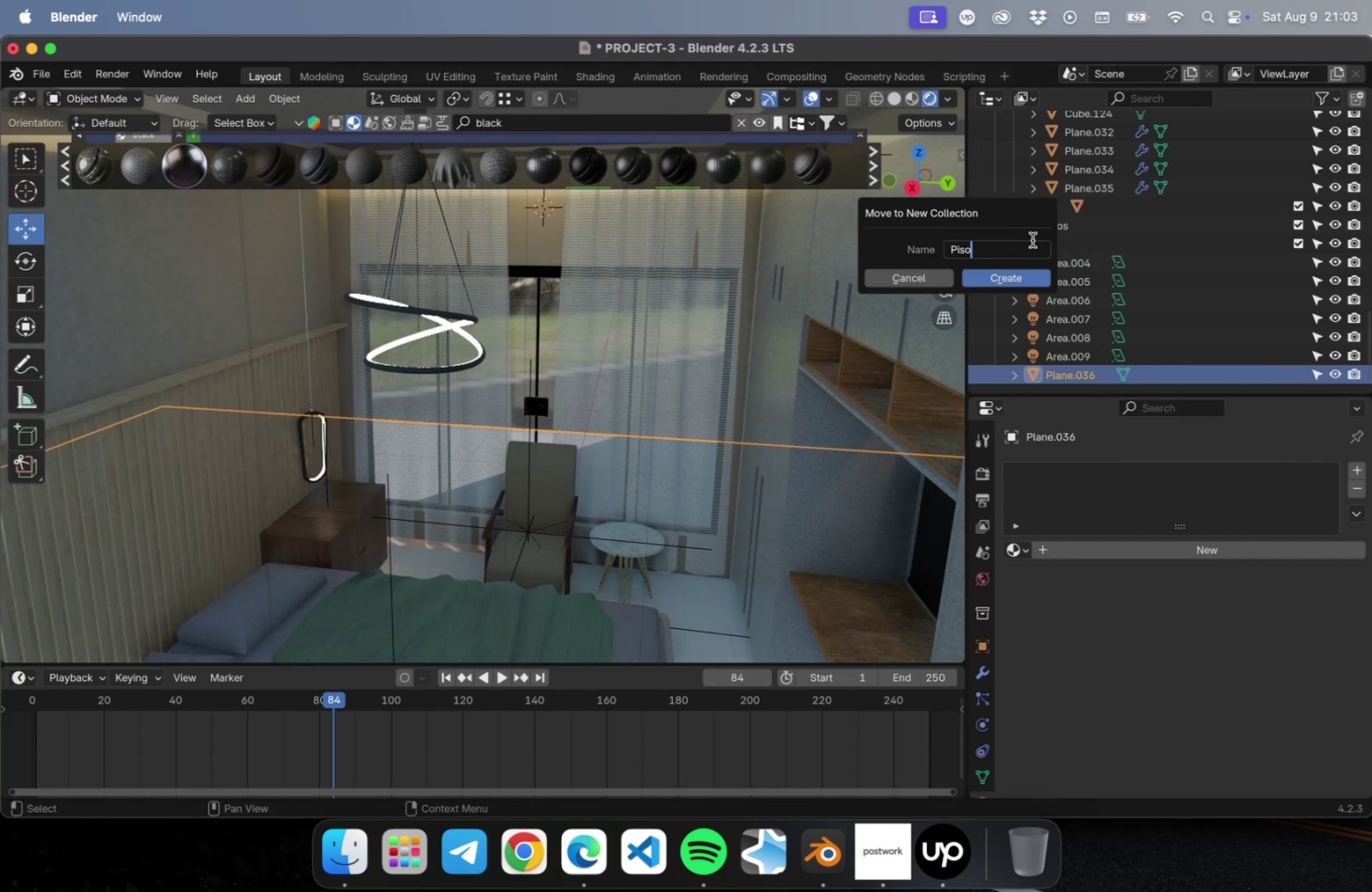 
key(Enter)
 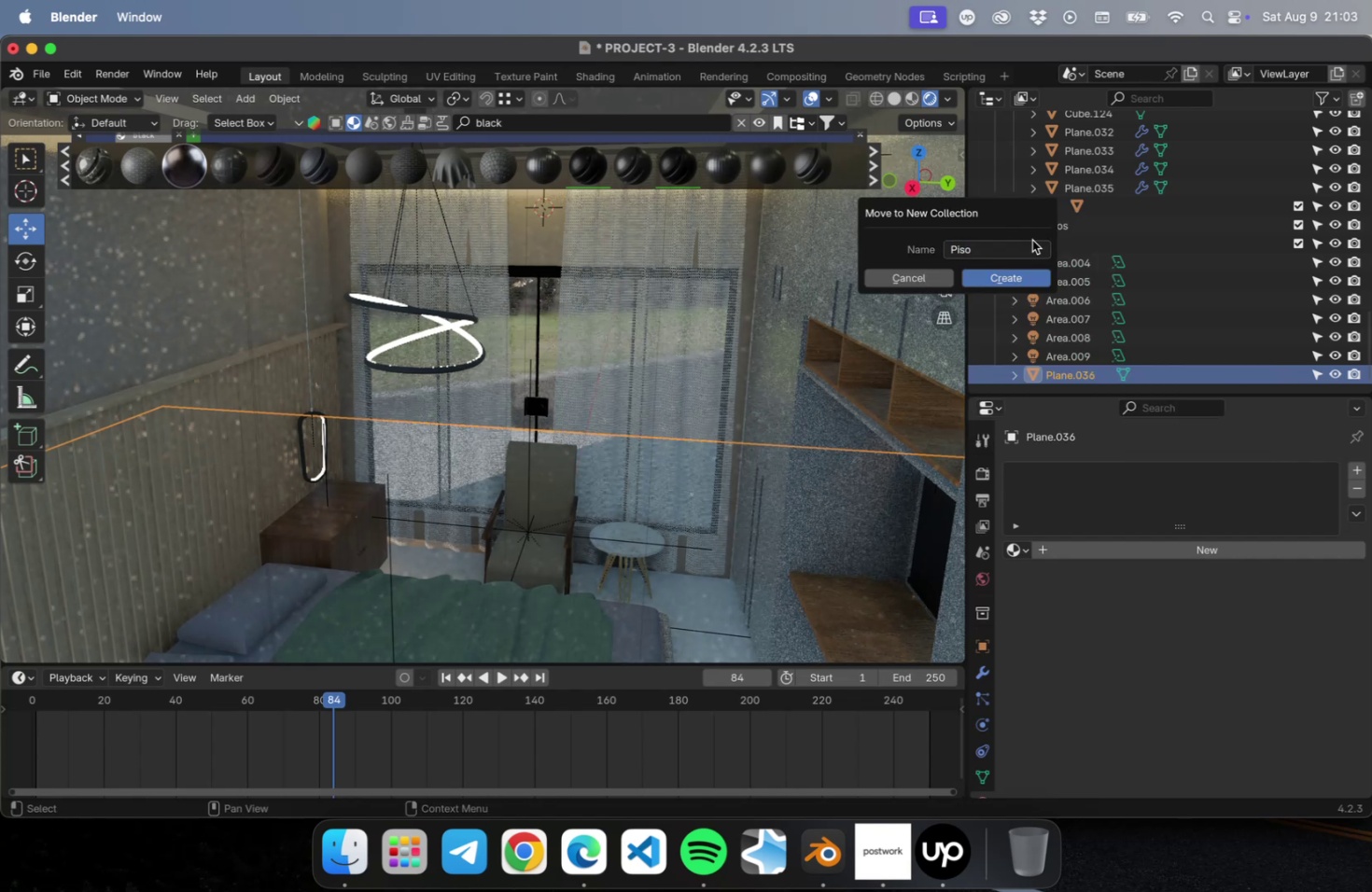 
key(Meta+CommandLeft)
 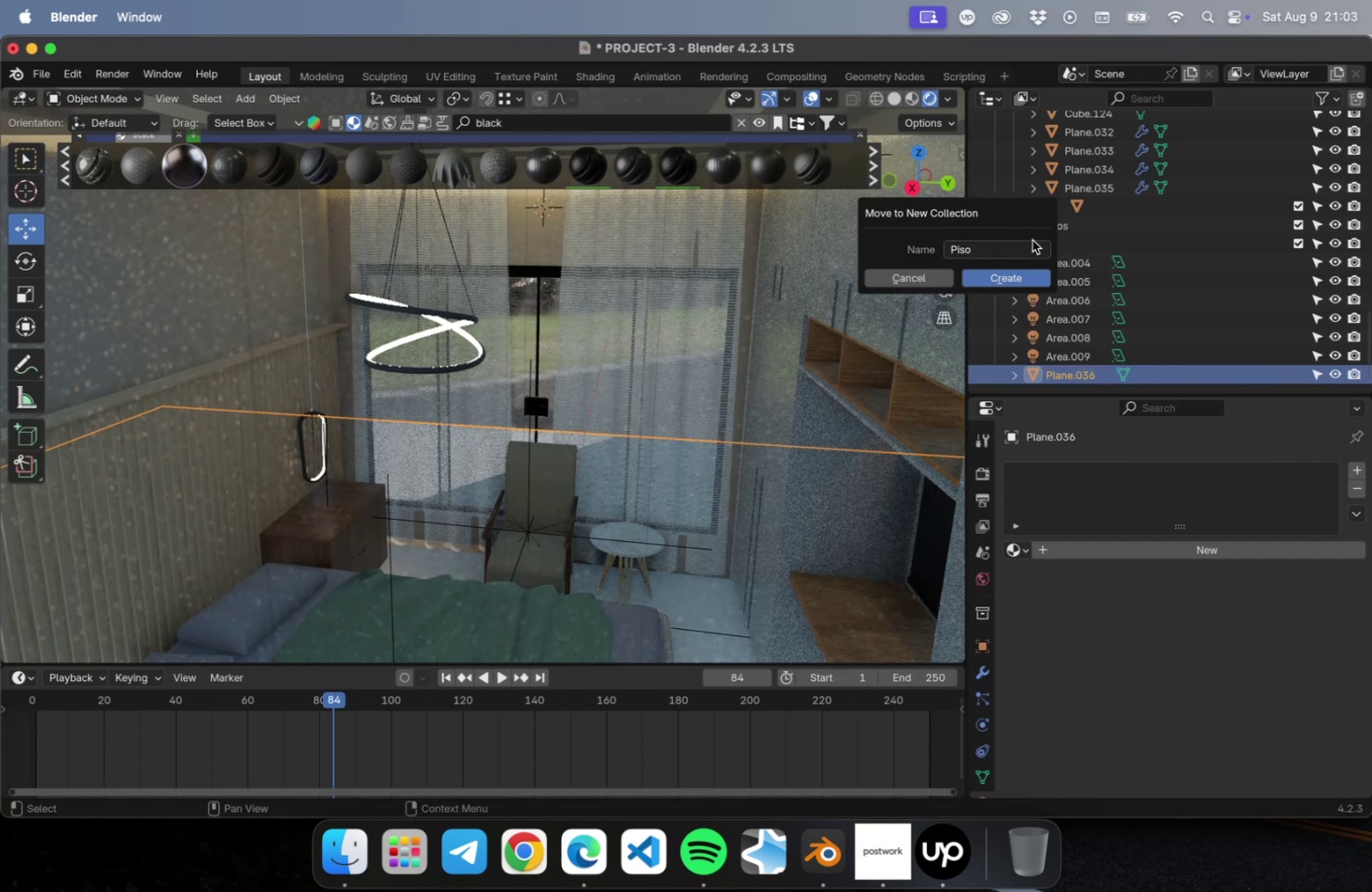 
key(Meta+S)
 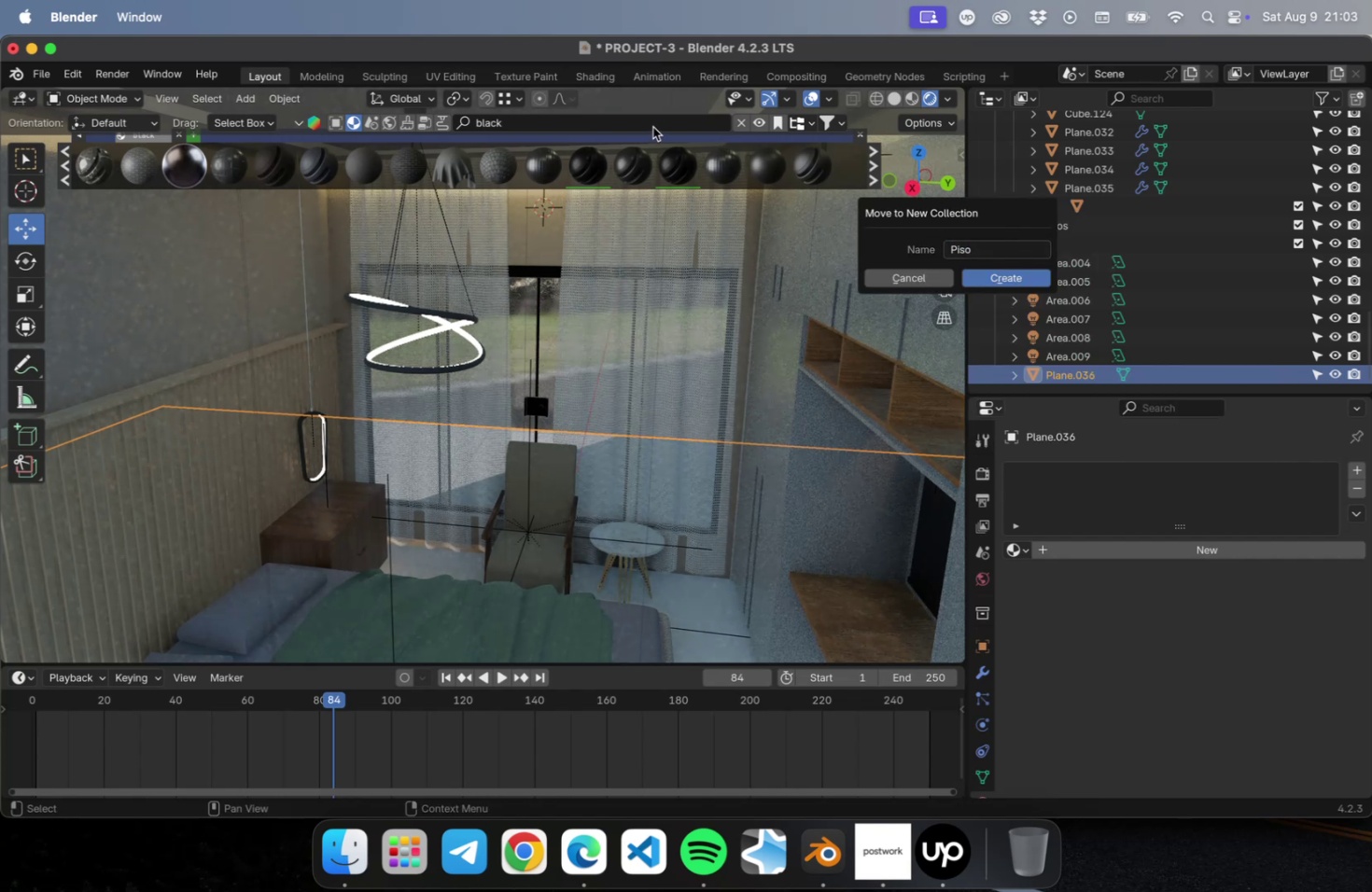 
double_click([636, 120])
 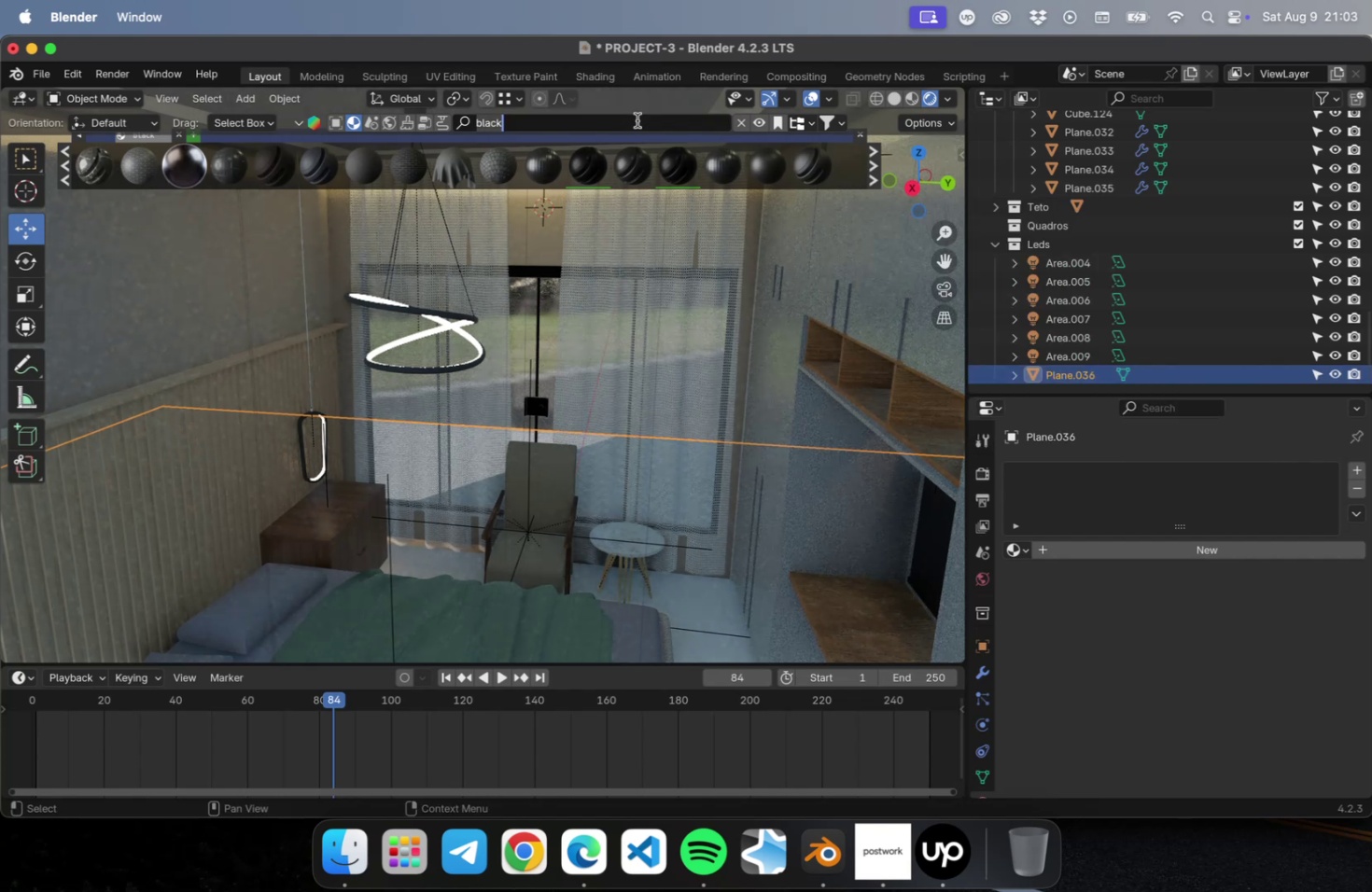 
triple_click([636, 120])
 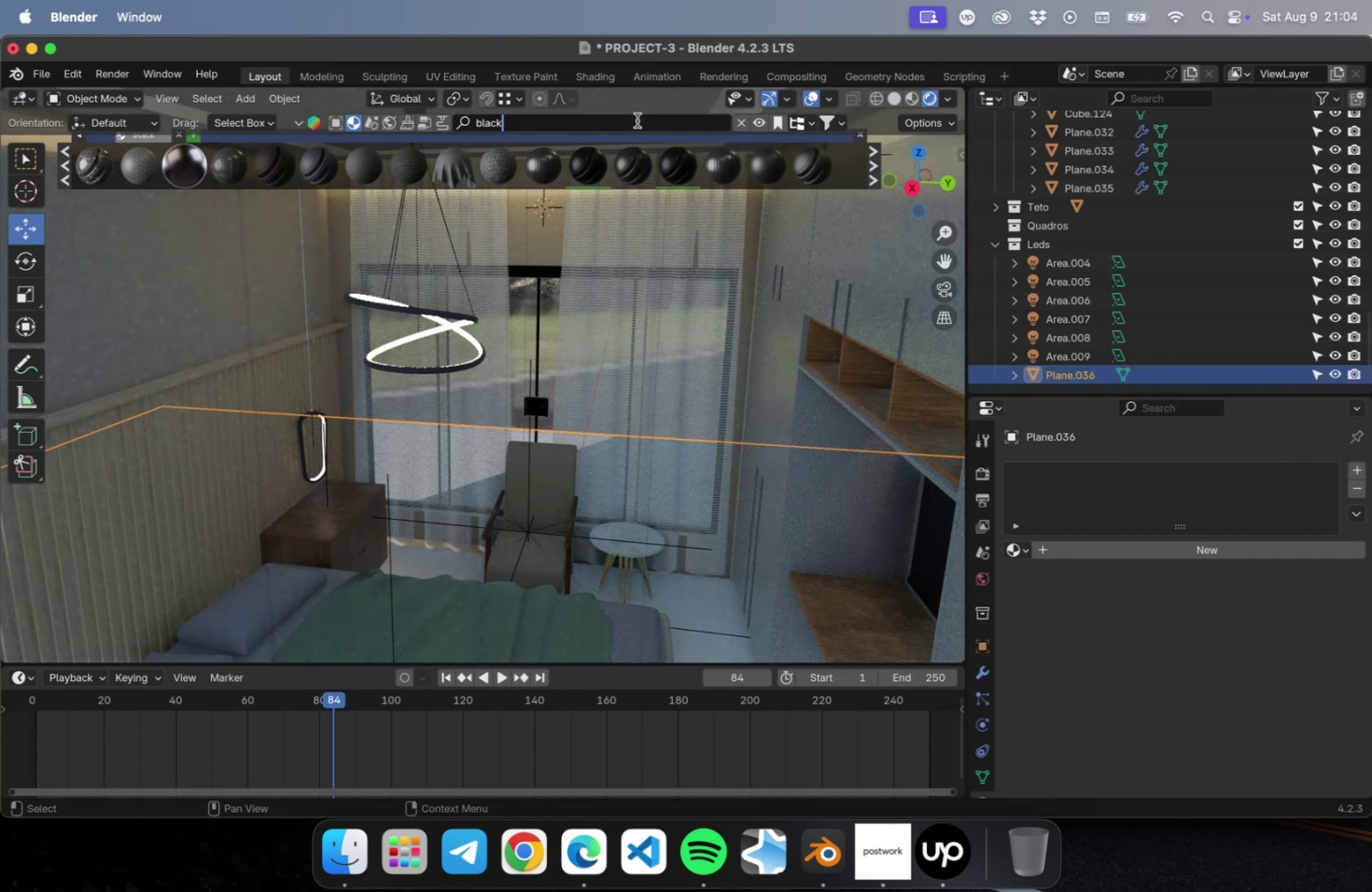 
key(Meta+CommandLeft)
 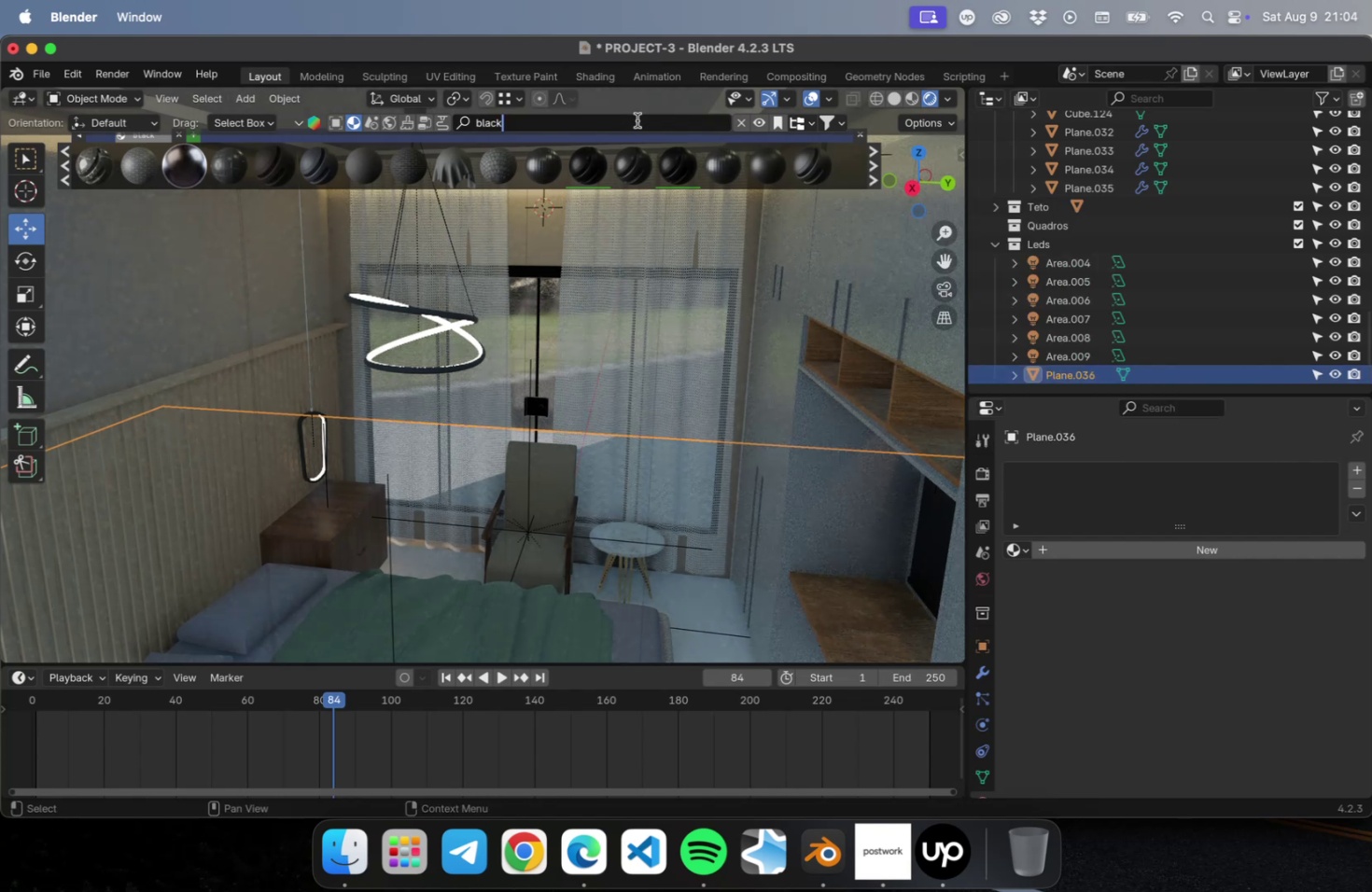 
key(Meta+A)
 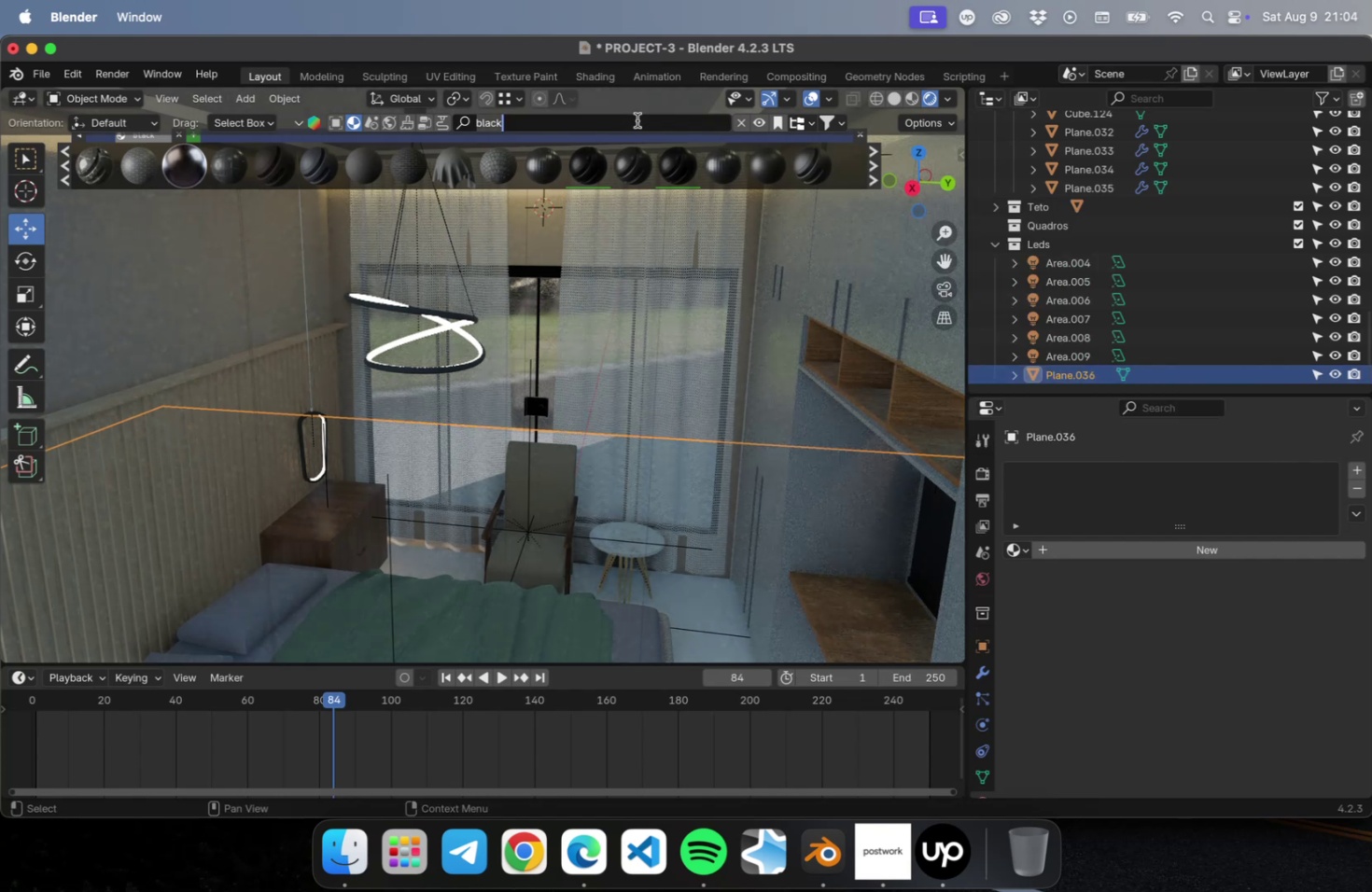 
type(floor)
 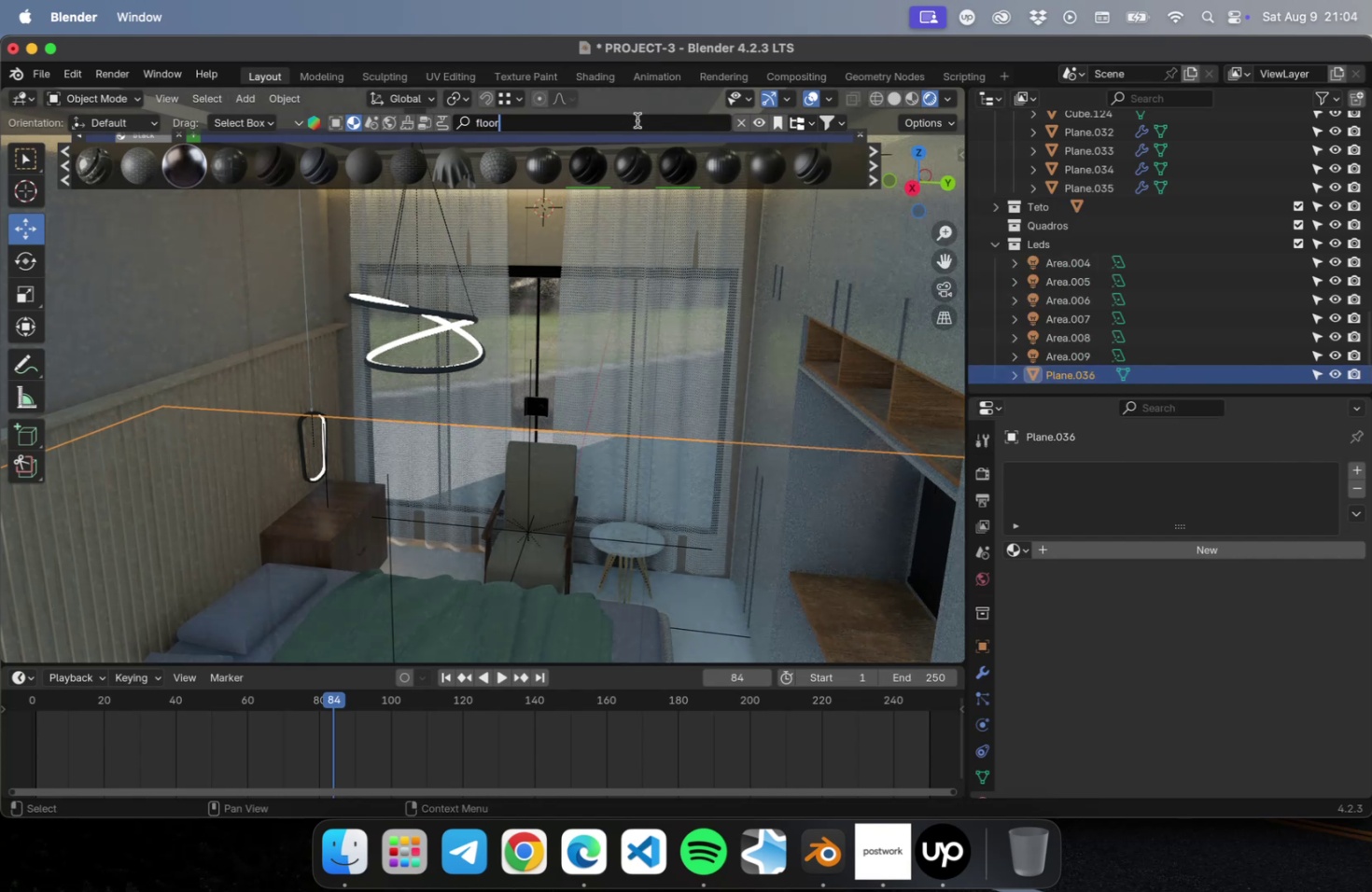 
key(Enter)
 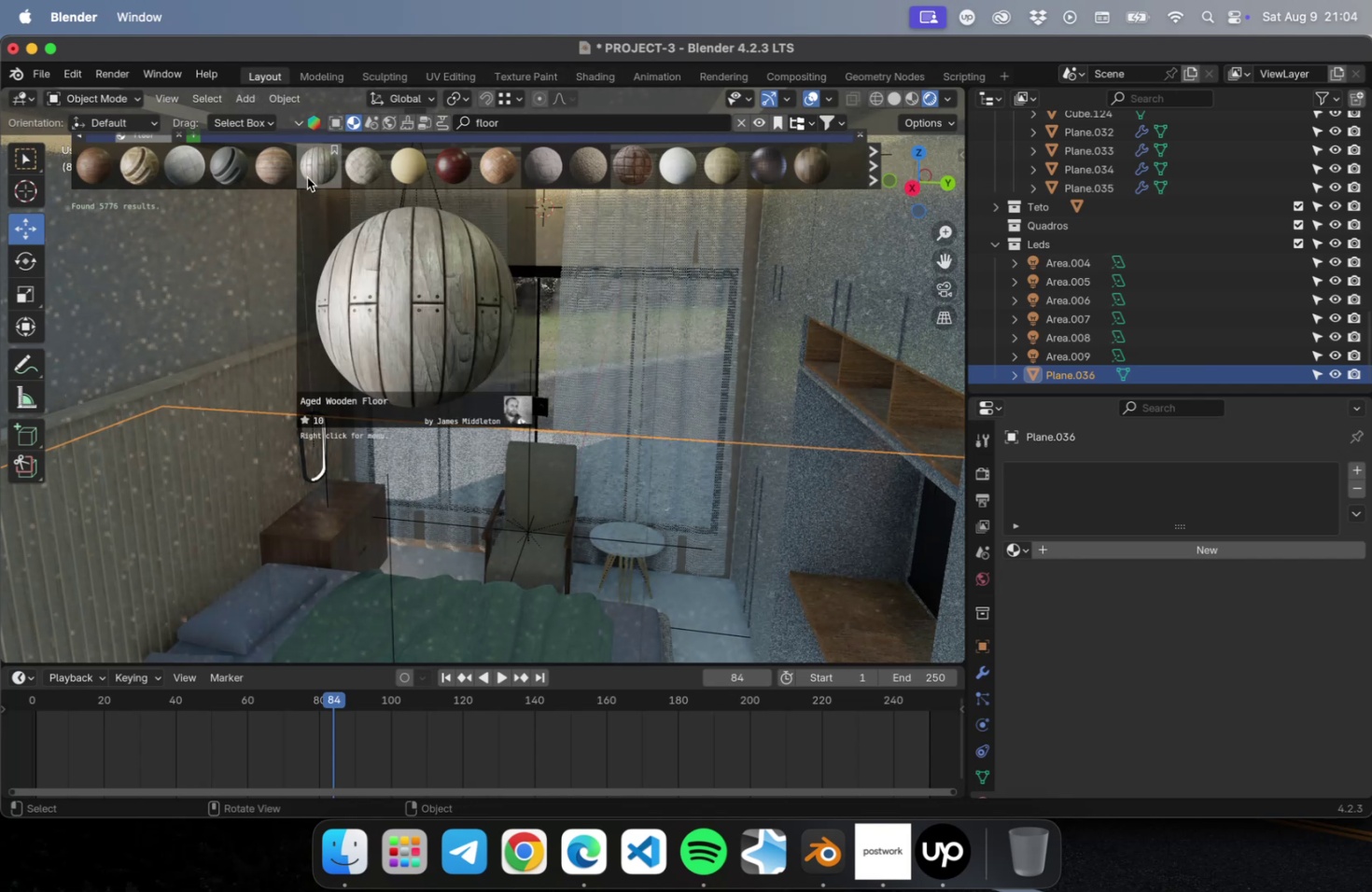 
wait(7.56)
 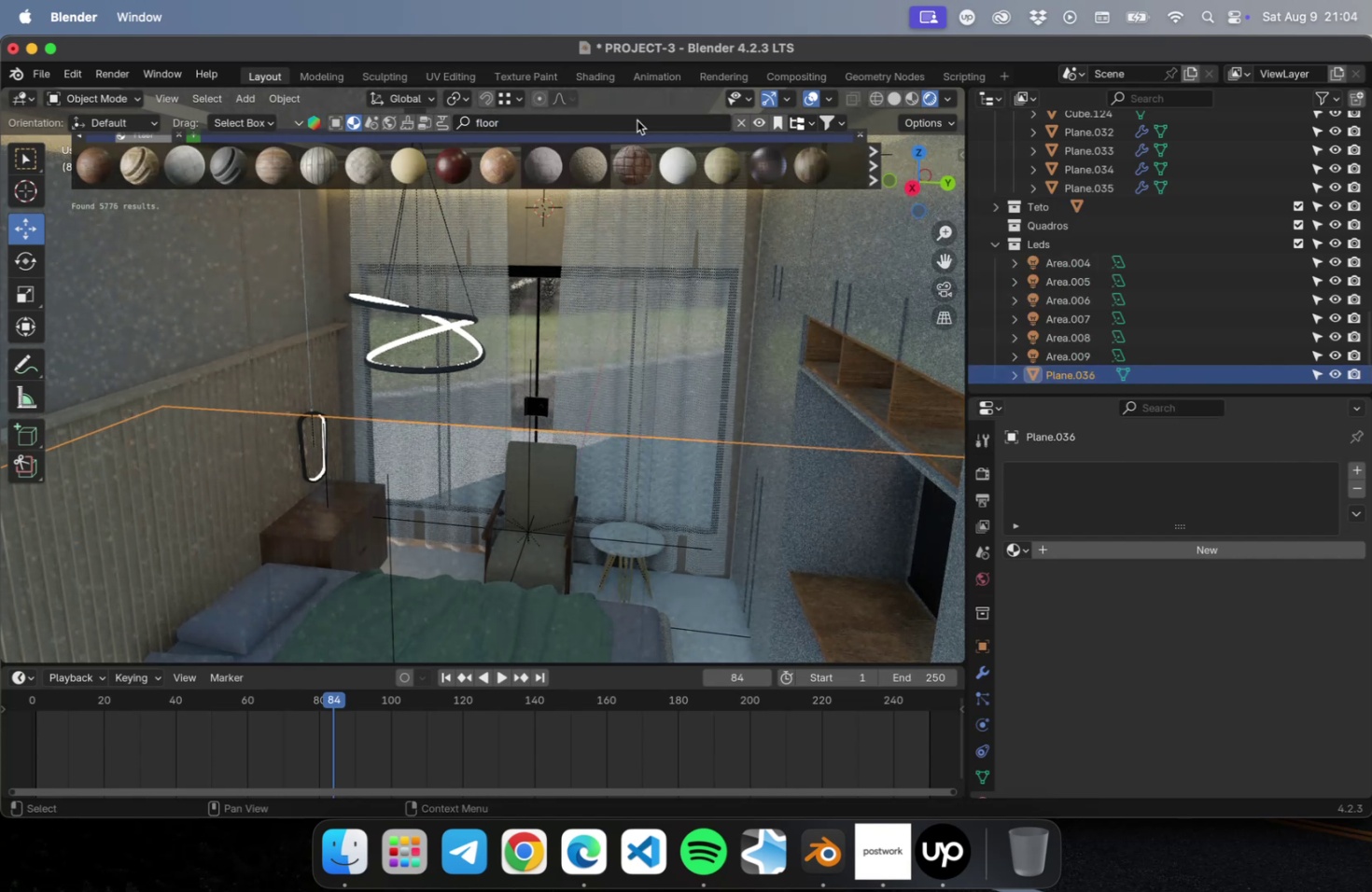 
mouse_move([230, 172])
 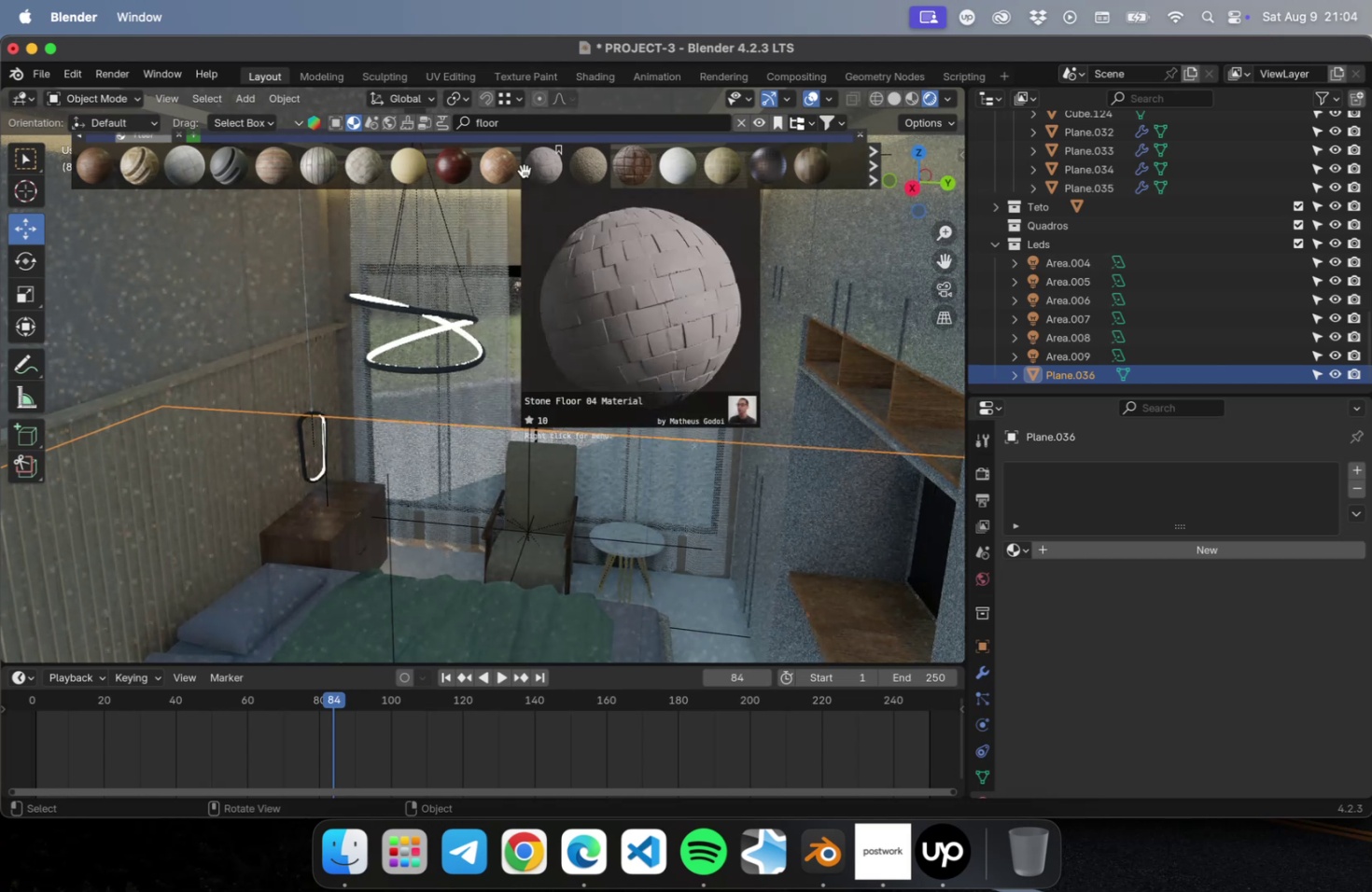 
wait(9.93)
 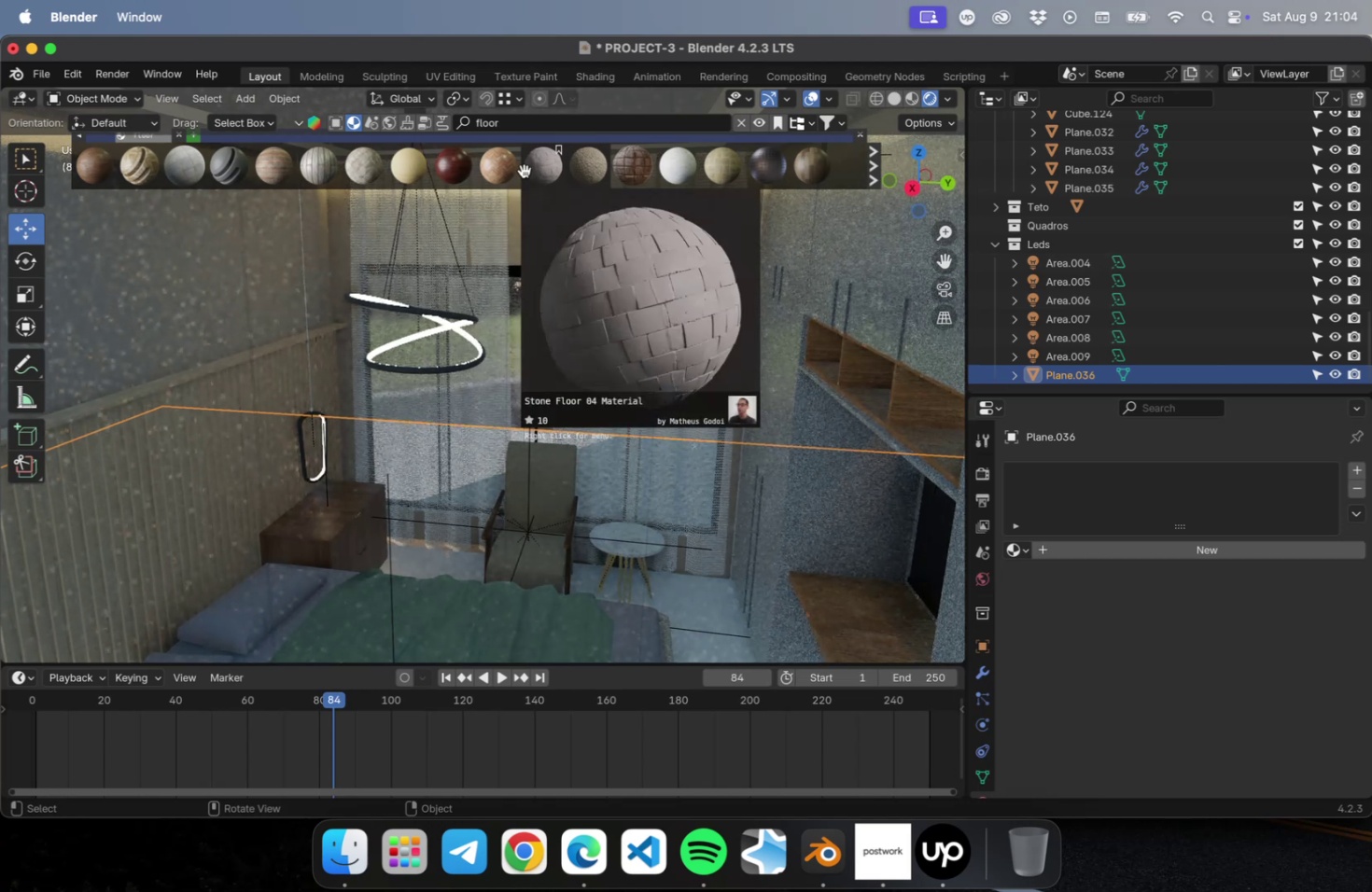 
left_click([867, 176])
 